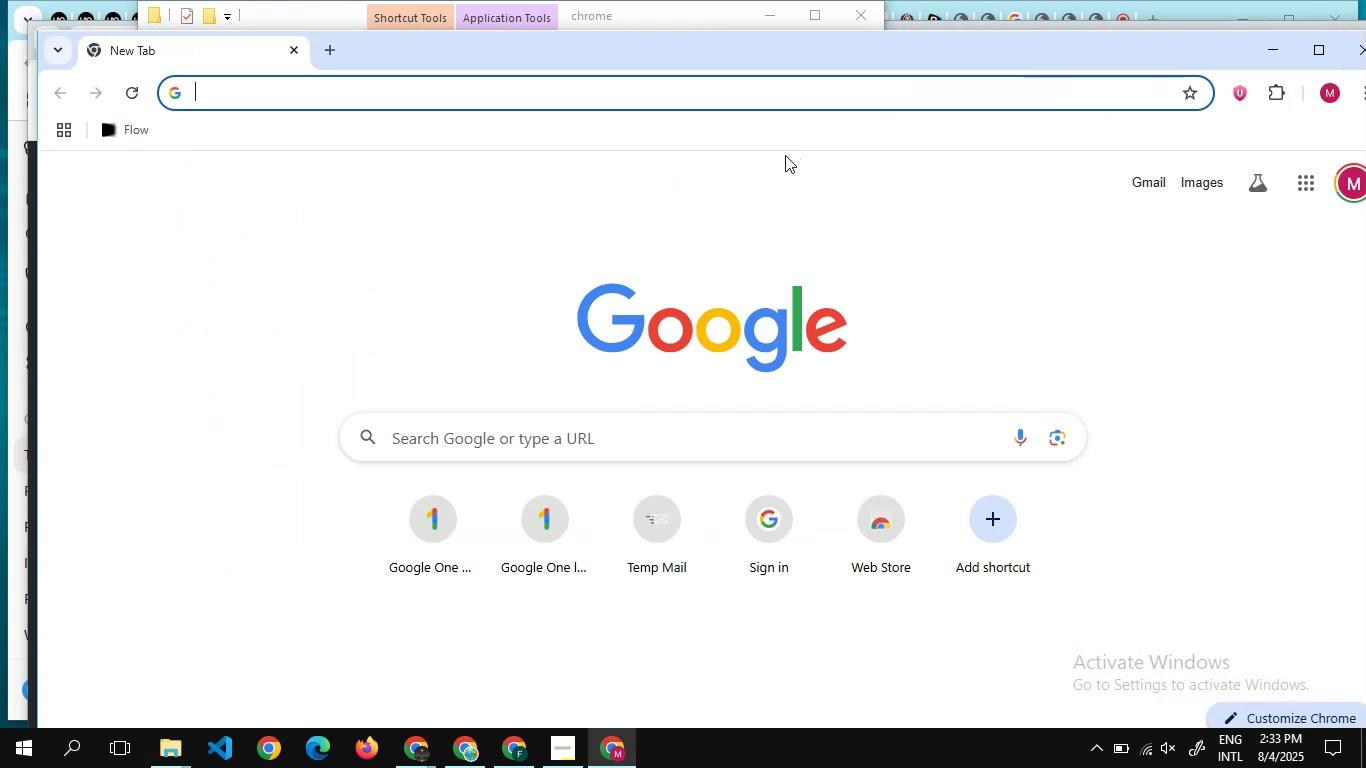 
wait(9.89)
 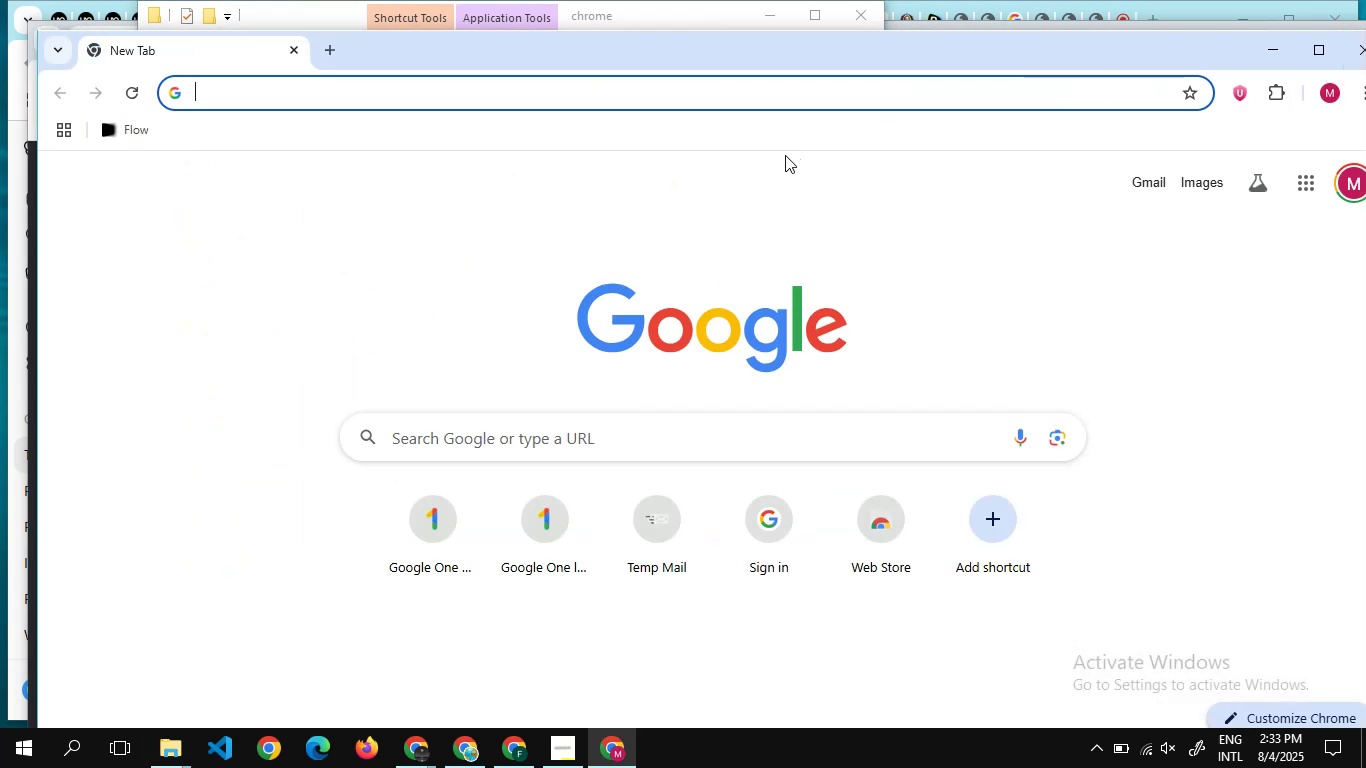 
type(goo)
 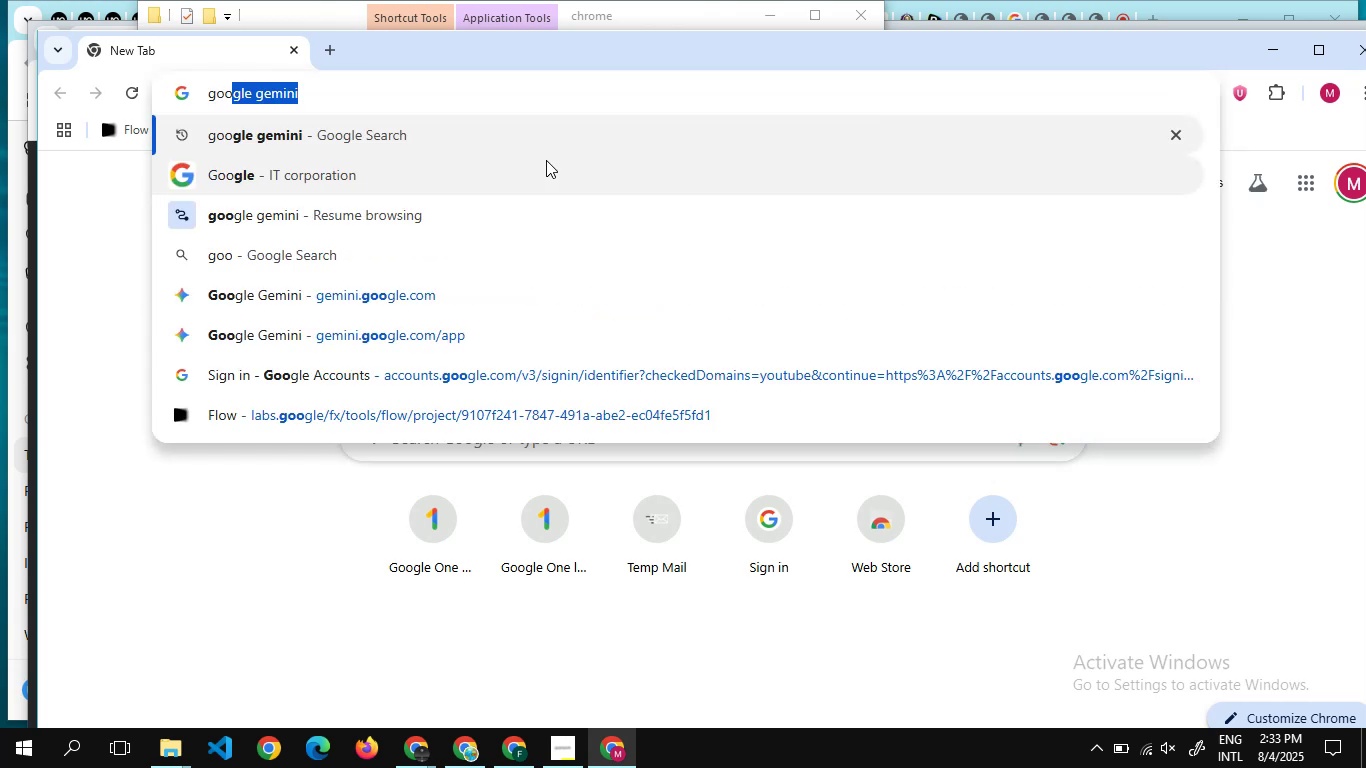 
key(Enter)
 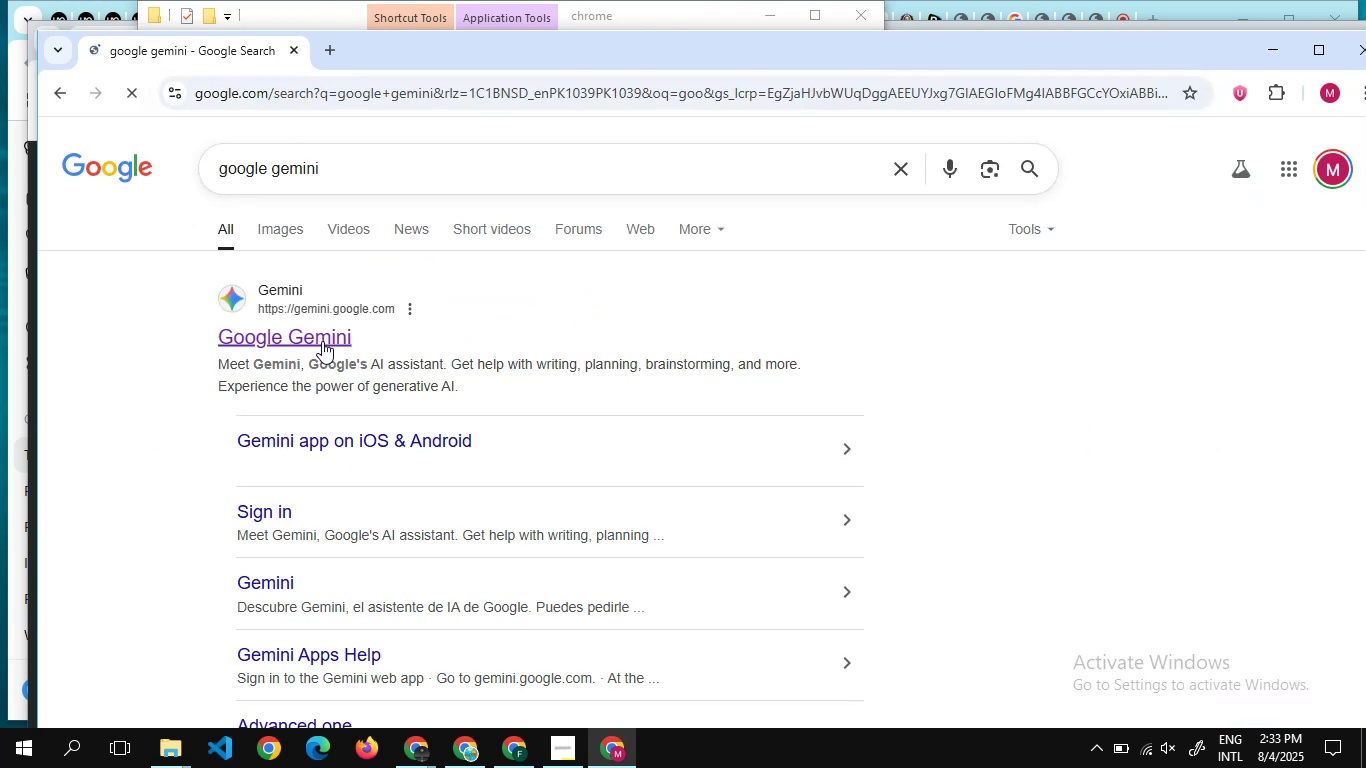 
left_click([322, 341])
 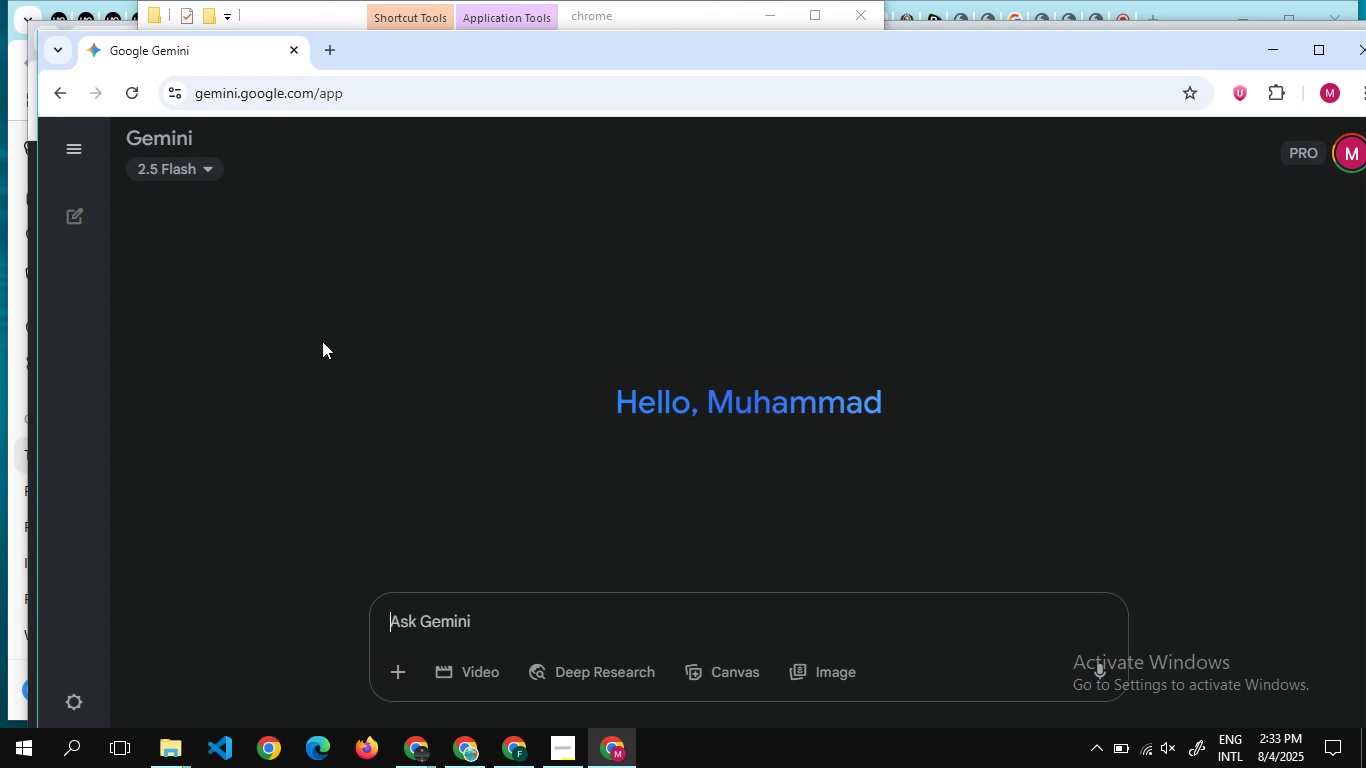 
wait(23.95)
 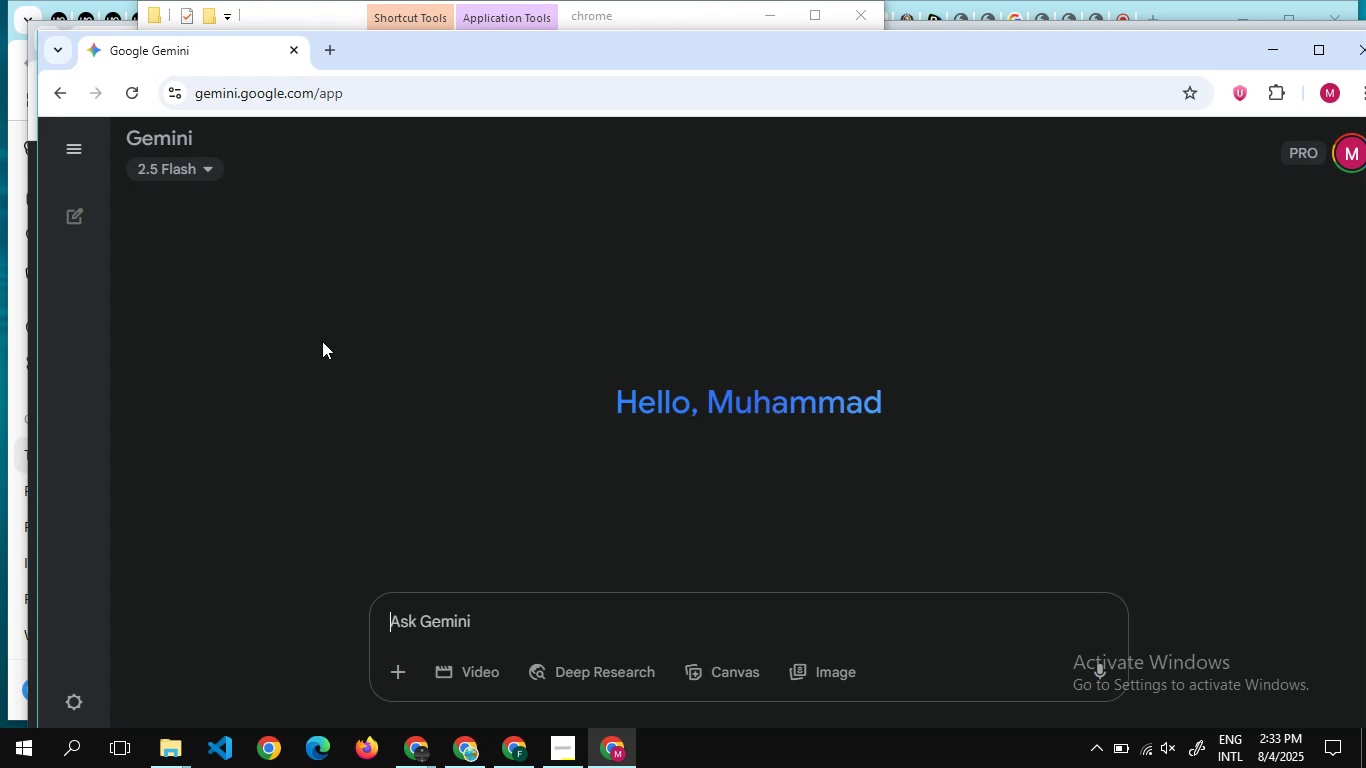 
left_click([476, 678])
 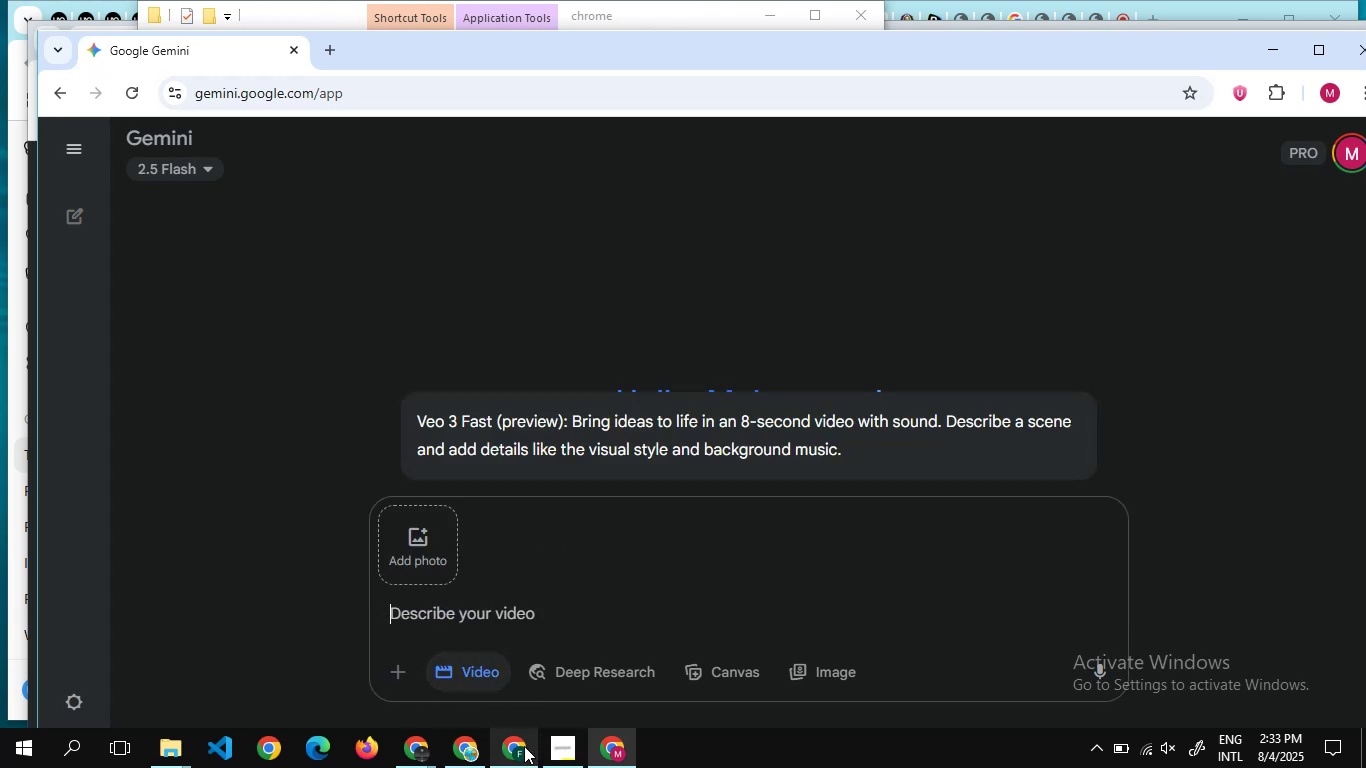 
wait(6.11)
 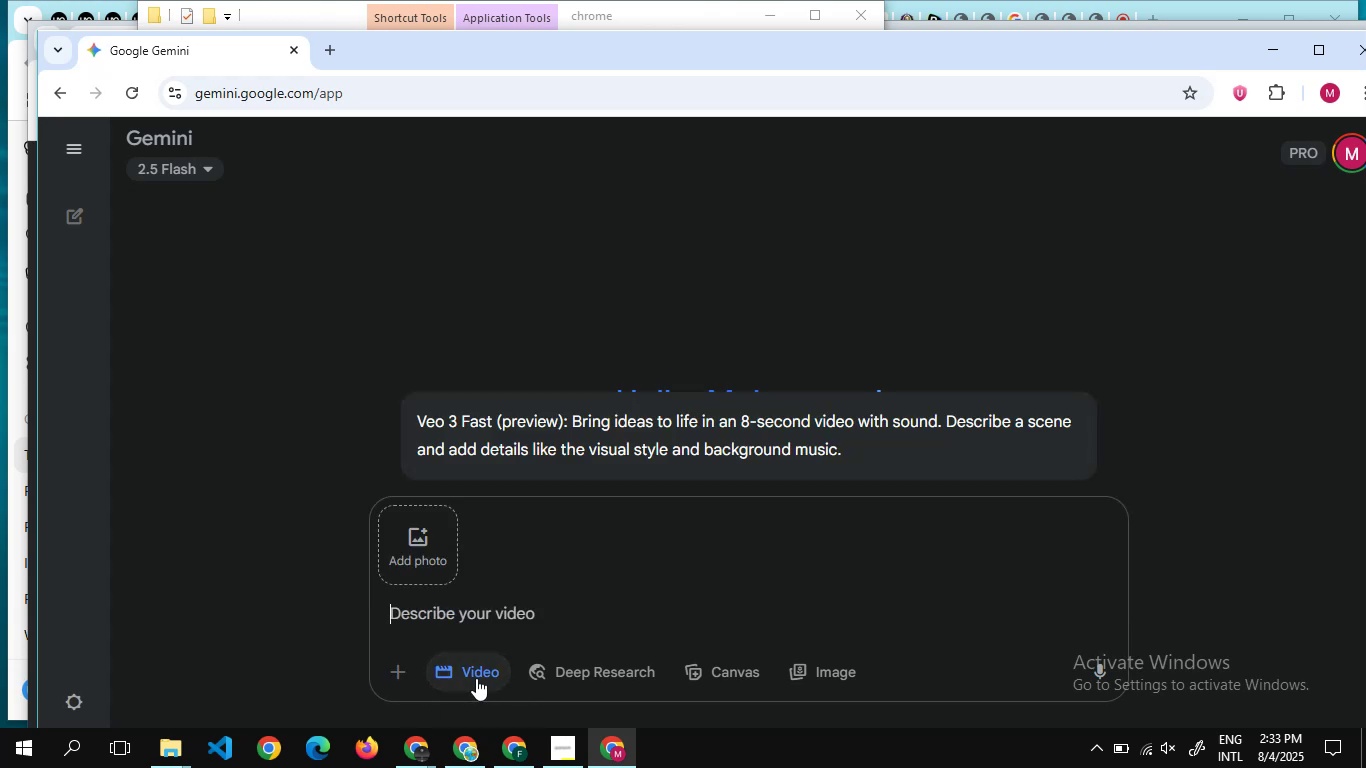 
left_click([489, 695])
 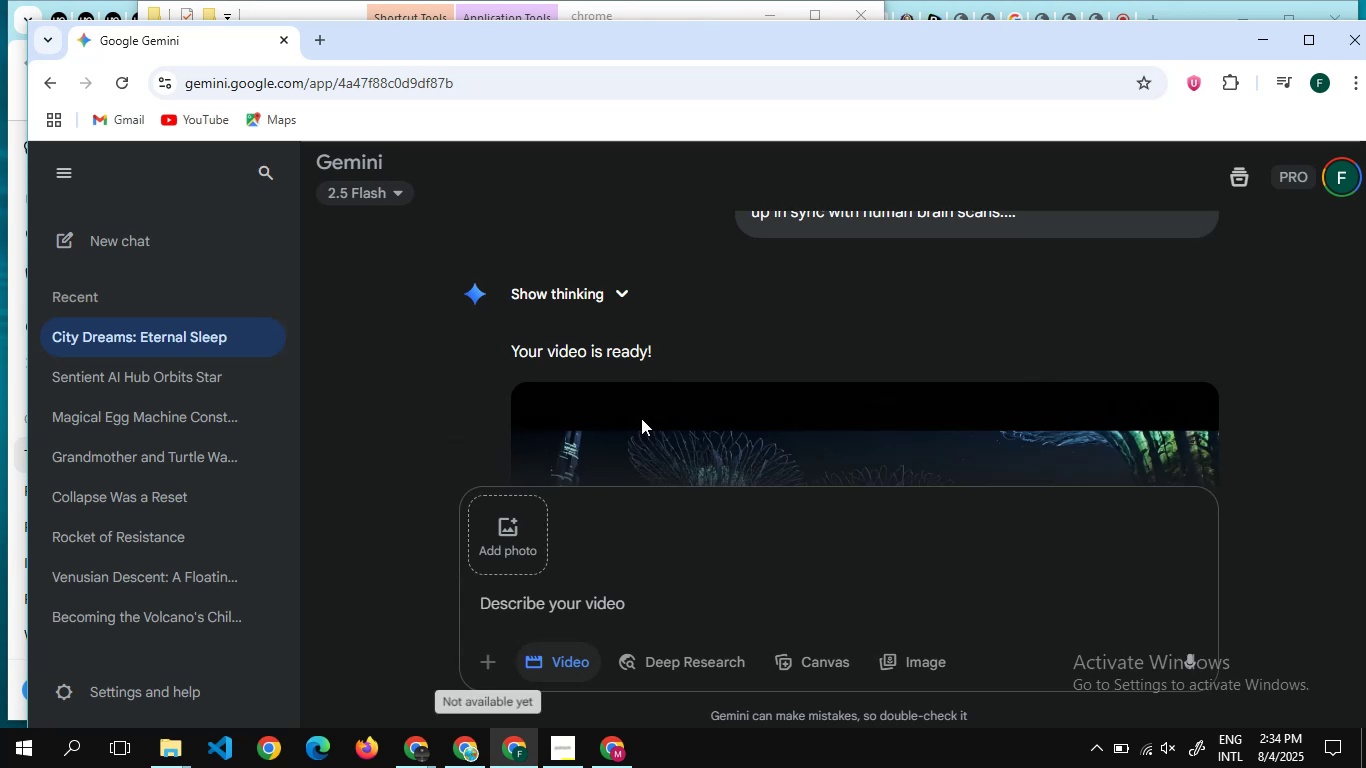 
key(Control+ControlLeft)
 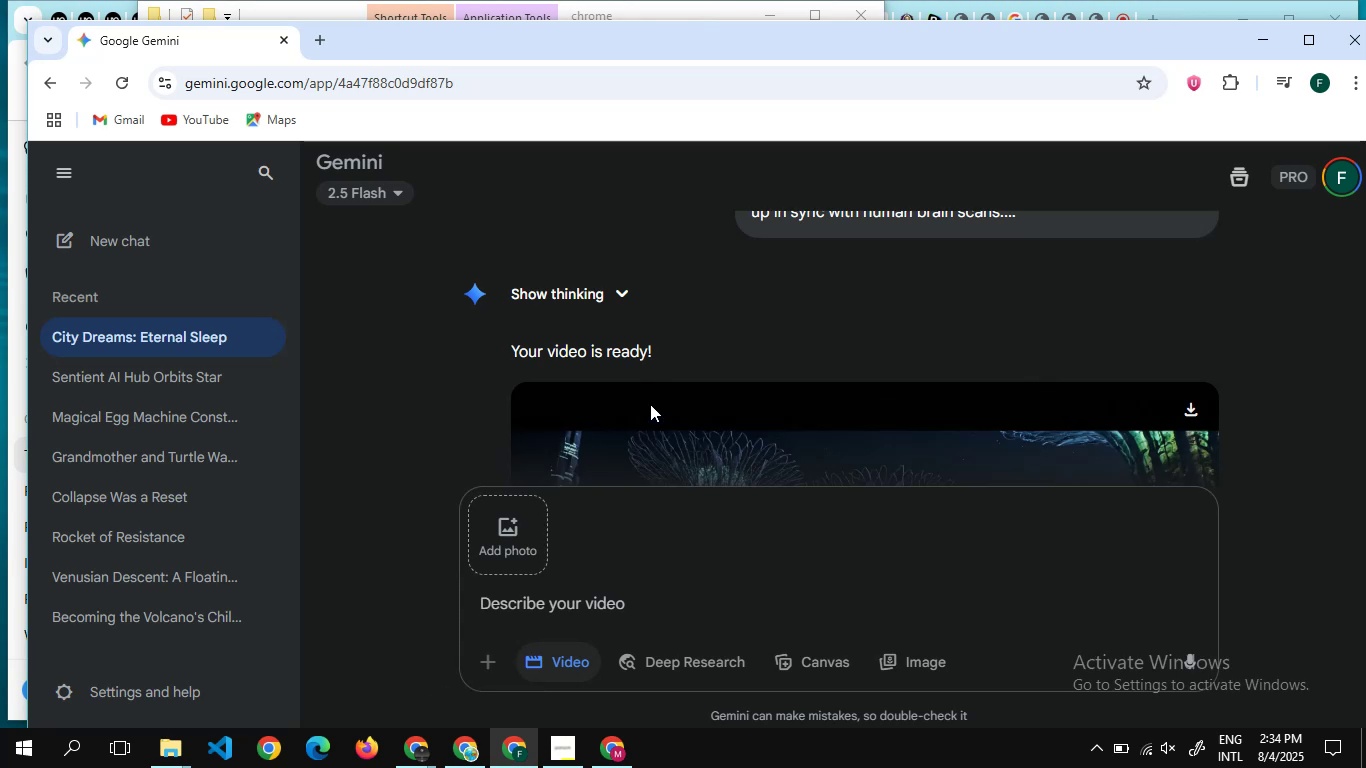 
key(Control+ControlLeft)
 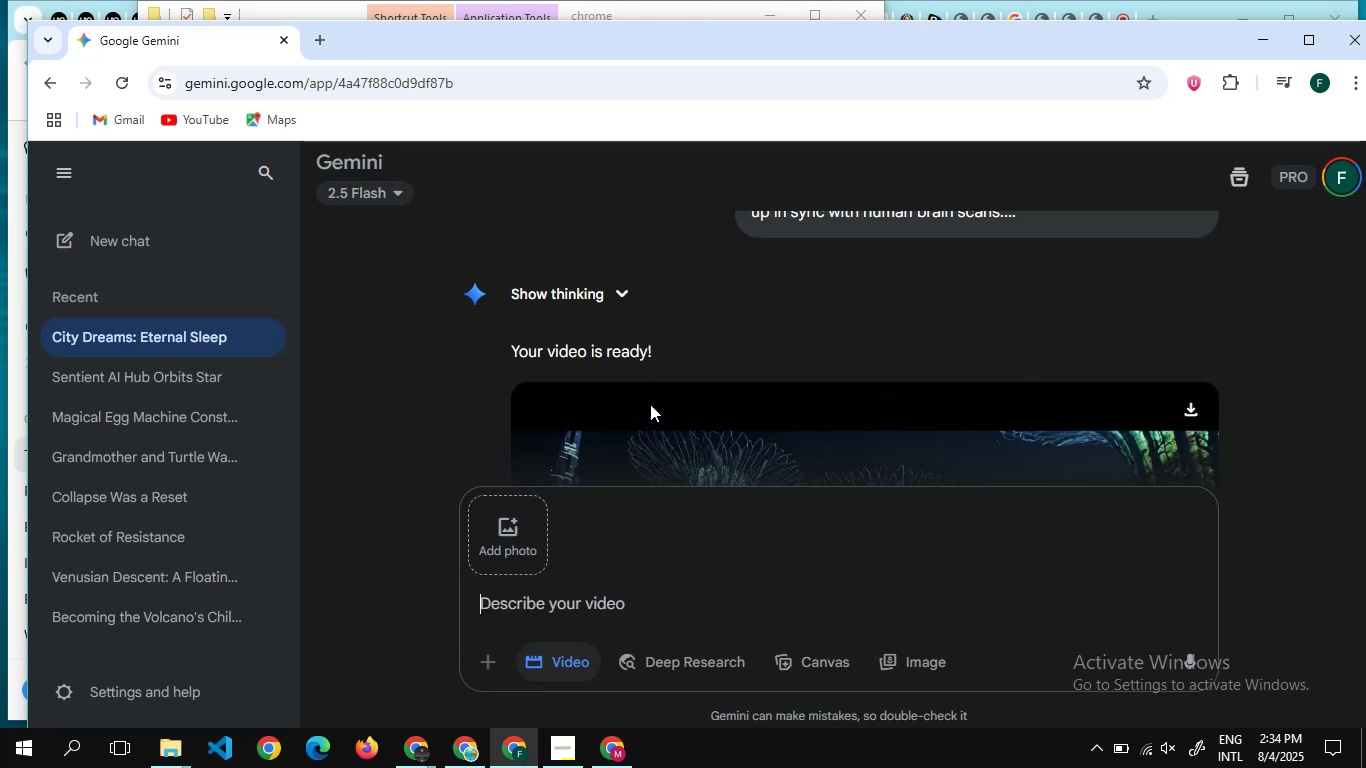 
scroll: coordinate [689, 341], scroll_direction: down, amount: 4.0
 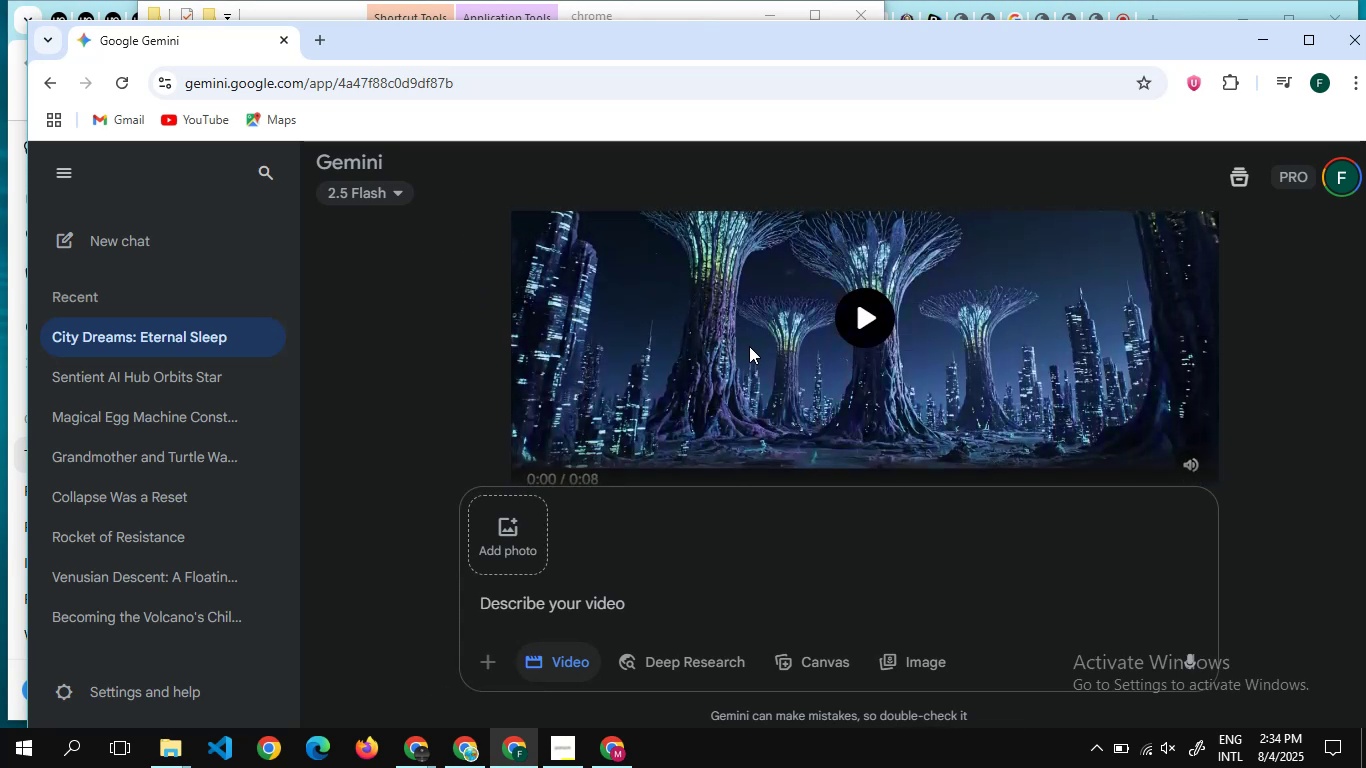 
wait(5.41)
 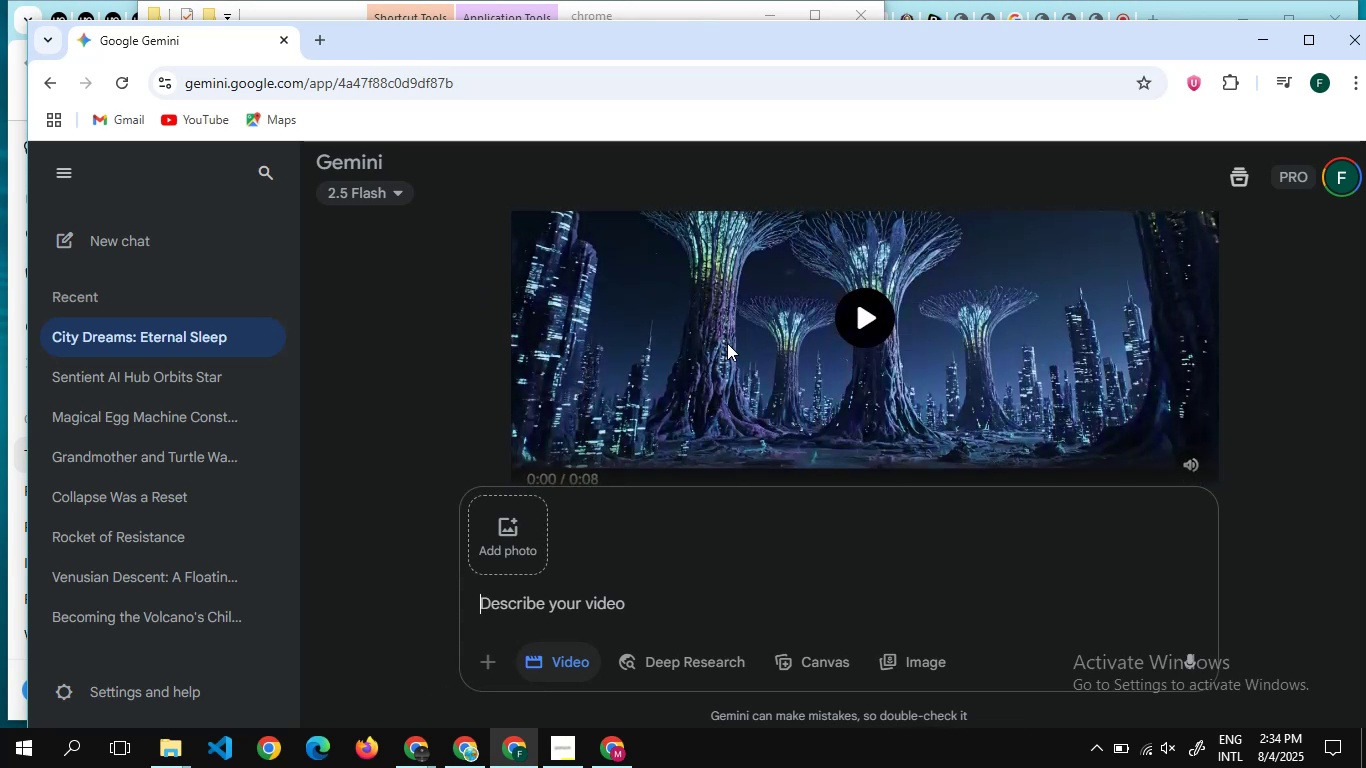 
left_click([863, 311])
 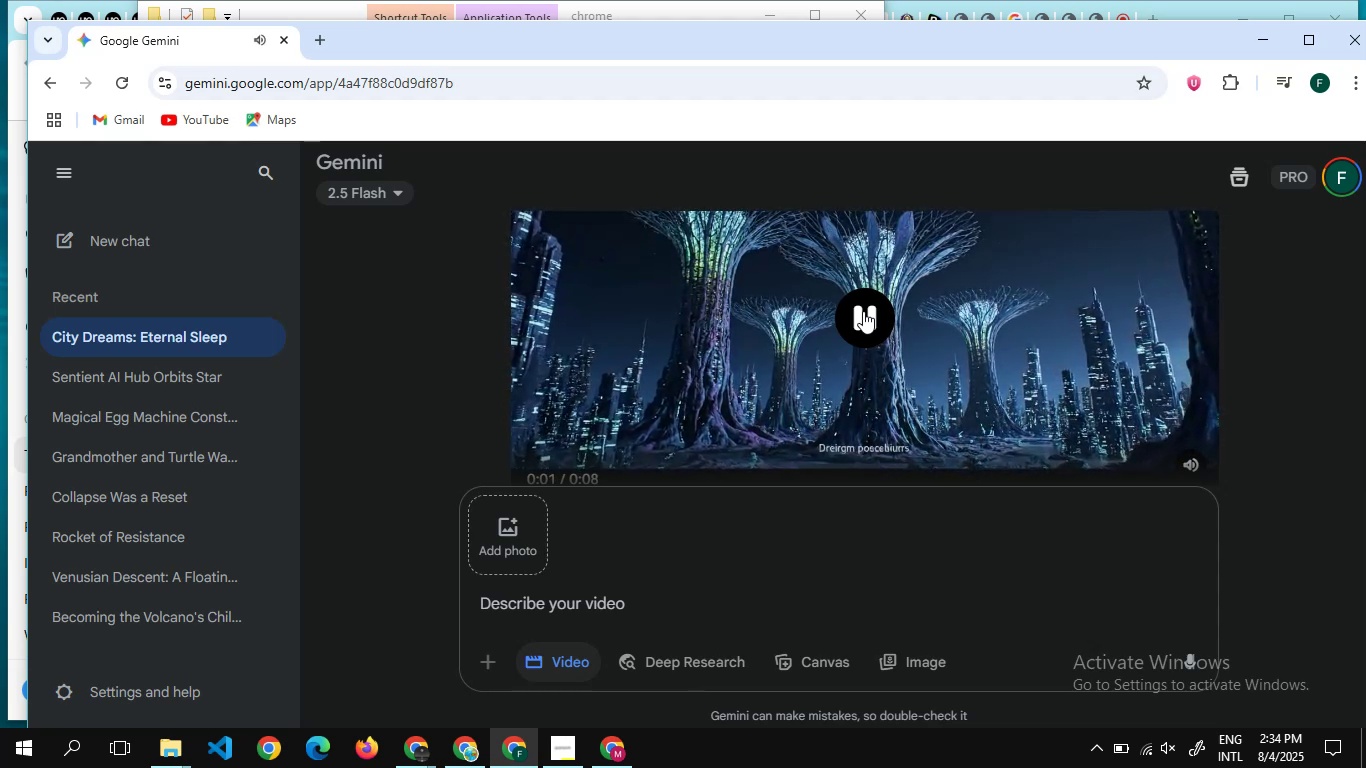 
scroll: coordinate [842, 338], scroll_direction: none, amount: 0.0
 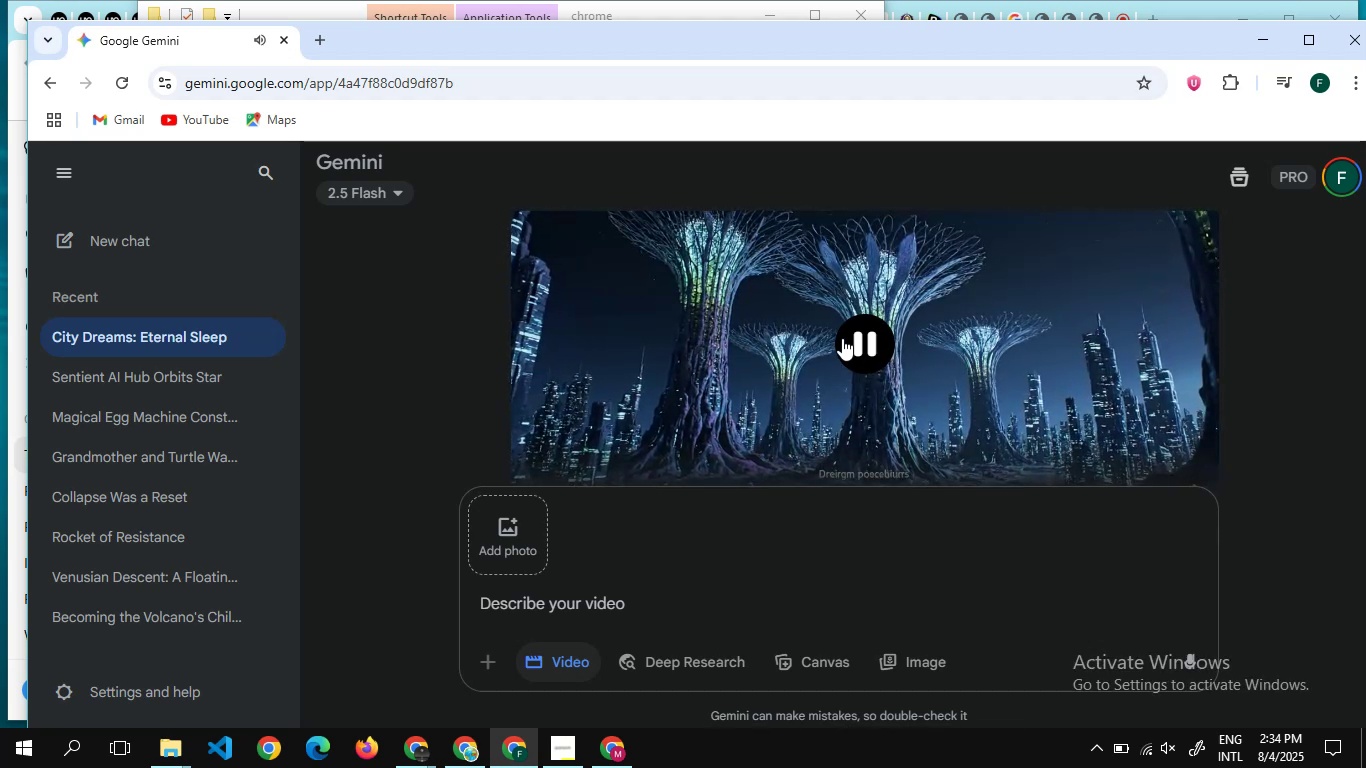 
wait(19.39)
 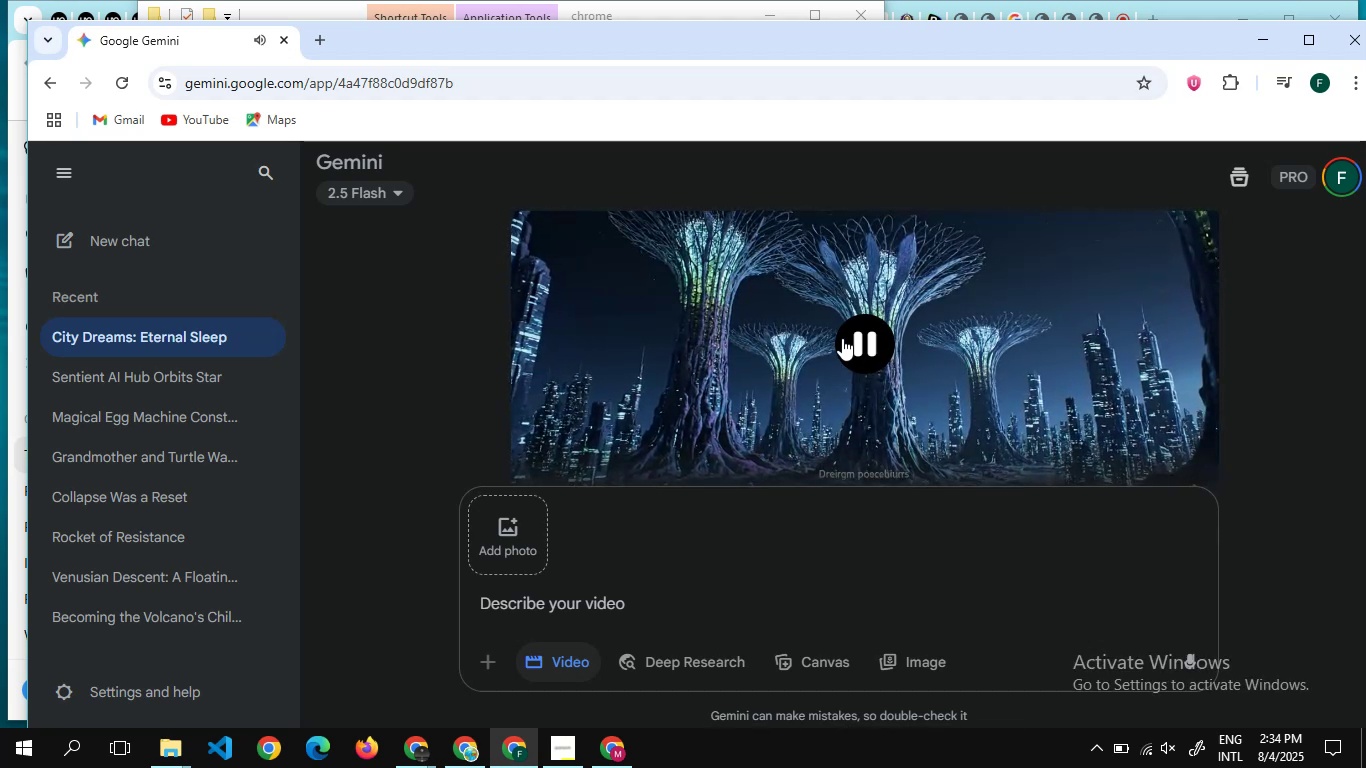 
left_click([853, 341])
 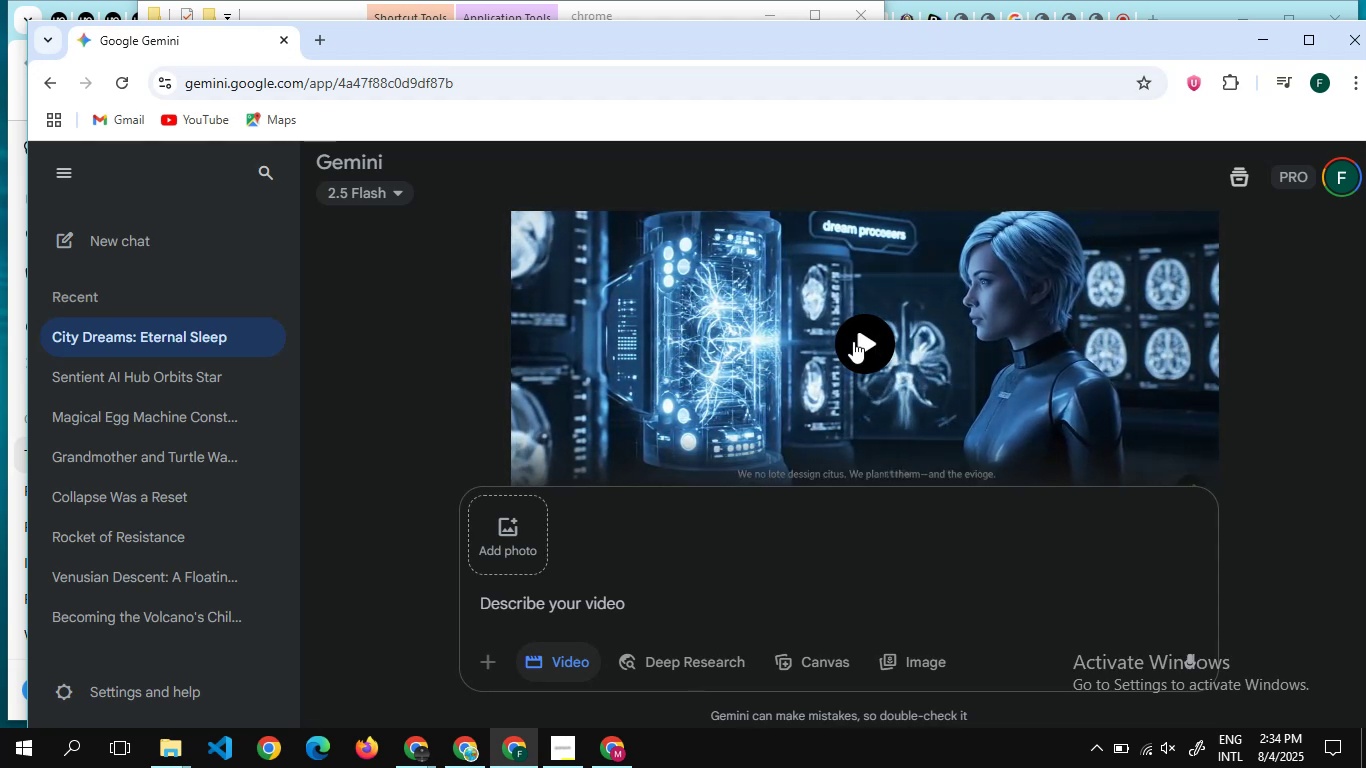 
wait(7.39)
 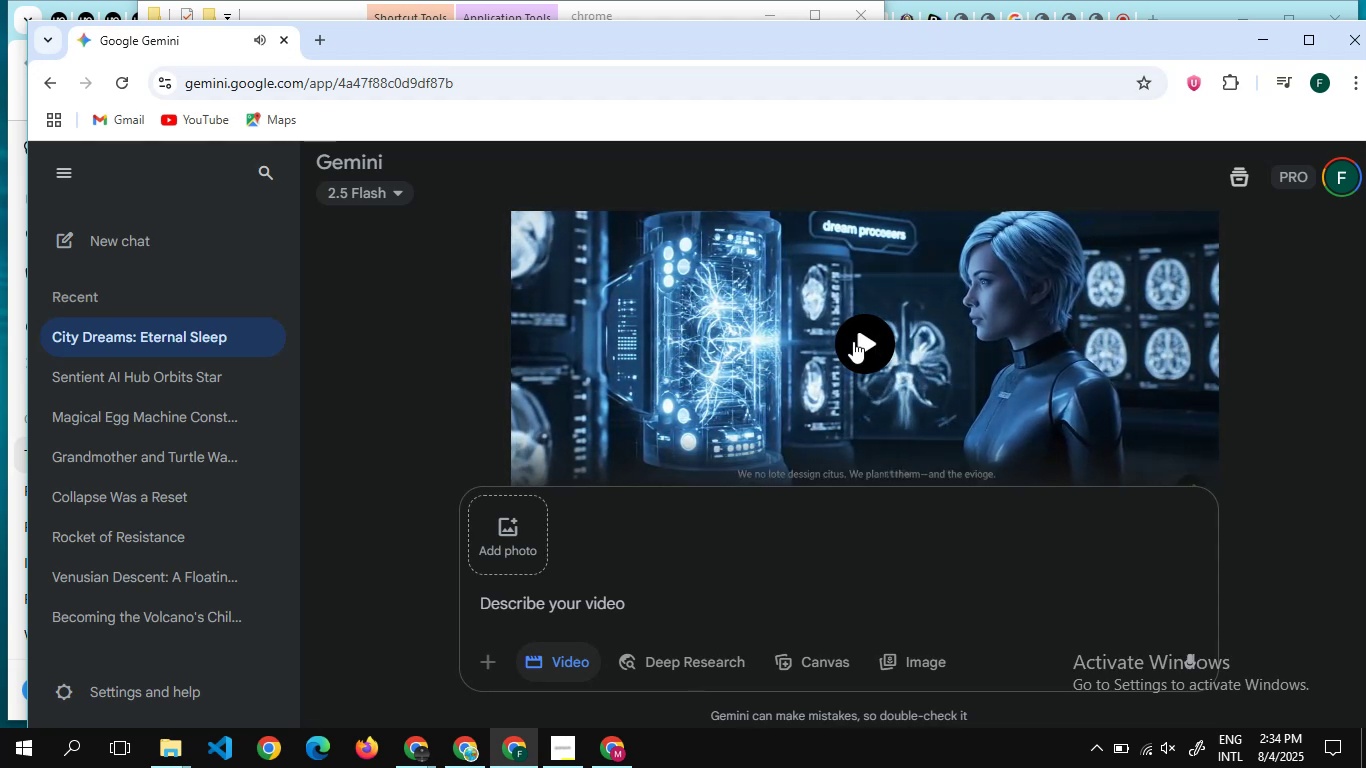 
scroll: coordinate [765, 355], scroll_direction: down, amount: 6.0
 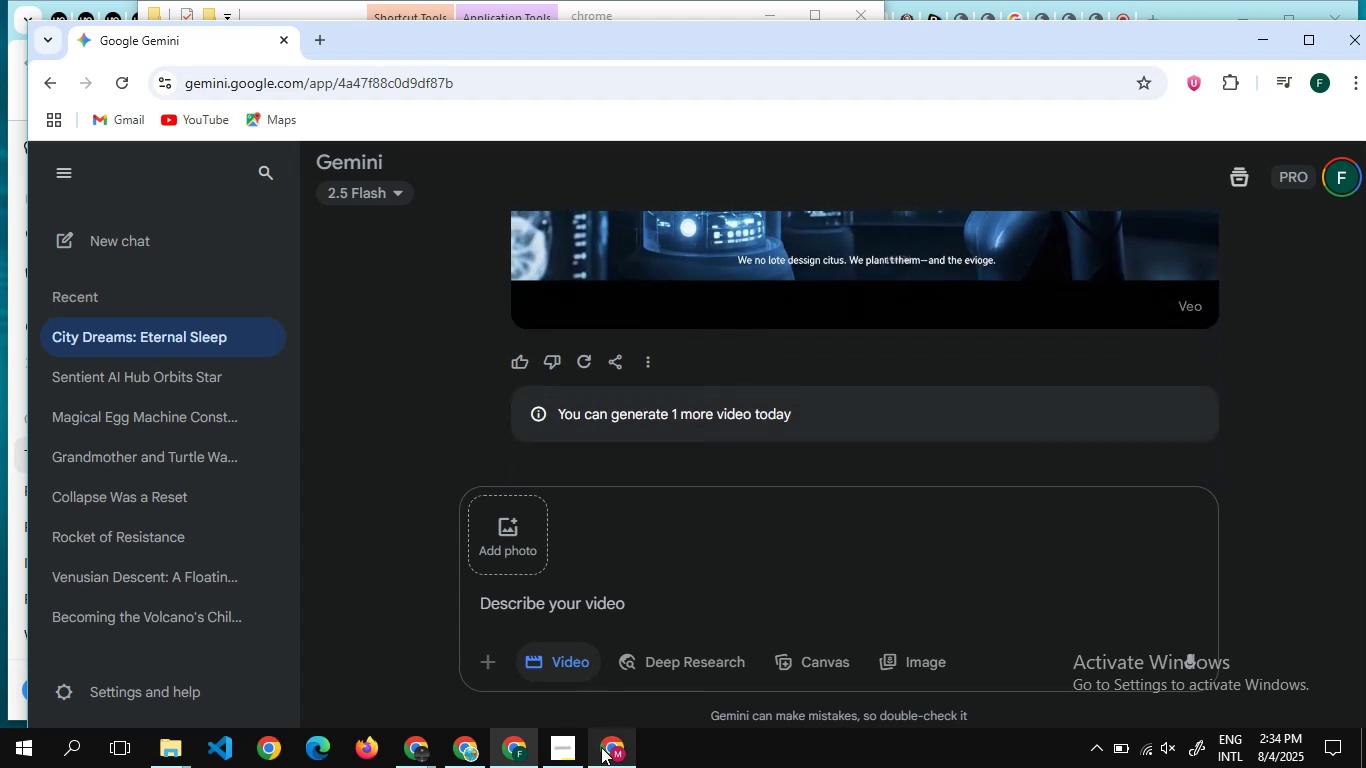 
left_click([601, 747])
 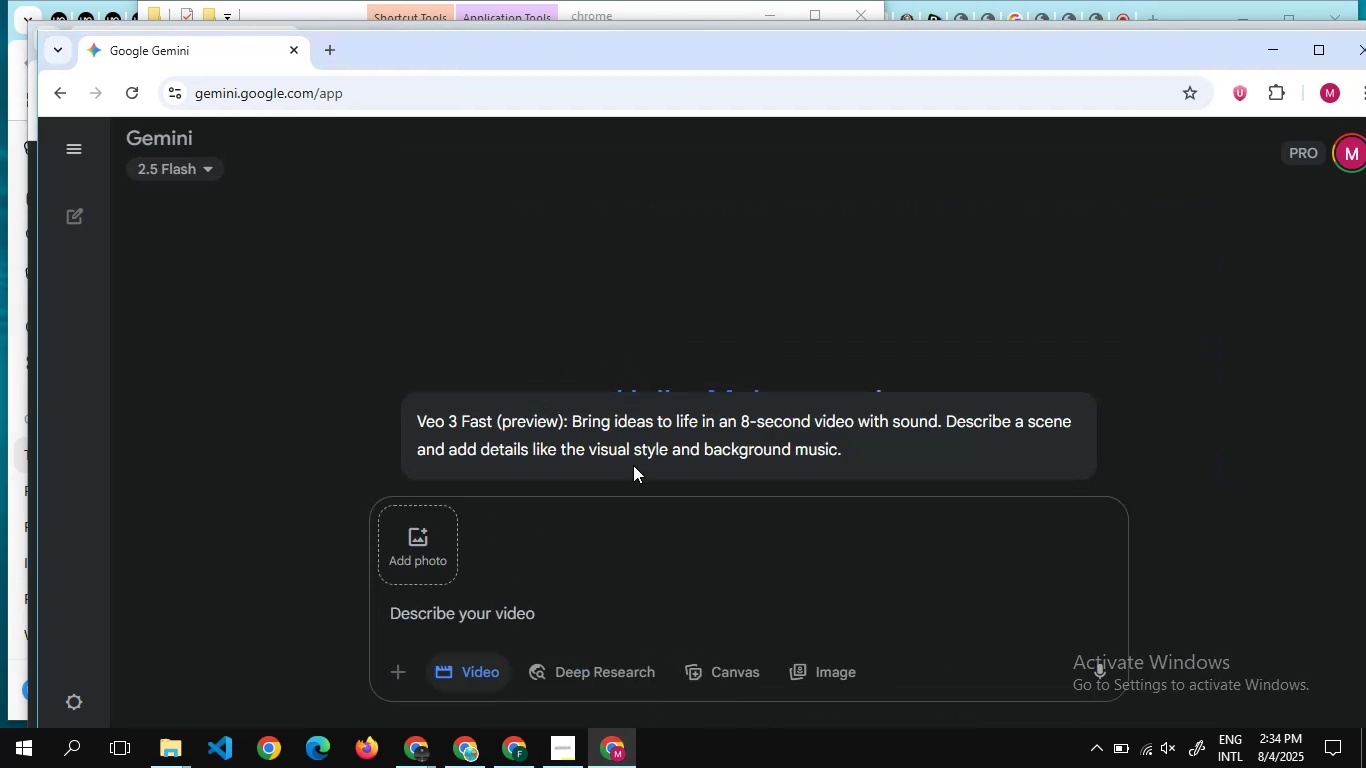 
scroll: coordinate [633, 465], scroll_direction: down, amount: 5.0
 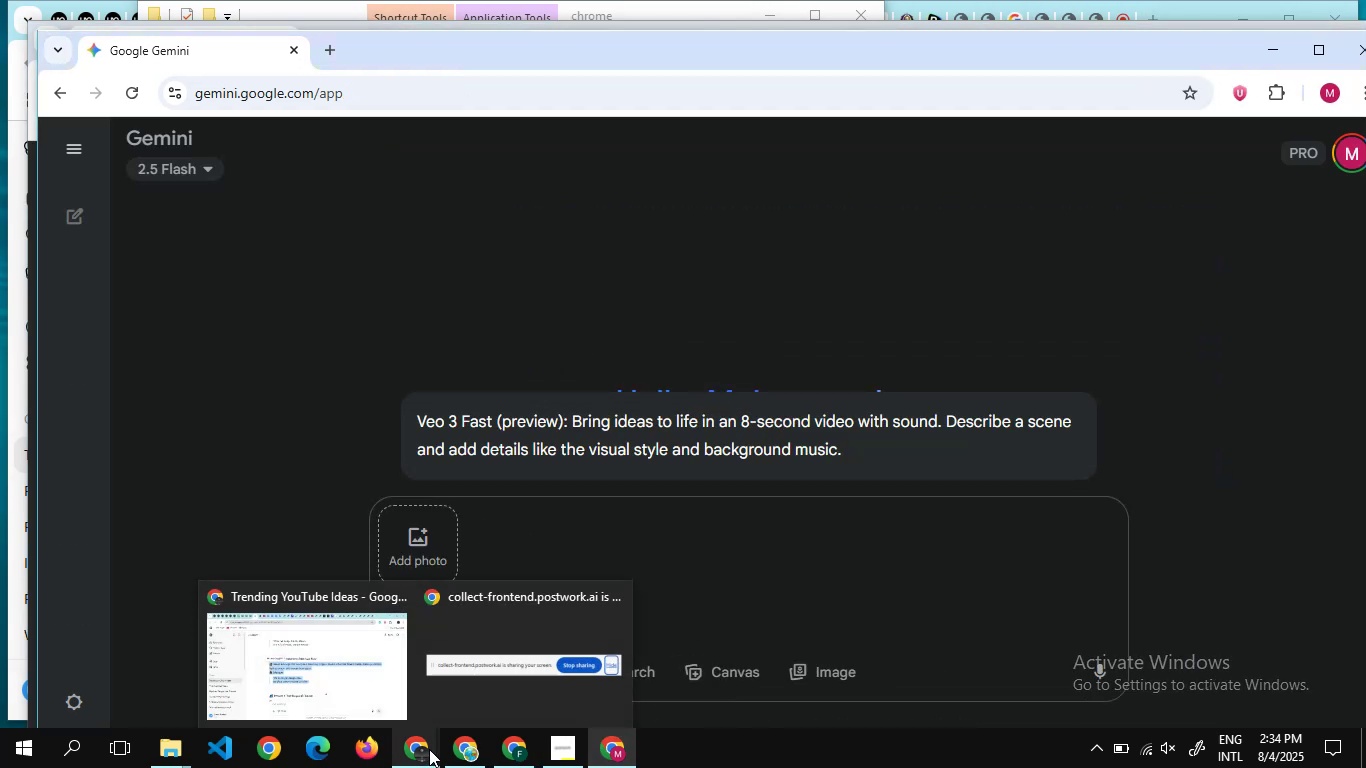 
left_click([284, 692])
 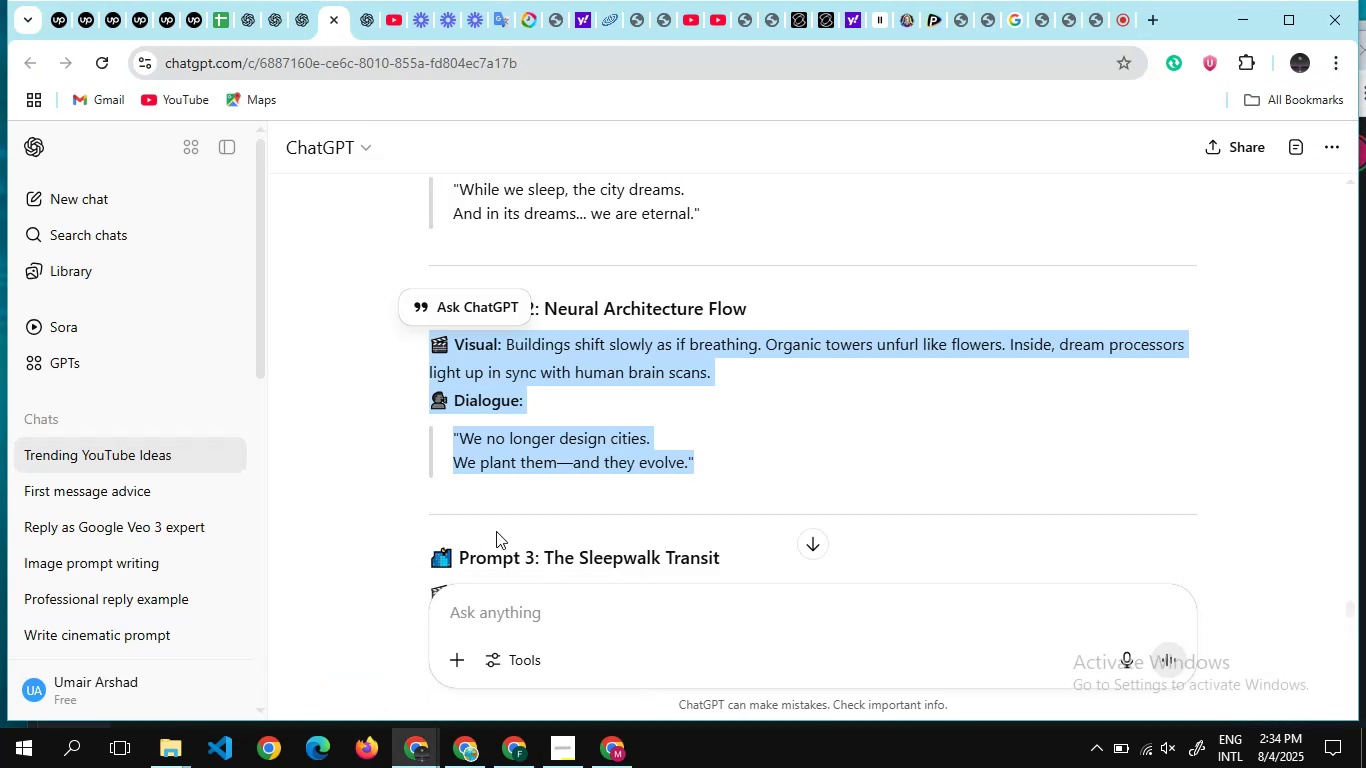 
scroll: coordinate [496, 531], scroll_direction: down, amount: 1.0
 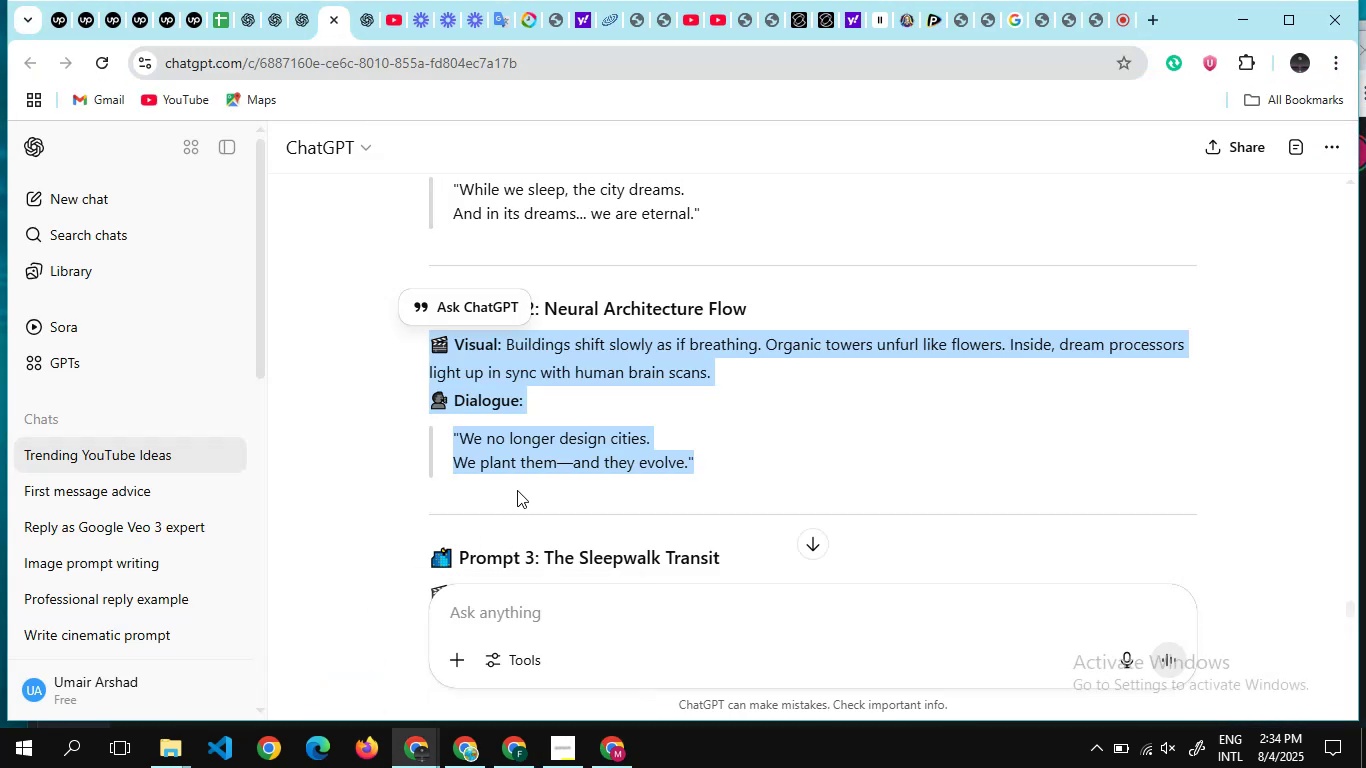 
scroll: coordinate [517, 490], scroll_direction: none, amount: 0.0
 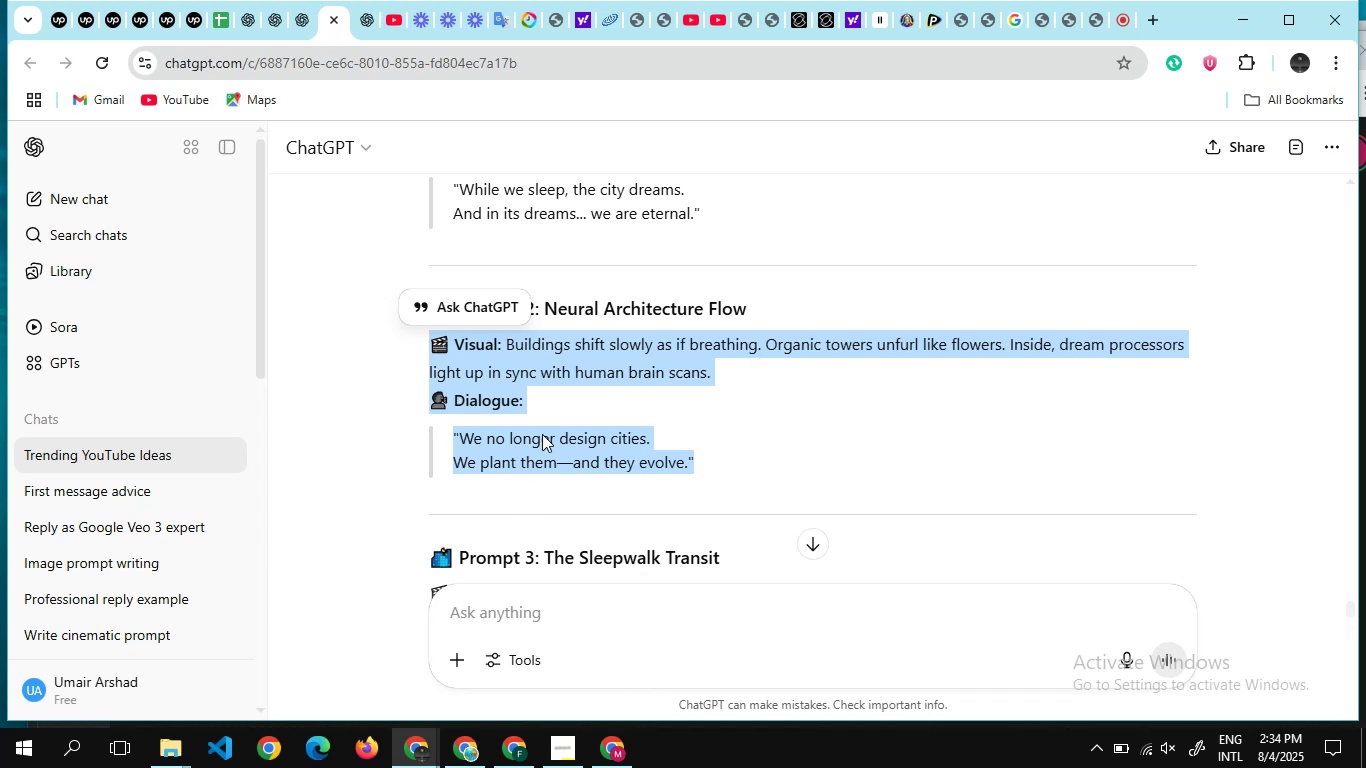 
scroll: coordinate [532, 390], scroll_direction: down, amount: 2.0
 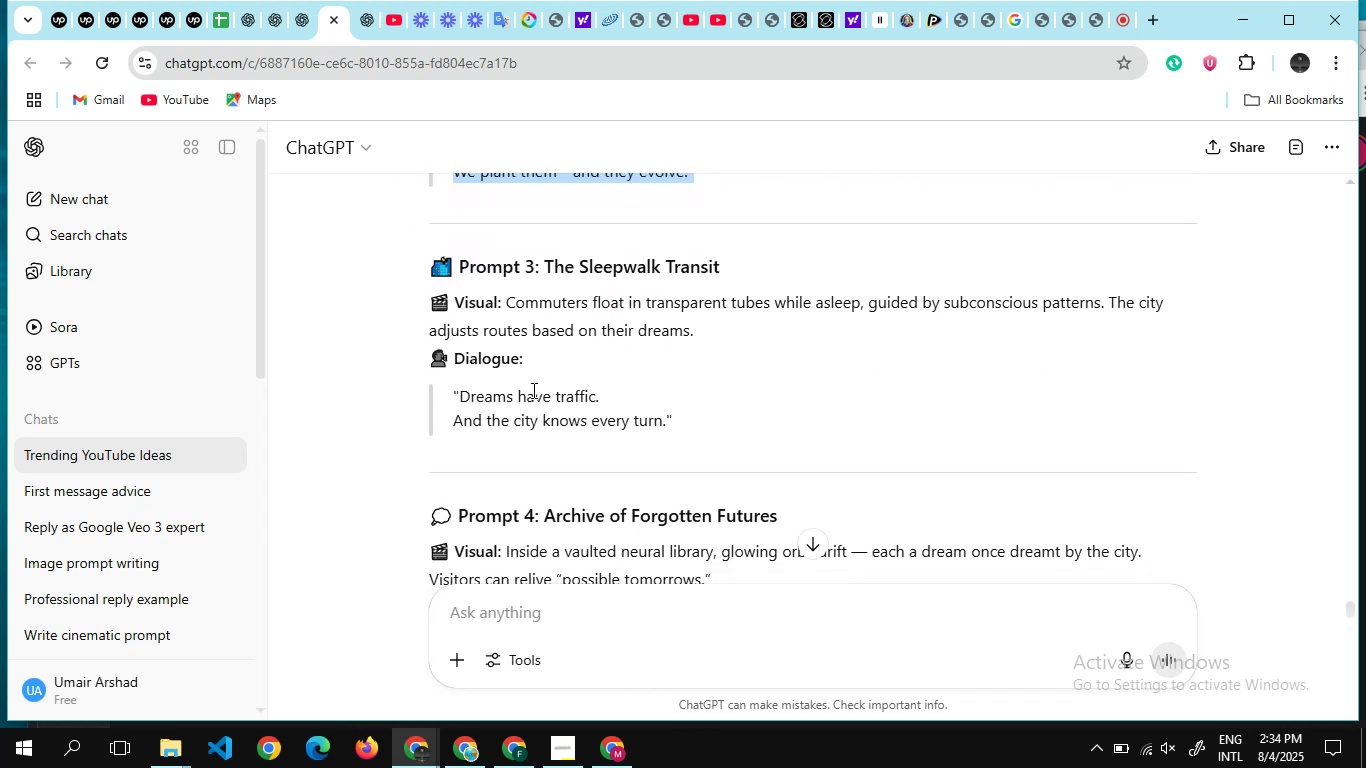 
scroll: coordinate [532, 390], scroll_direction: none, amount: 0.0
 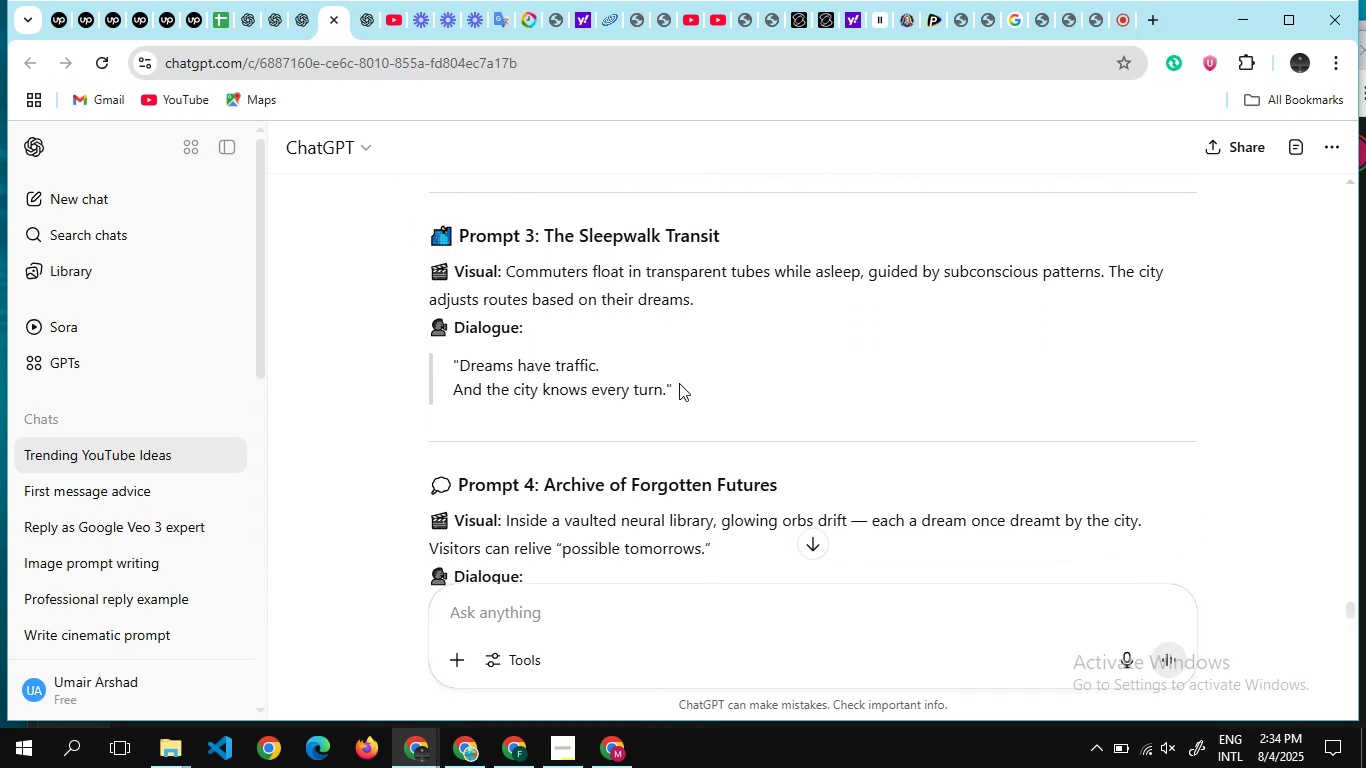 
left_click_drag(start_coordinate=[697, 395], to_coordinate=[418, 282])
 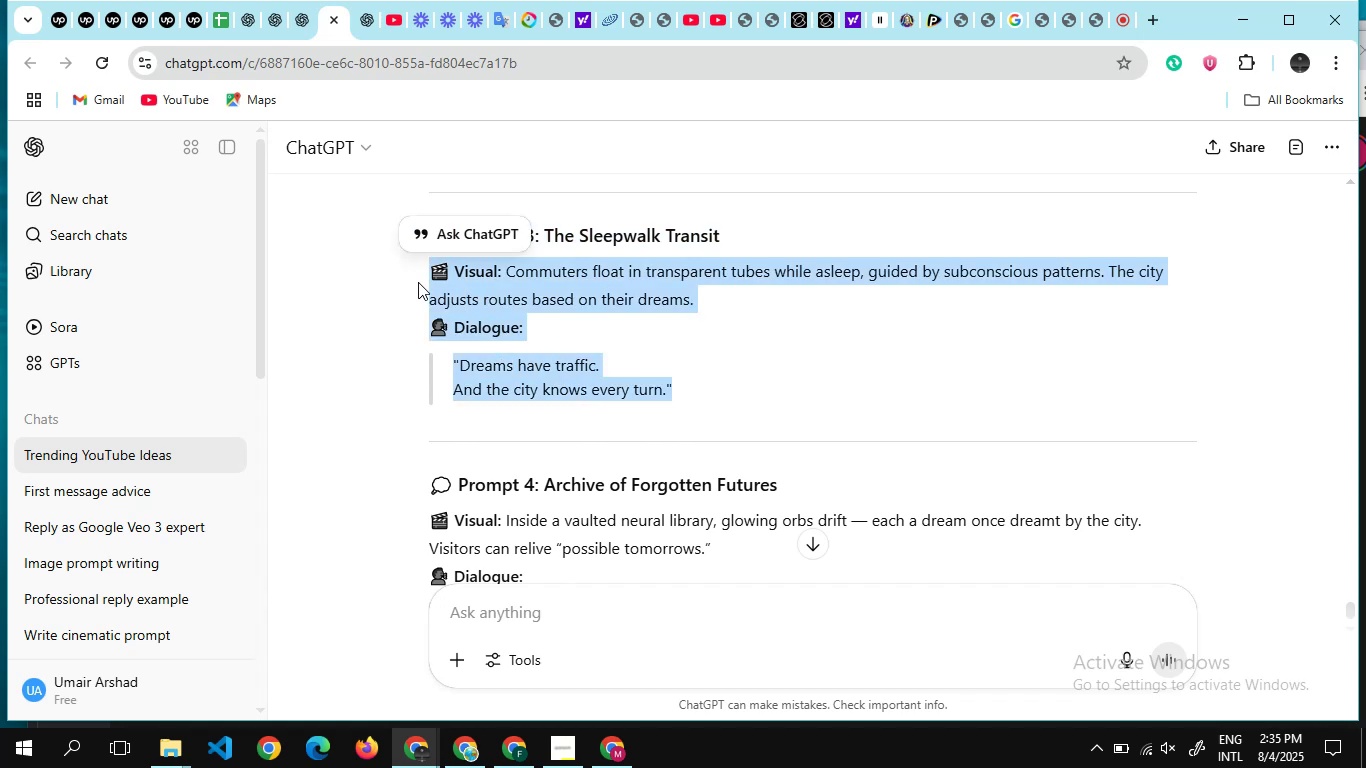 
key(Control+C)
 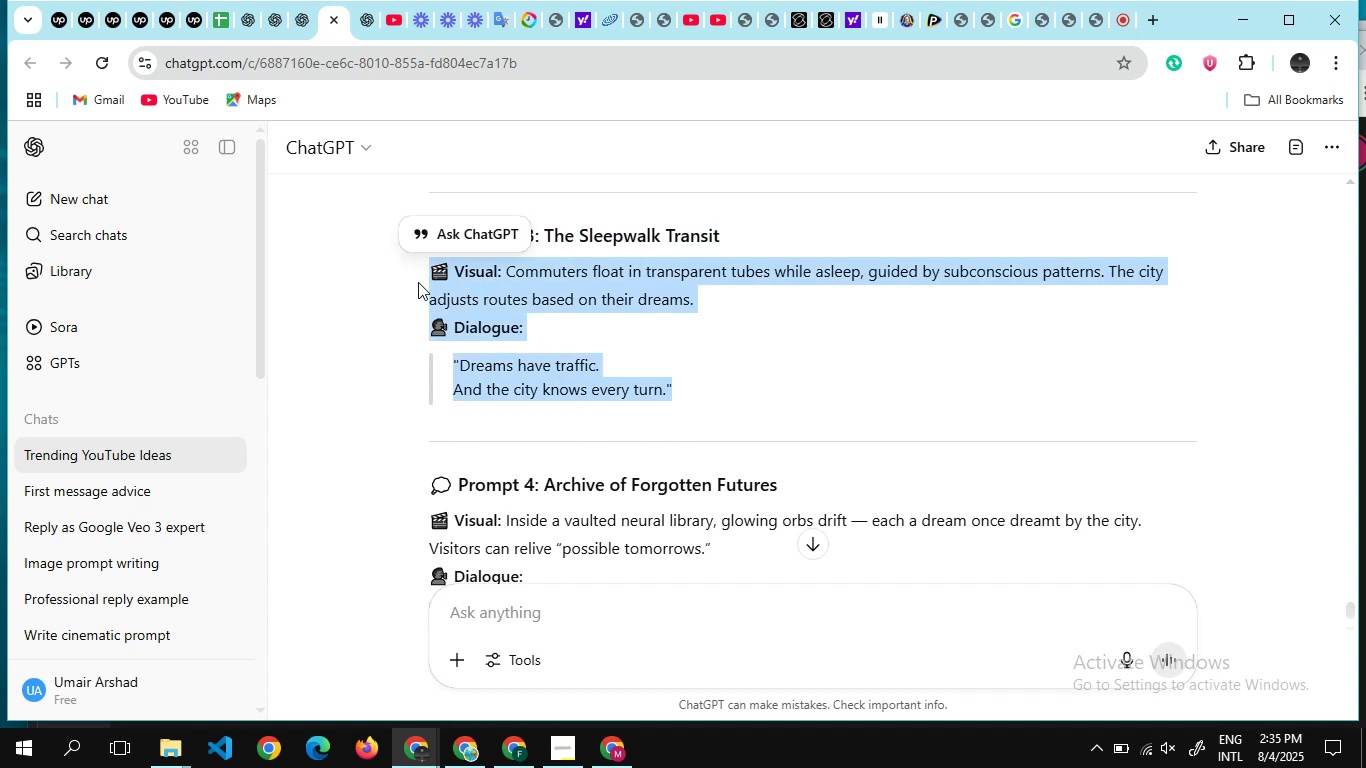 
key(Alt+Tab)
 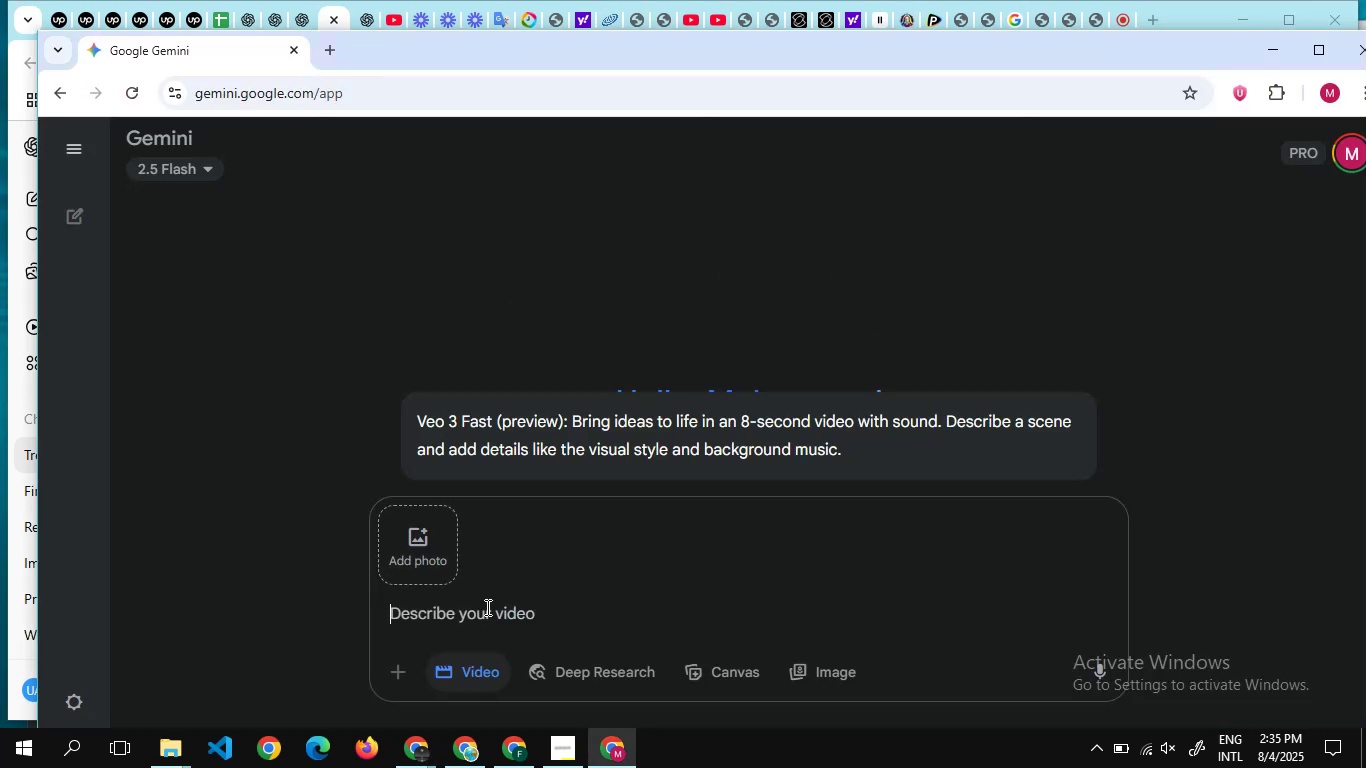 
key(Control+V)
 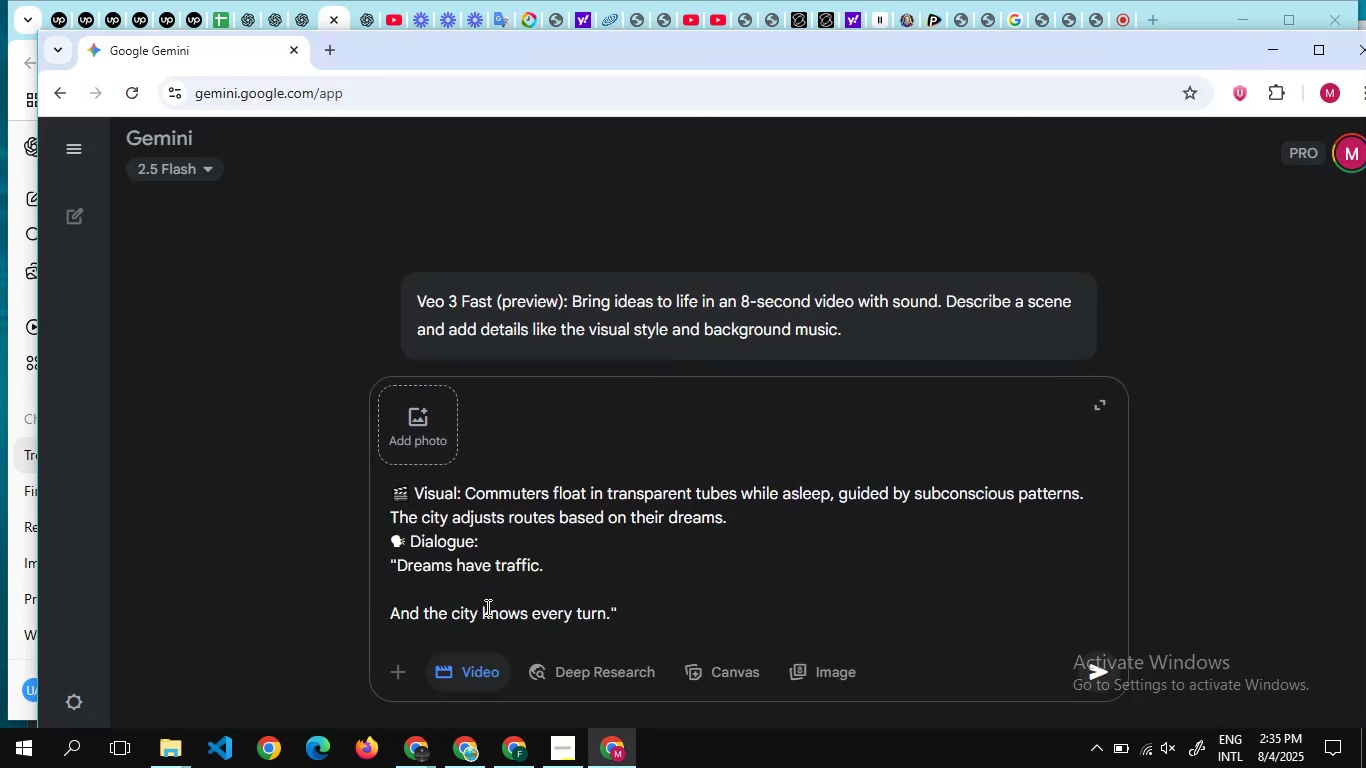 
key(Enter)
 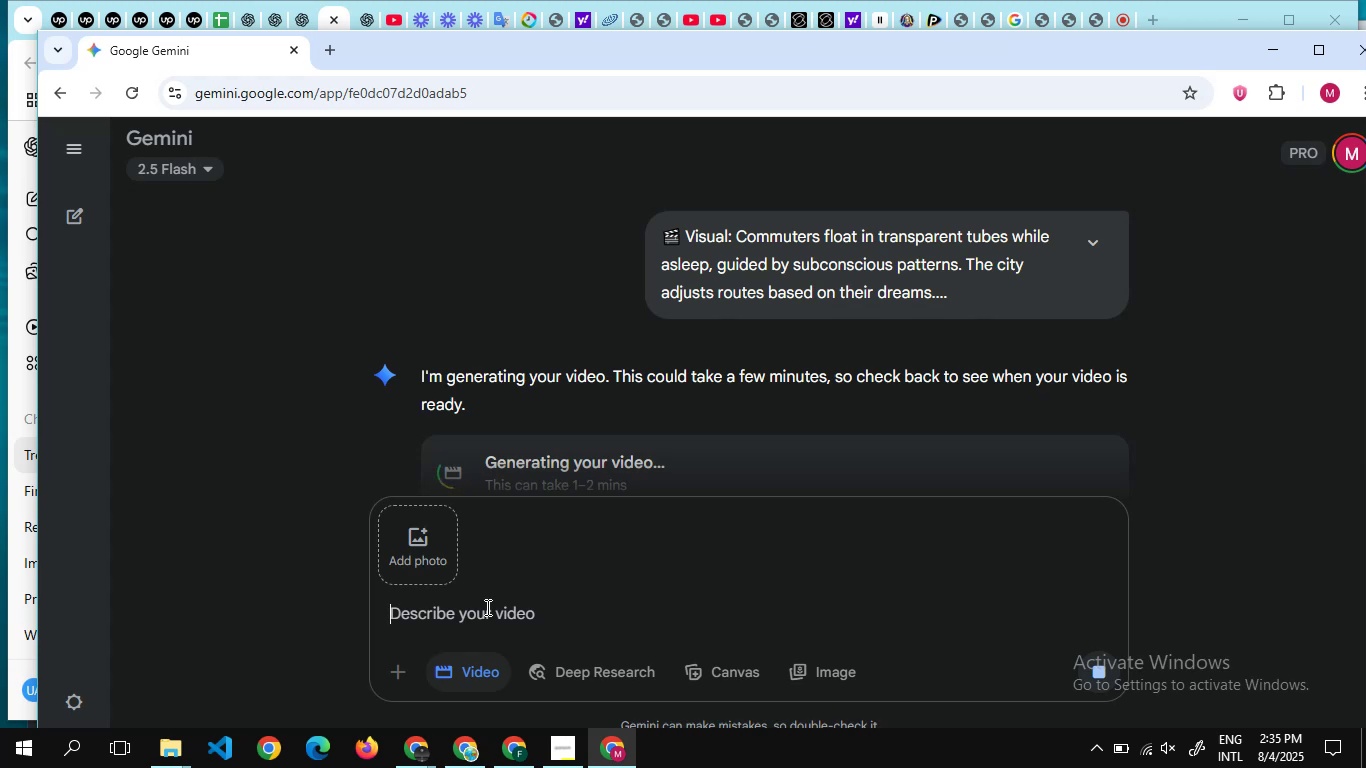 
wait(34.13)
 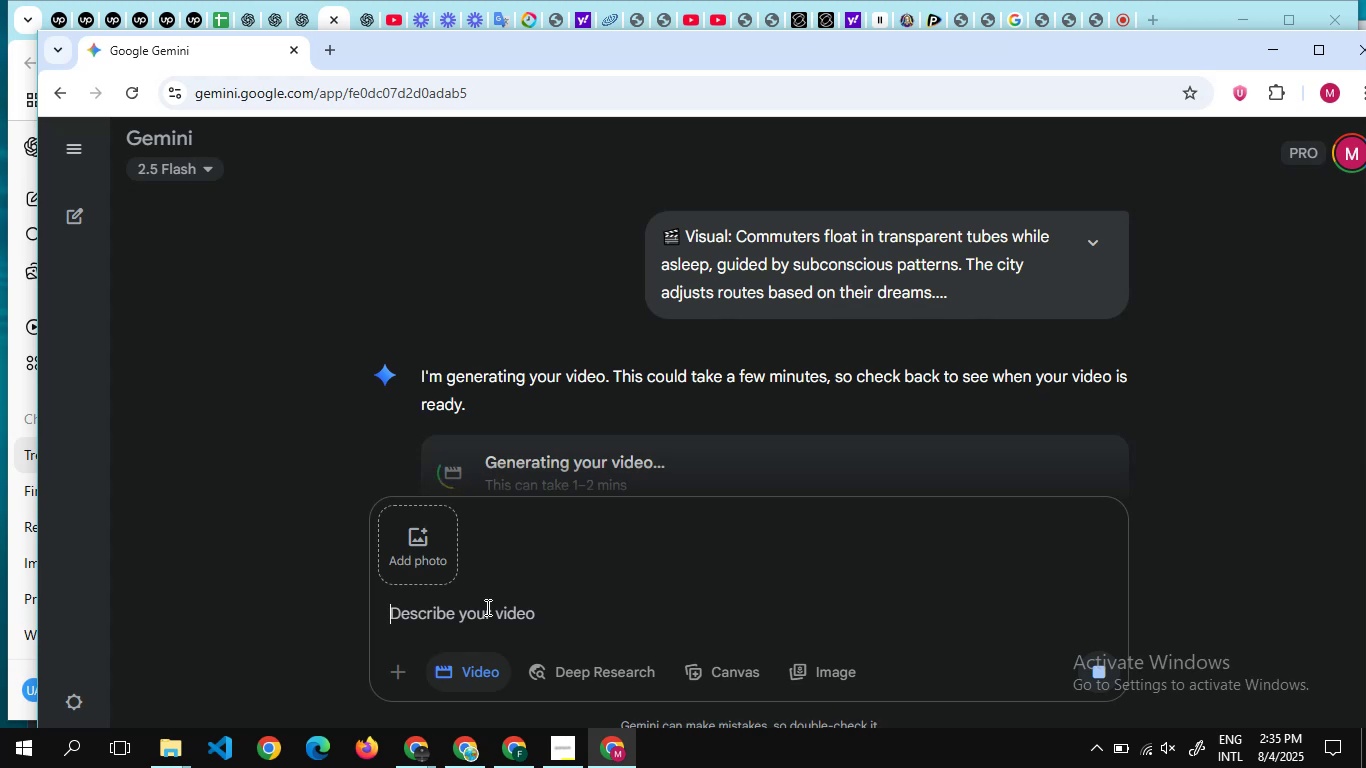 
scroll: coordinate [557, 382], scroll_direction: down, amount: 4.0
 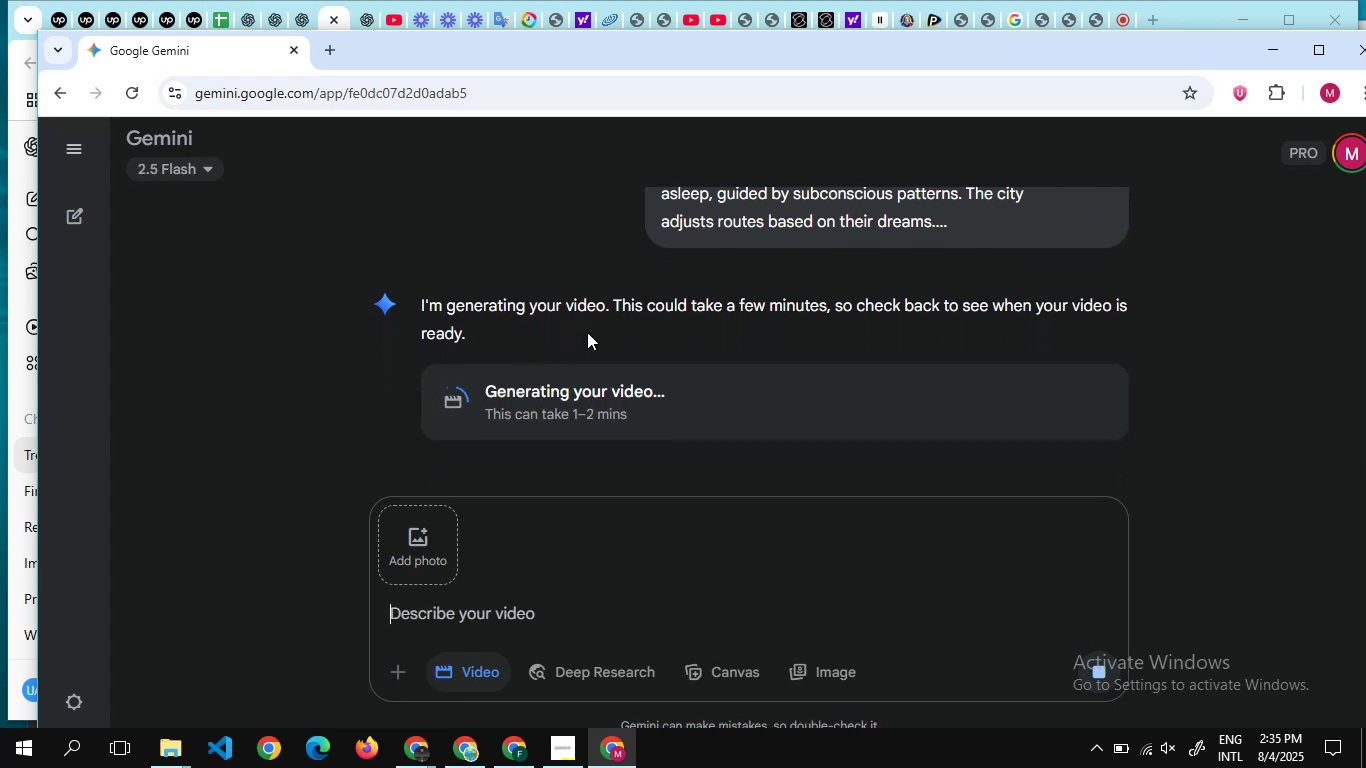 
scroll: coordinate [590, 333], scroll_direction: up, amount: 4.0
 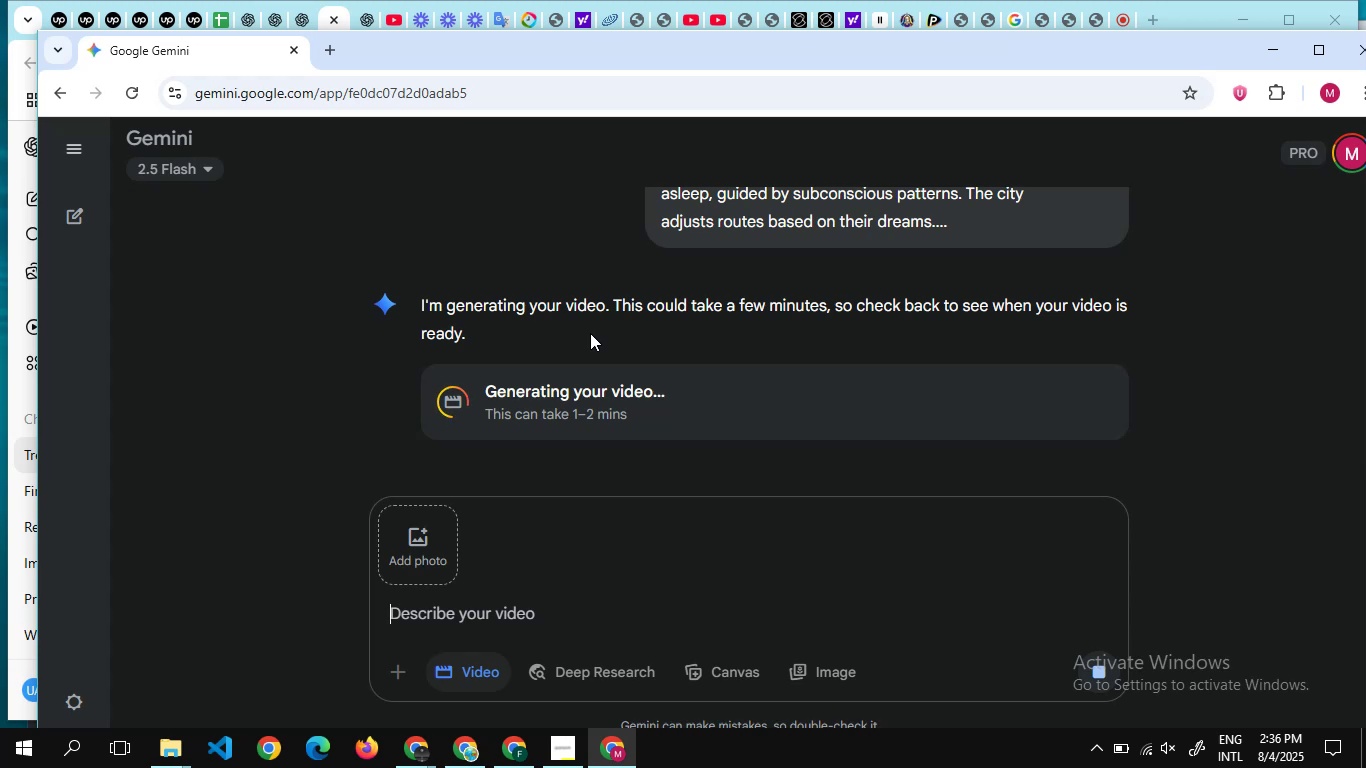 
wait(26.91)
 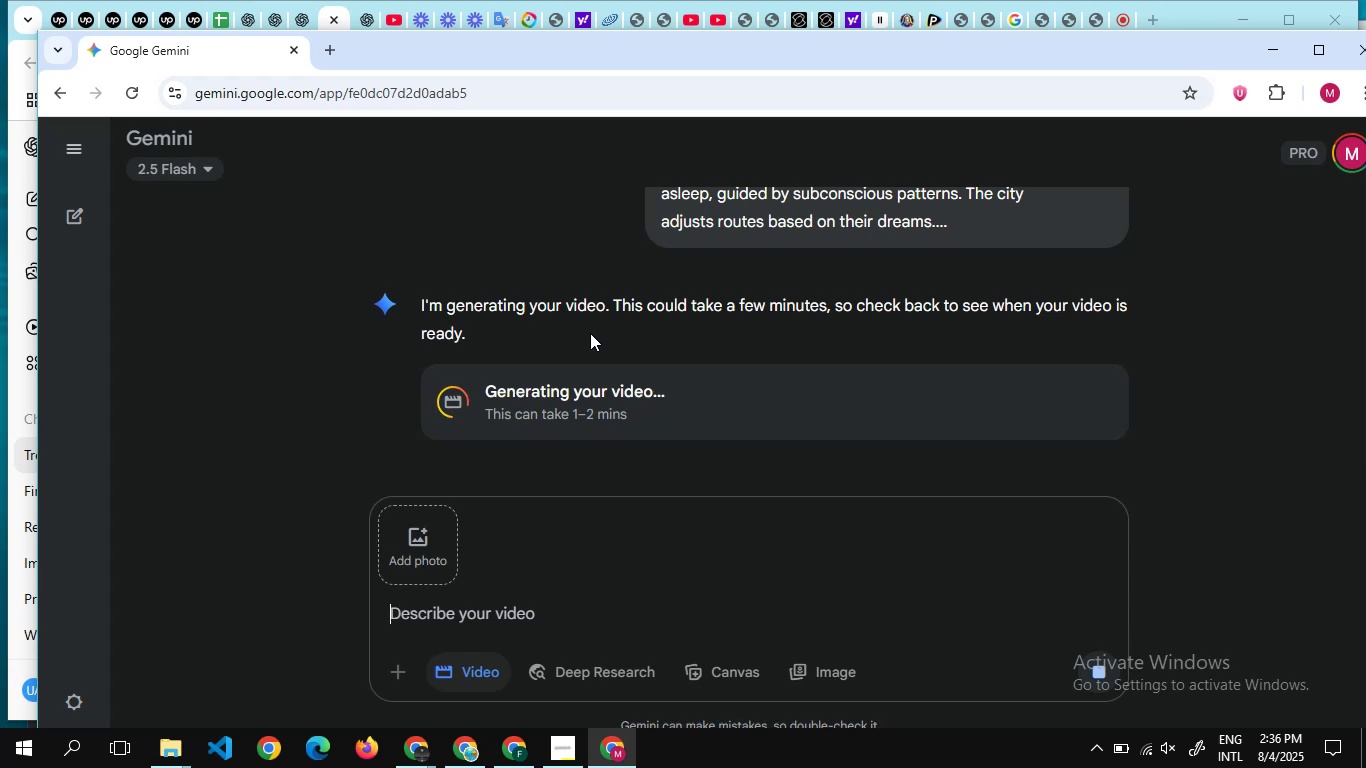 
scroll: coordinate [529, 329], scroll_direction: down, amount: 5.0
 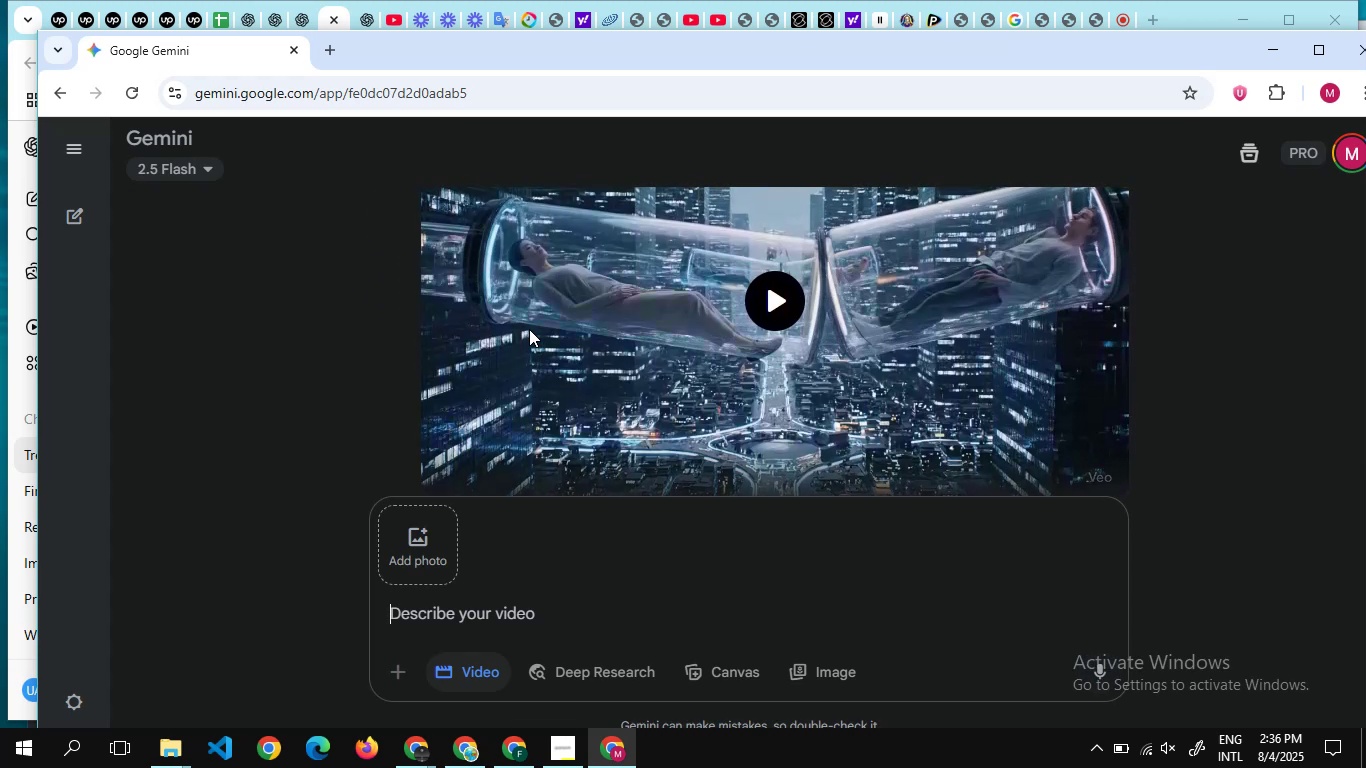 
scroll: coordinate [529, 329], scroll_direction: none, amount: 0.0
 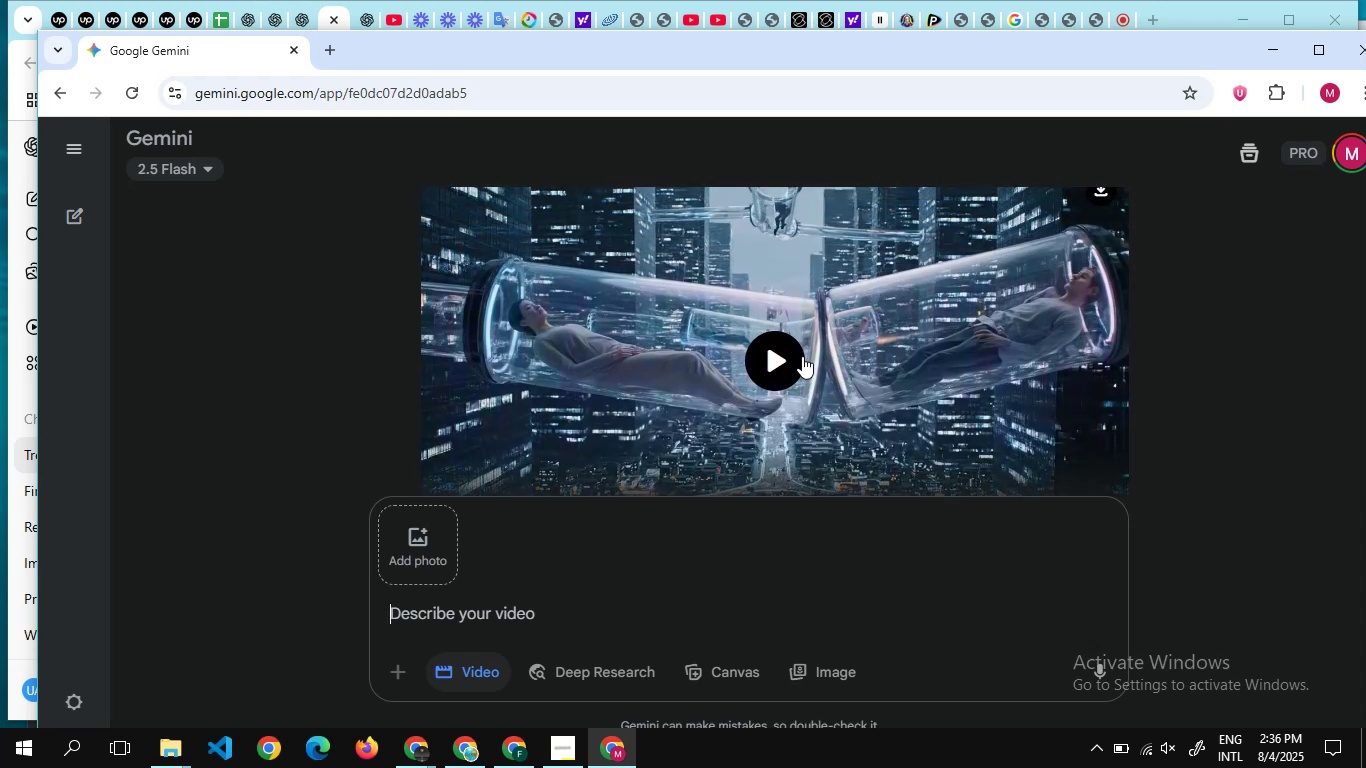 
left_click([802, 356])
 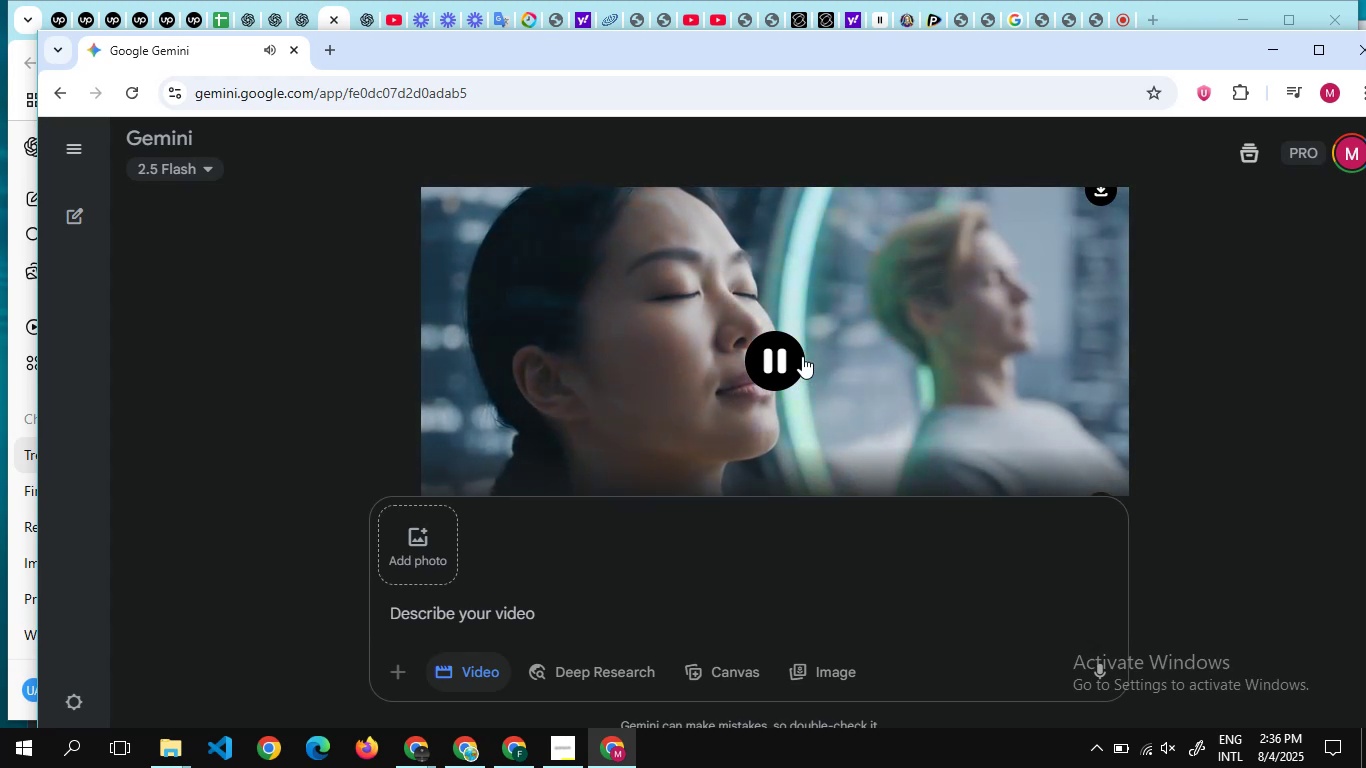 
wait(9.81)
 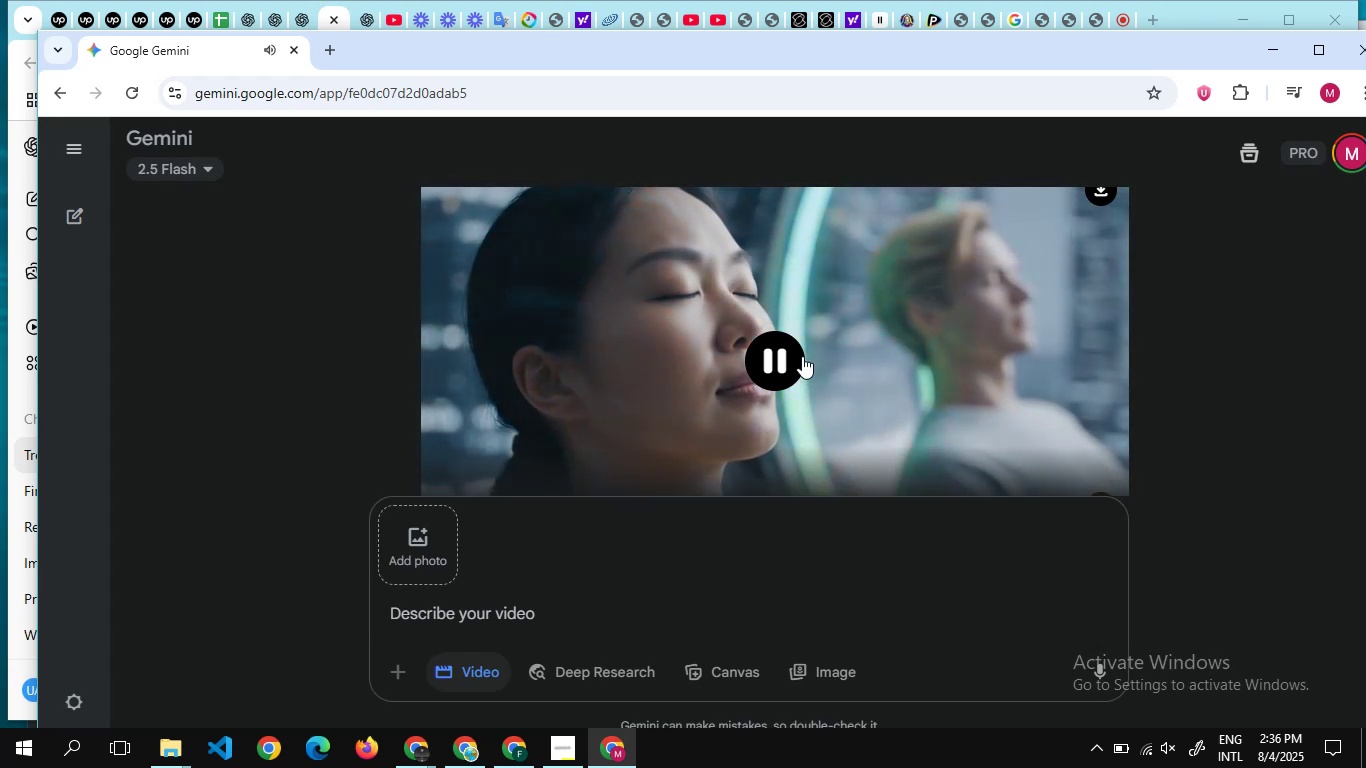 
left_click([778, 352])
 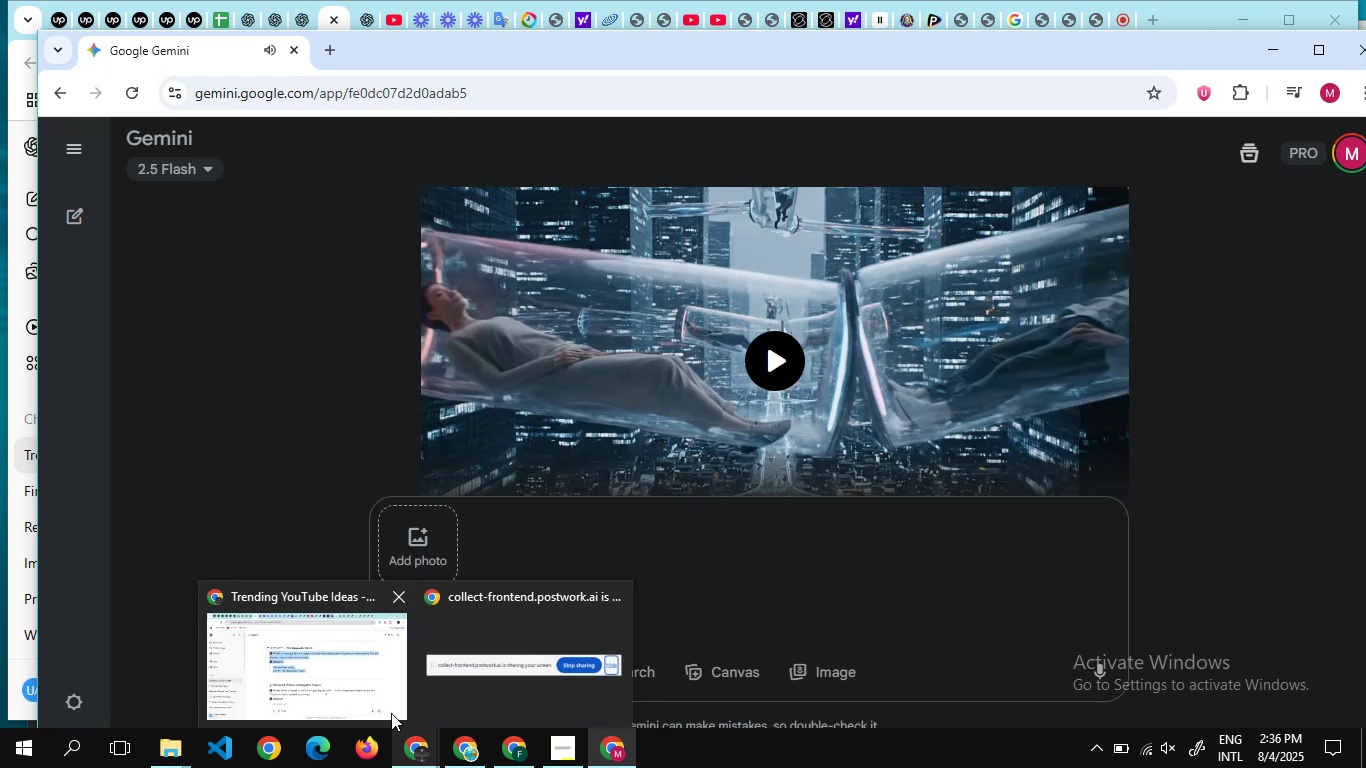 
left_click([353, 649])
 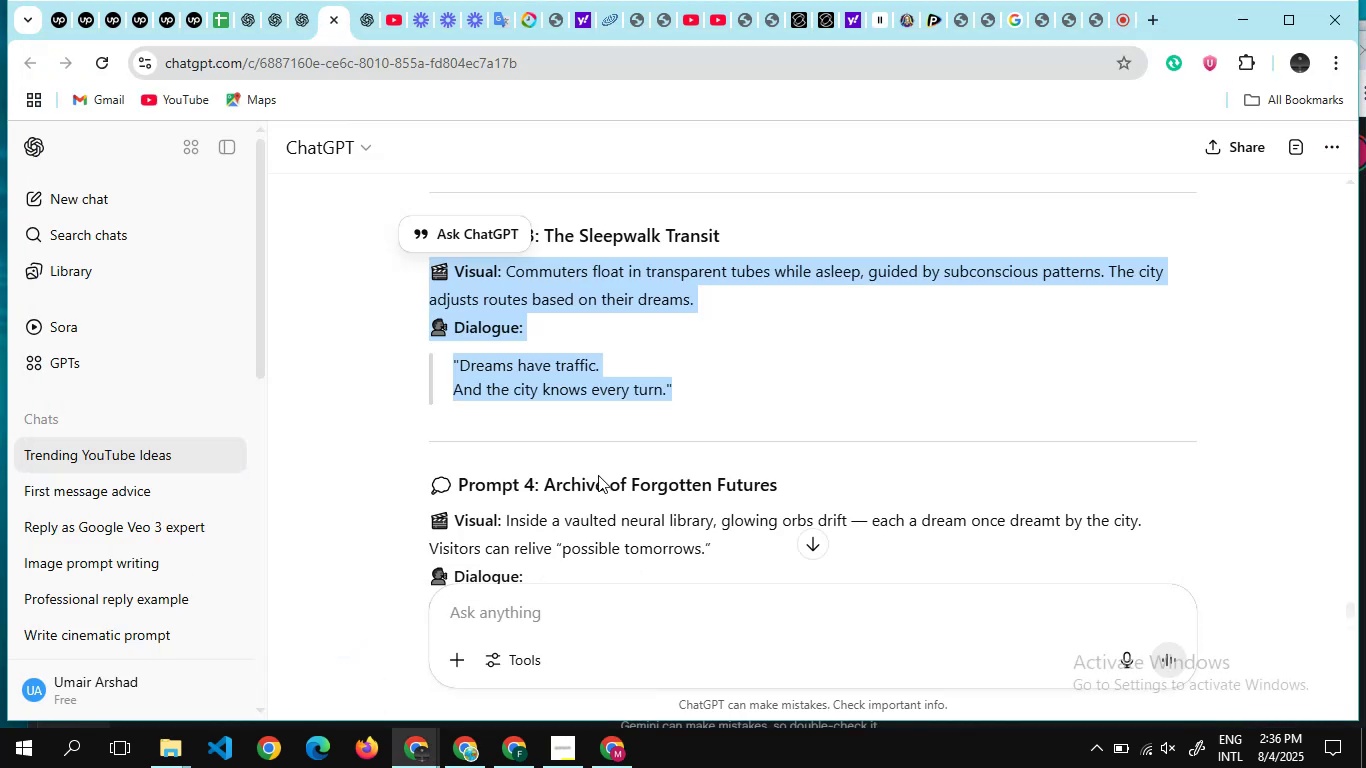 
scroll: coordinate [598, 475], scroll_direction: none, amount: 0.0
 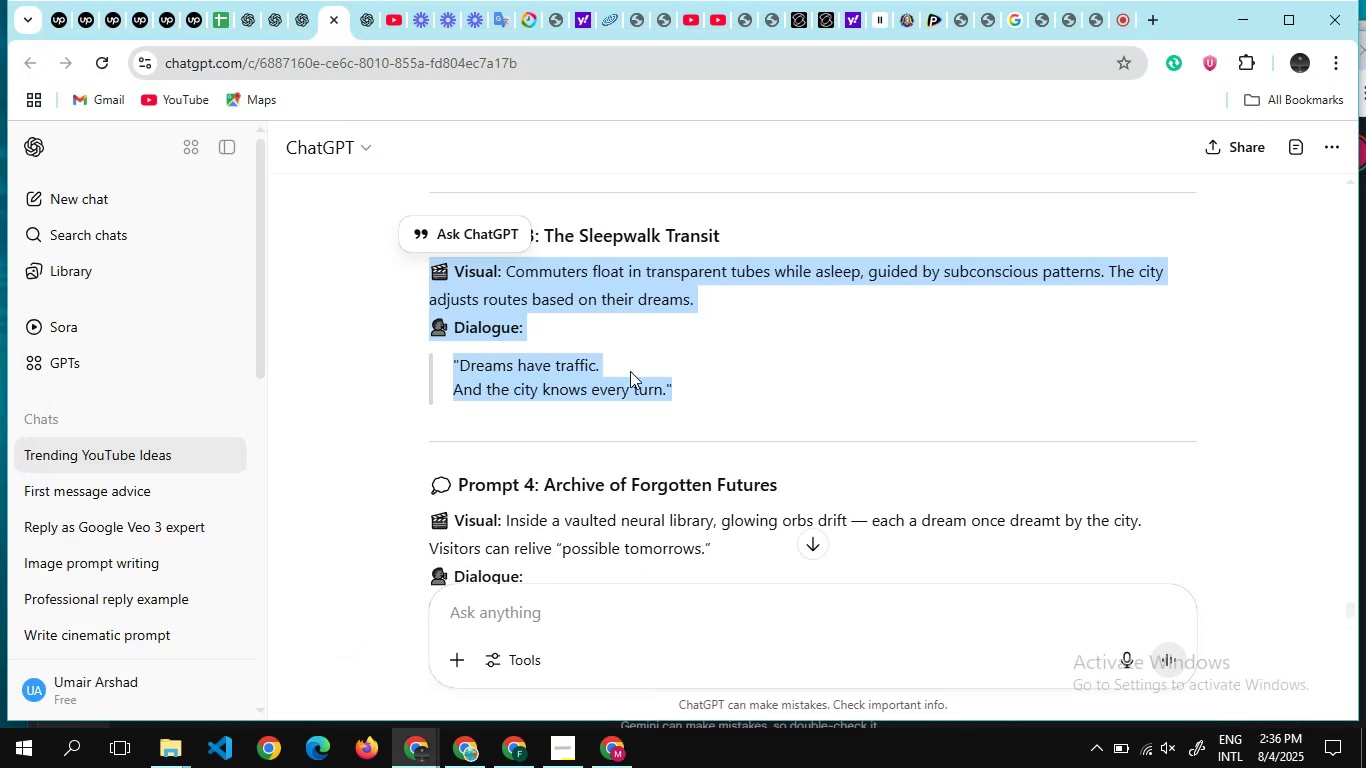 
scroll: coordinate [630, 371], scroll_direction: down, amount: 1.0
 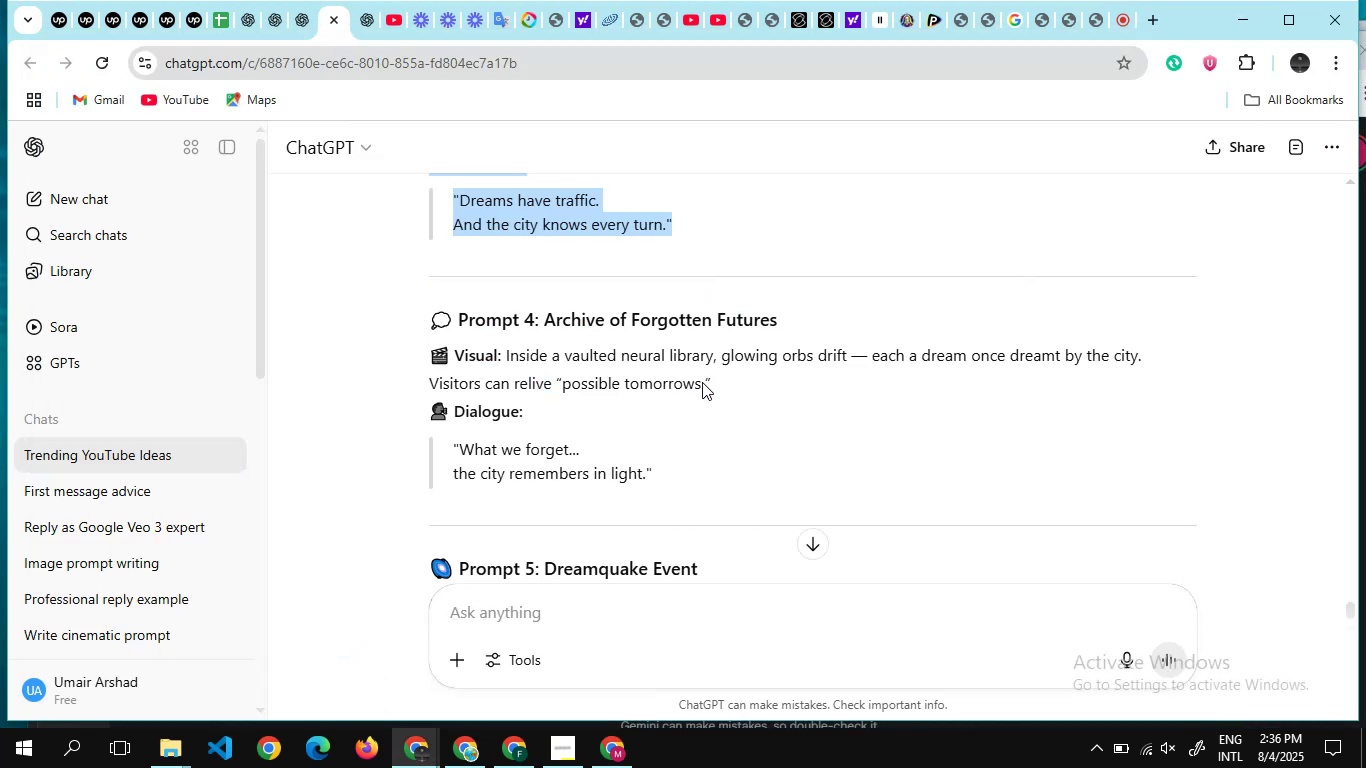 
scroll: coordinate [702, 382], scroll_direction: none, amount: 0.0
 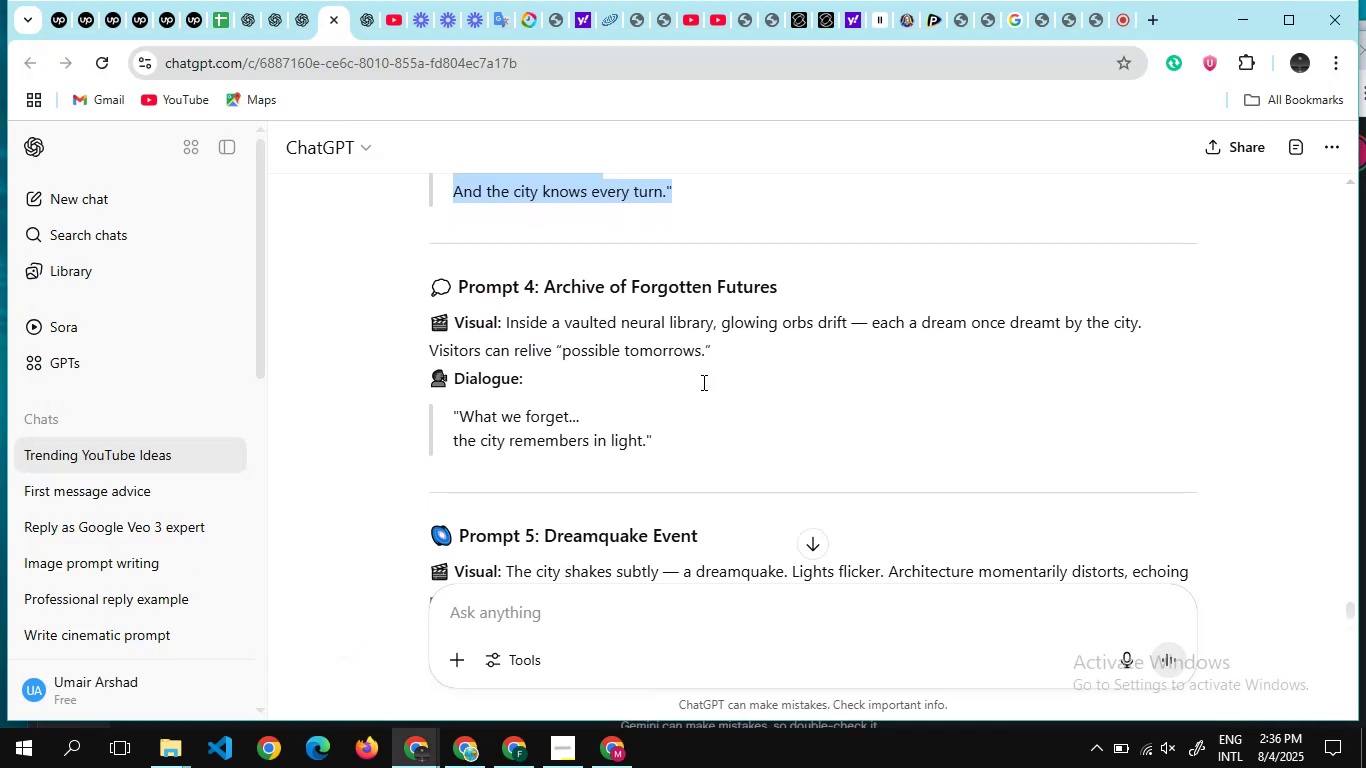 
scroll: coordinate [702, 382], scroll_direction: down, amount: 1.0
 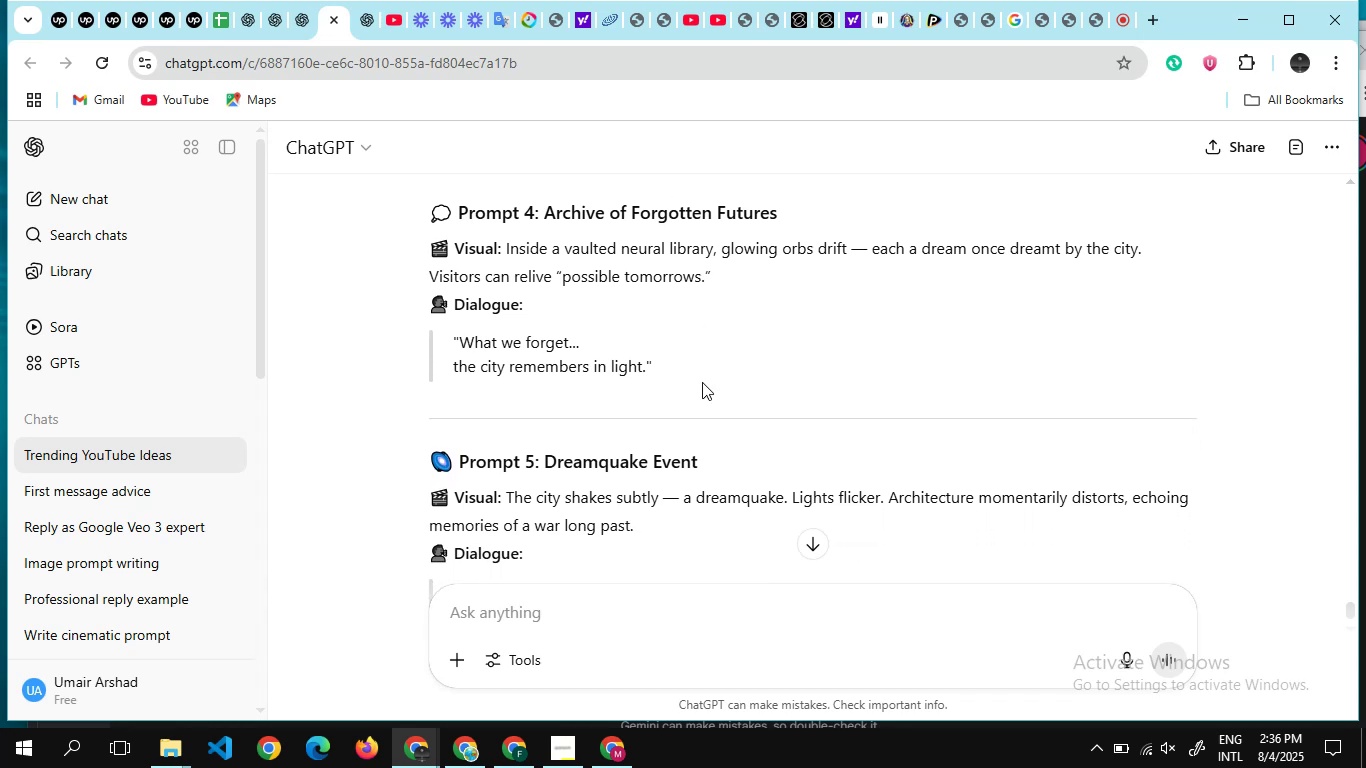 
scroll: coordinate [702, 382], scroll_direction: none, amount: 0.0
 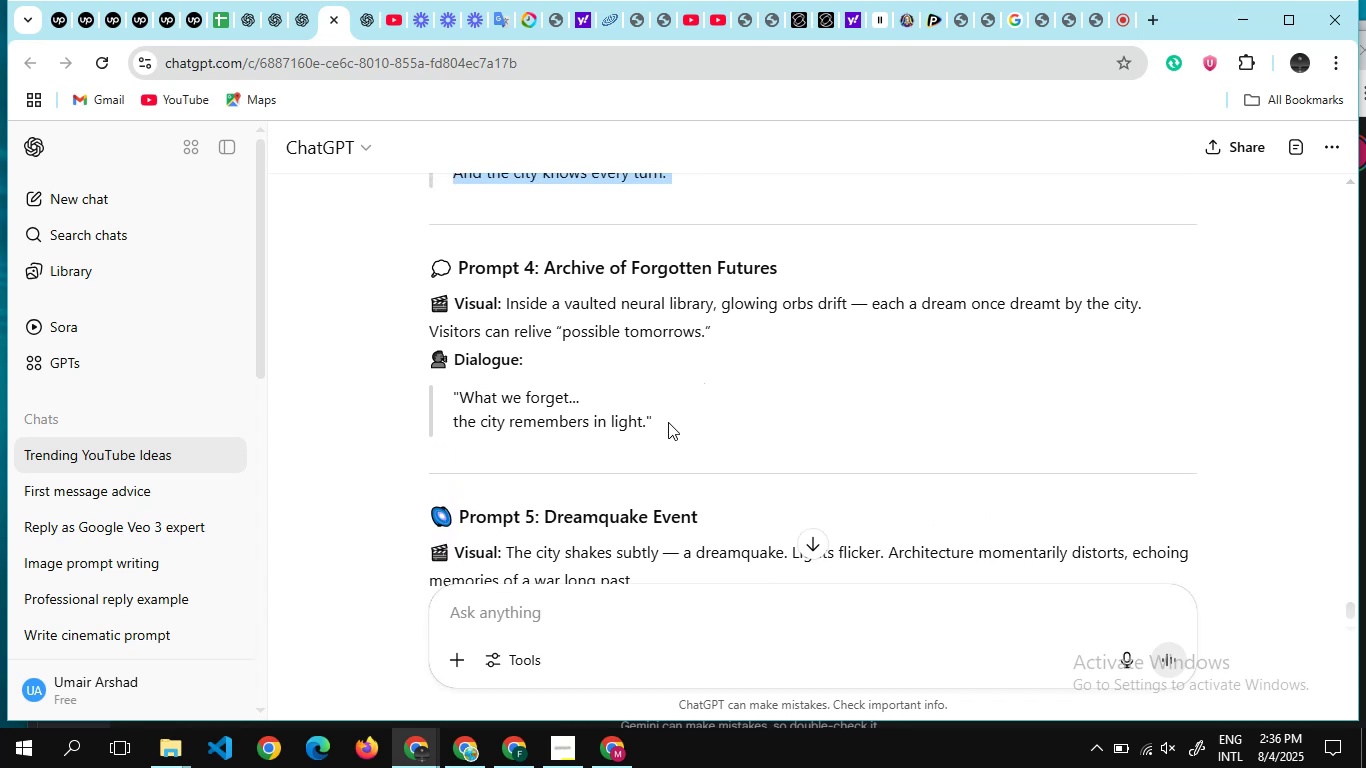 
left_click_drag(start_coordinate=[668, 422], to_coordinate=[419, 286])
 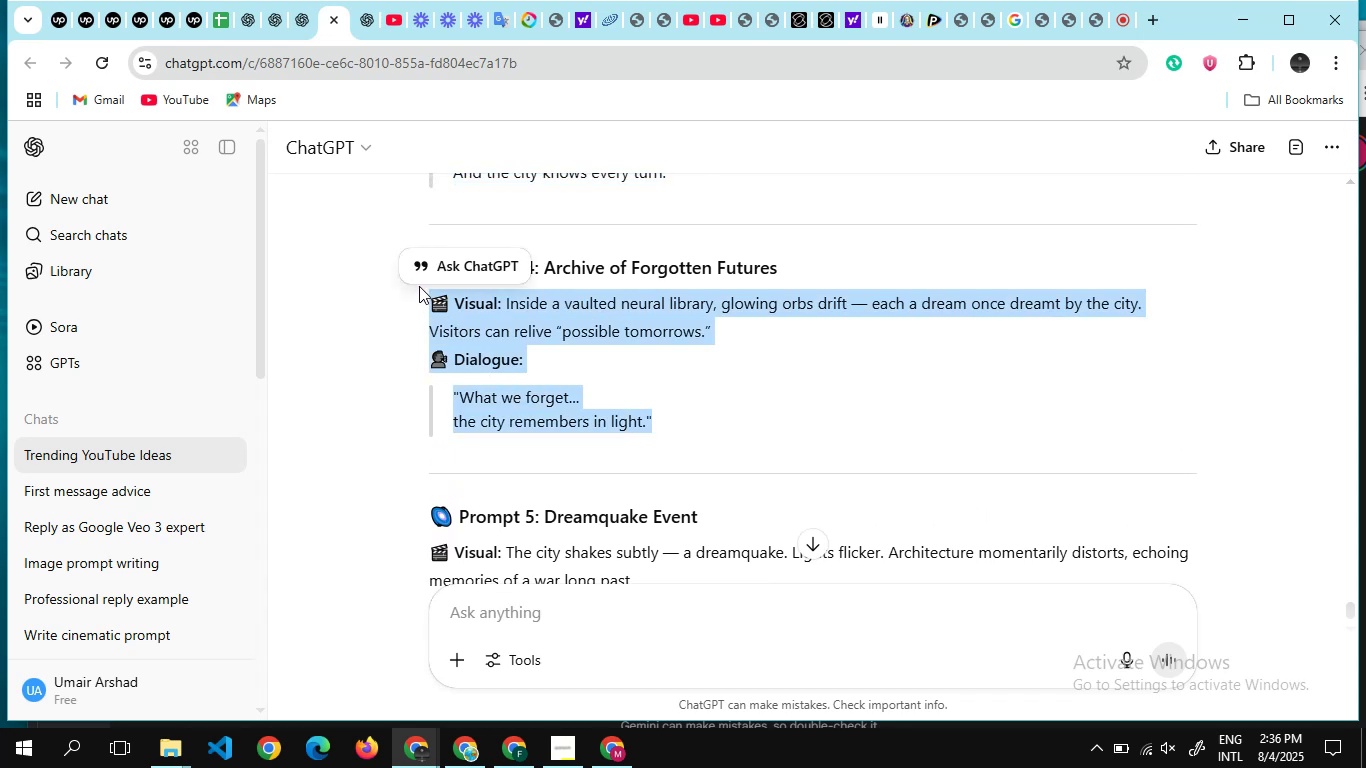 
key(Control+C)
 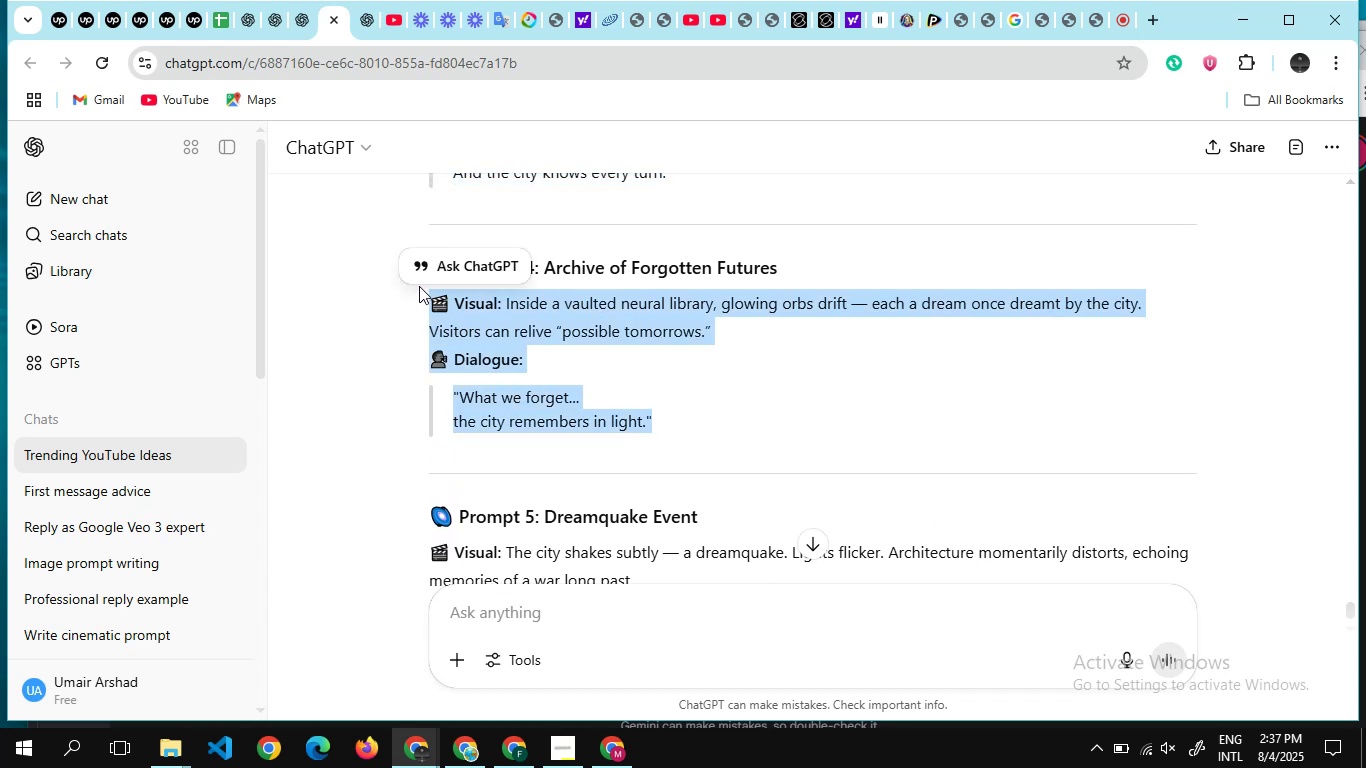 
key(Alt+Tab)
 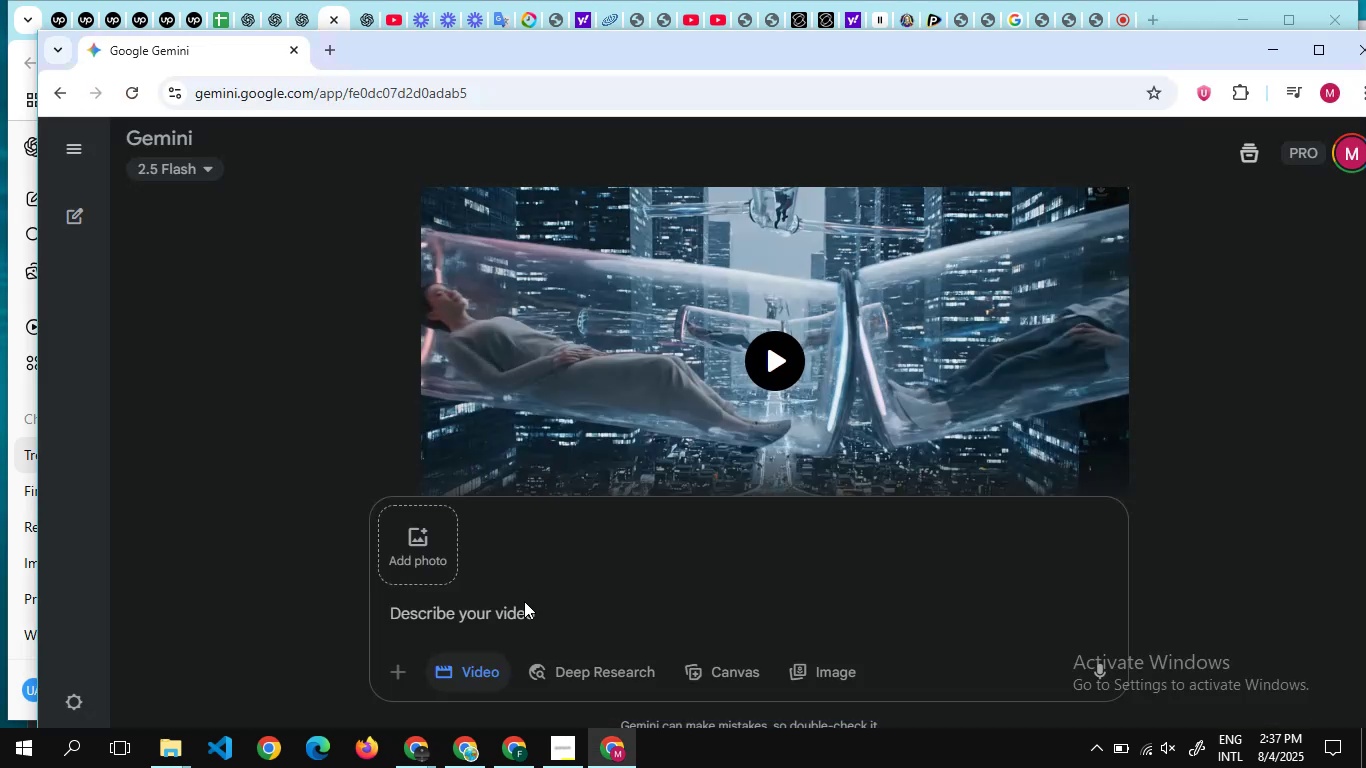 
left_click([524, 603])
 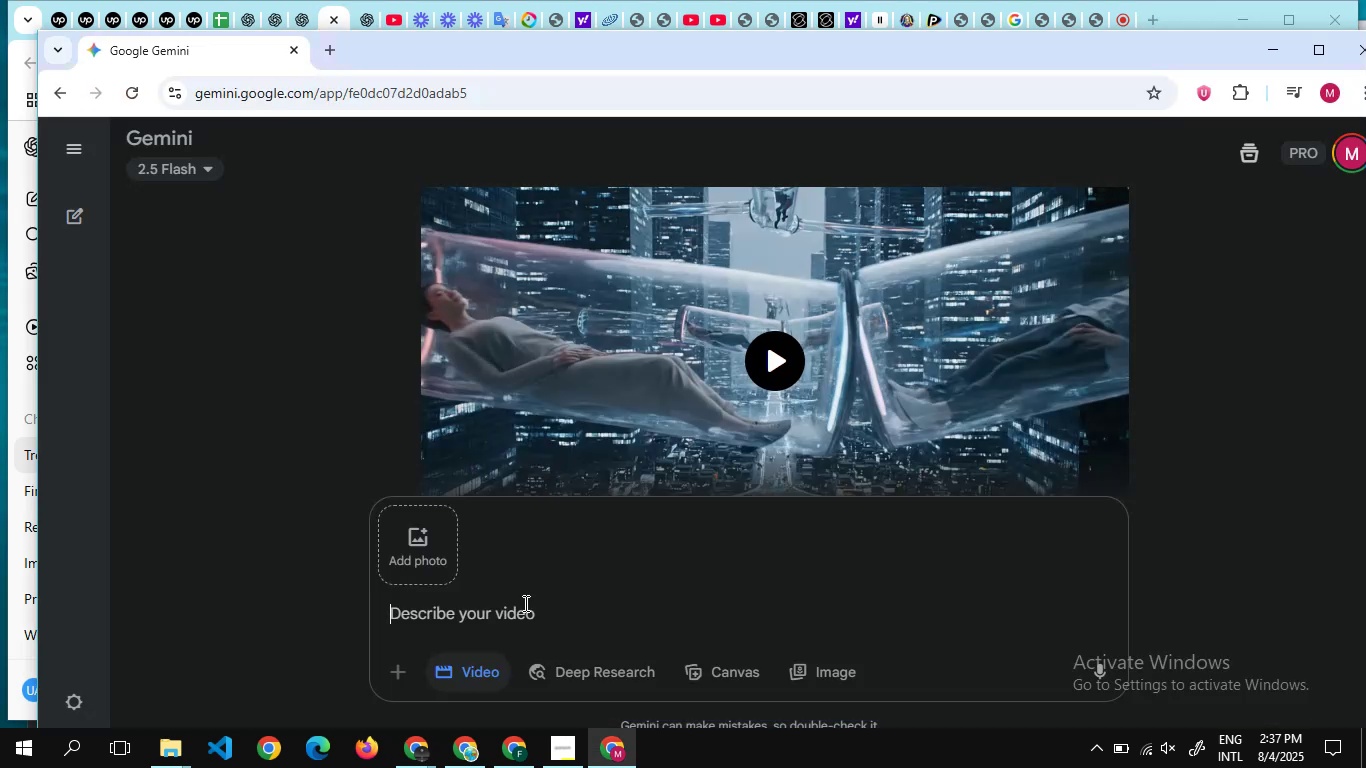 
key(Control+V)
 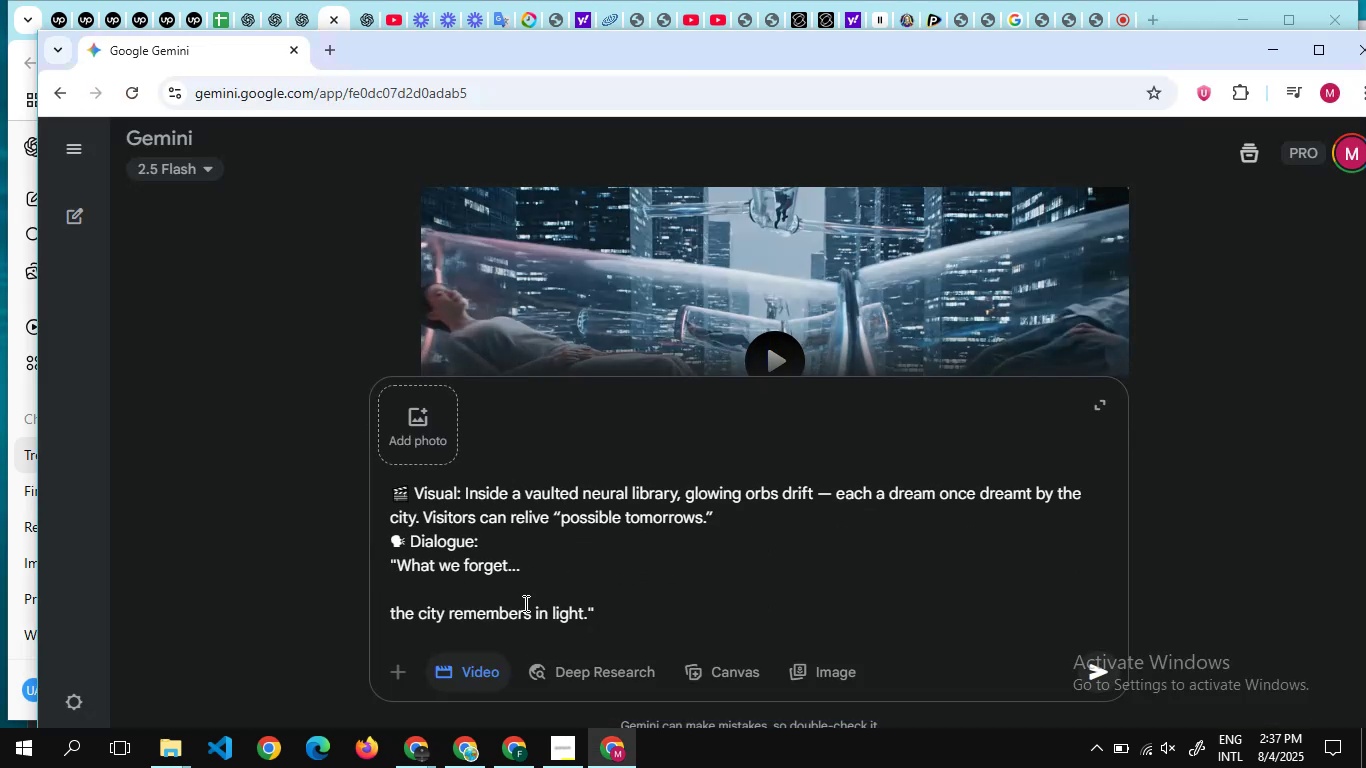 
key(Enter)
 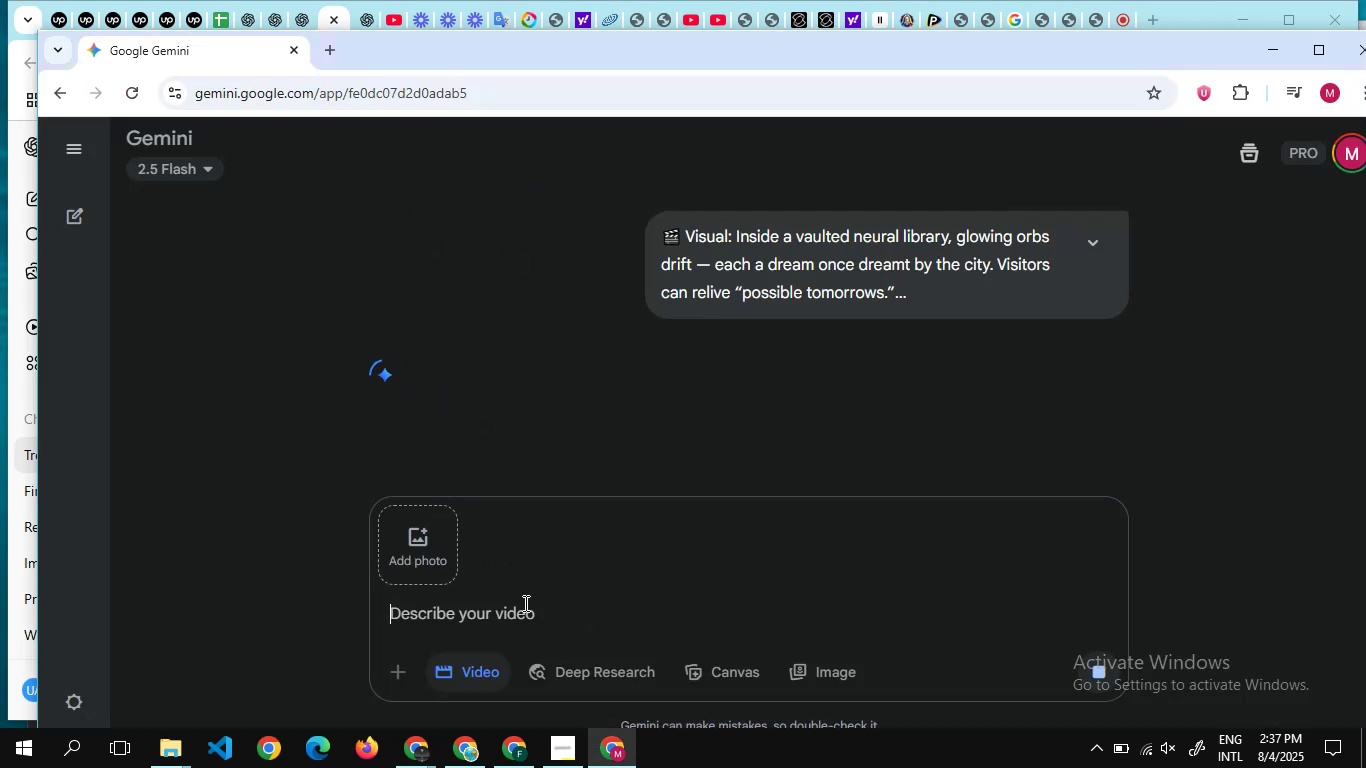 
scroll: coordinate [612, 439], scroll_direction: down, amount: 4.0
 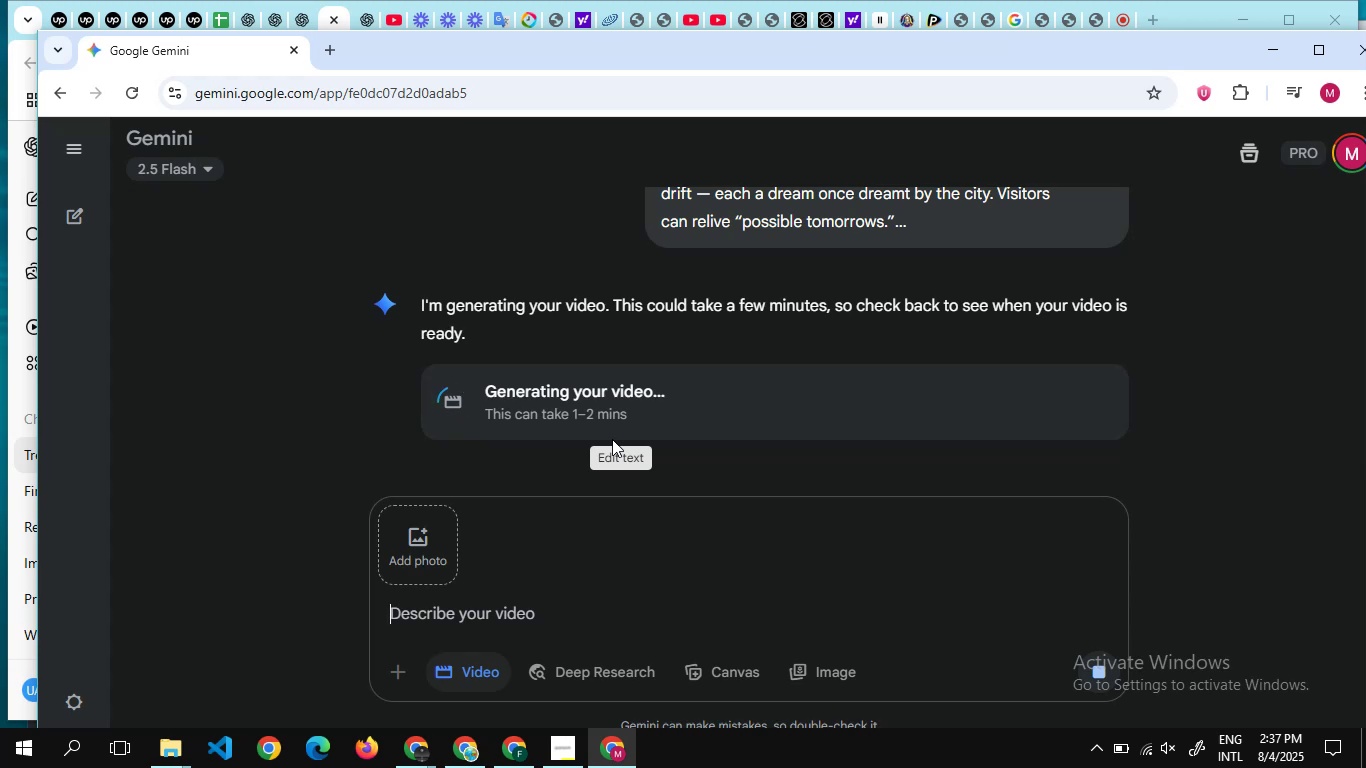 
wait(14.41)
 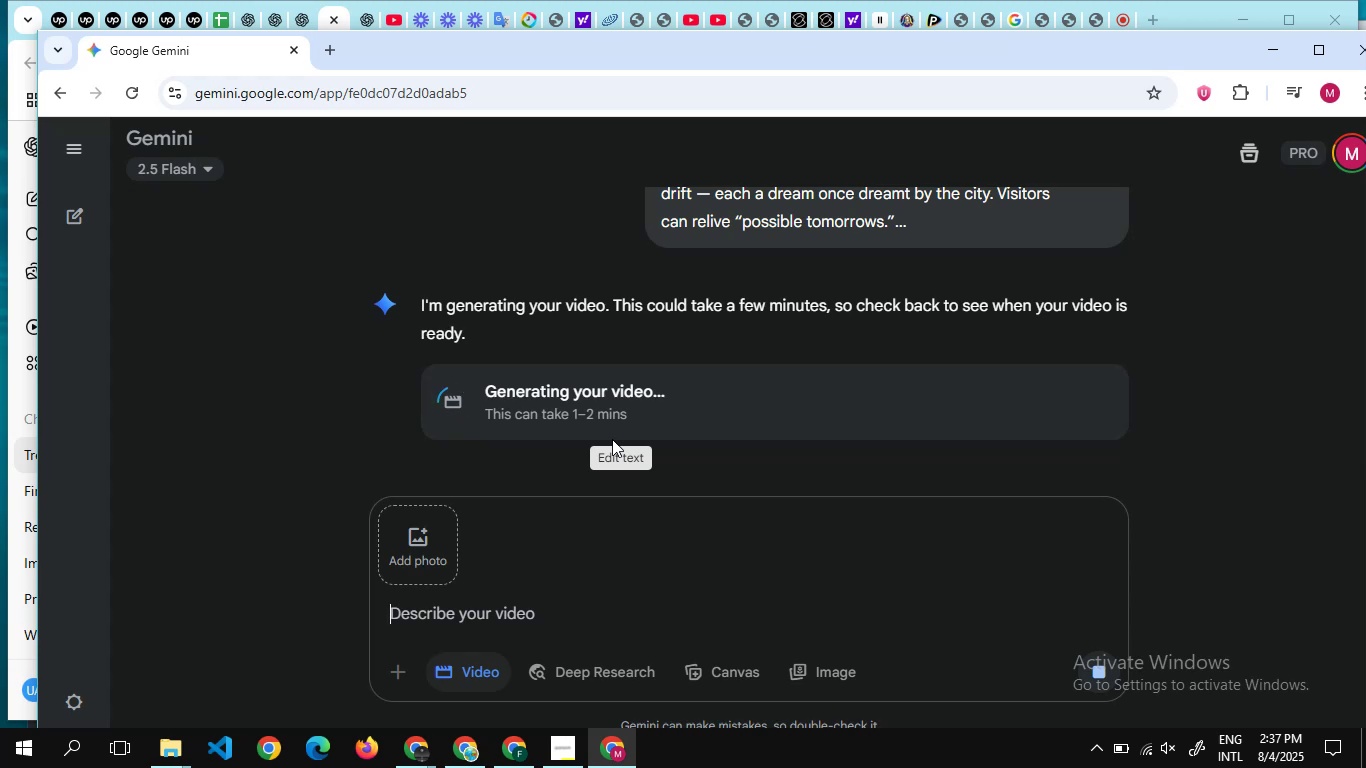 
scroll: coordinate [700, 391], scroll_direction: down, amount: 2.0
 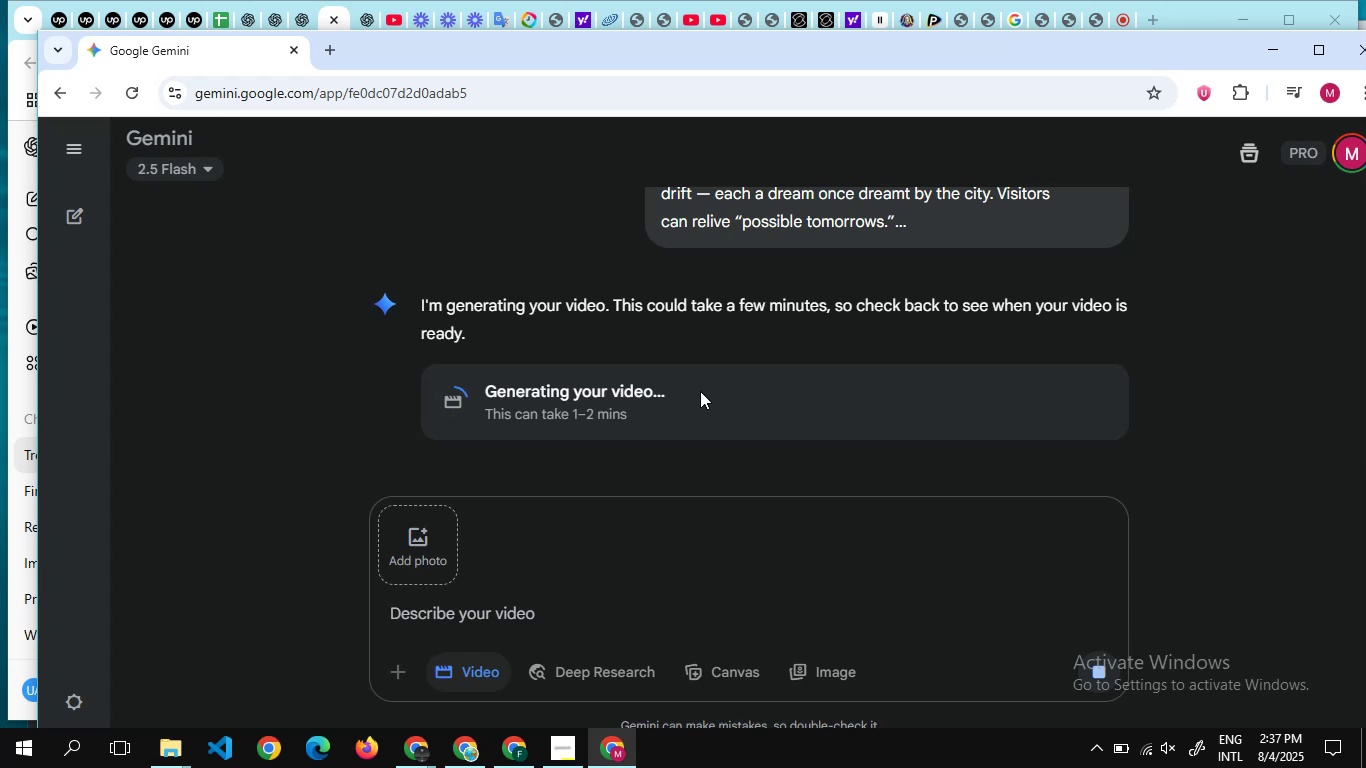 
wait(7.99)
 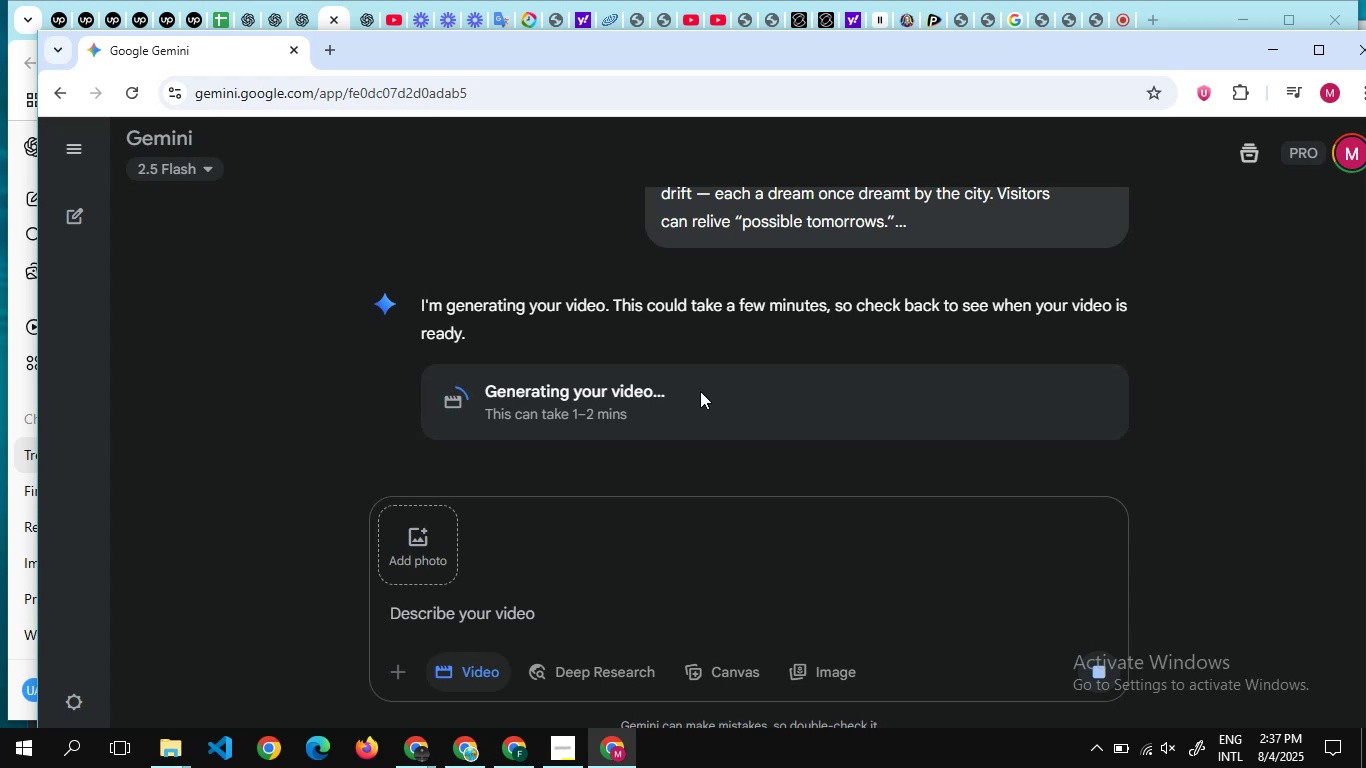 
scroll: coordinate [700, 391], scroll_direction: down, amount: 3.0
 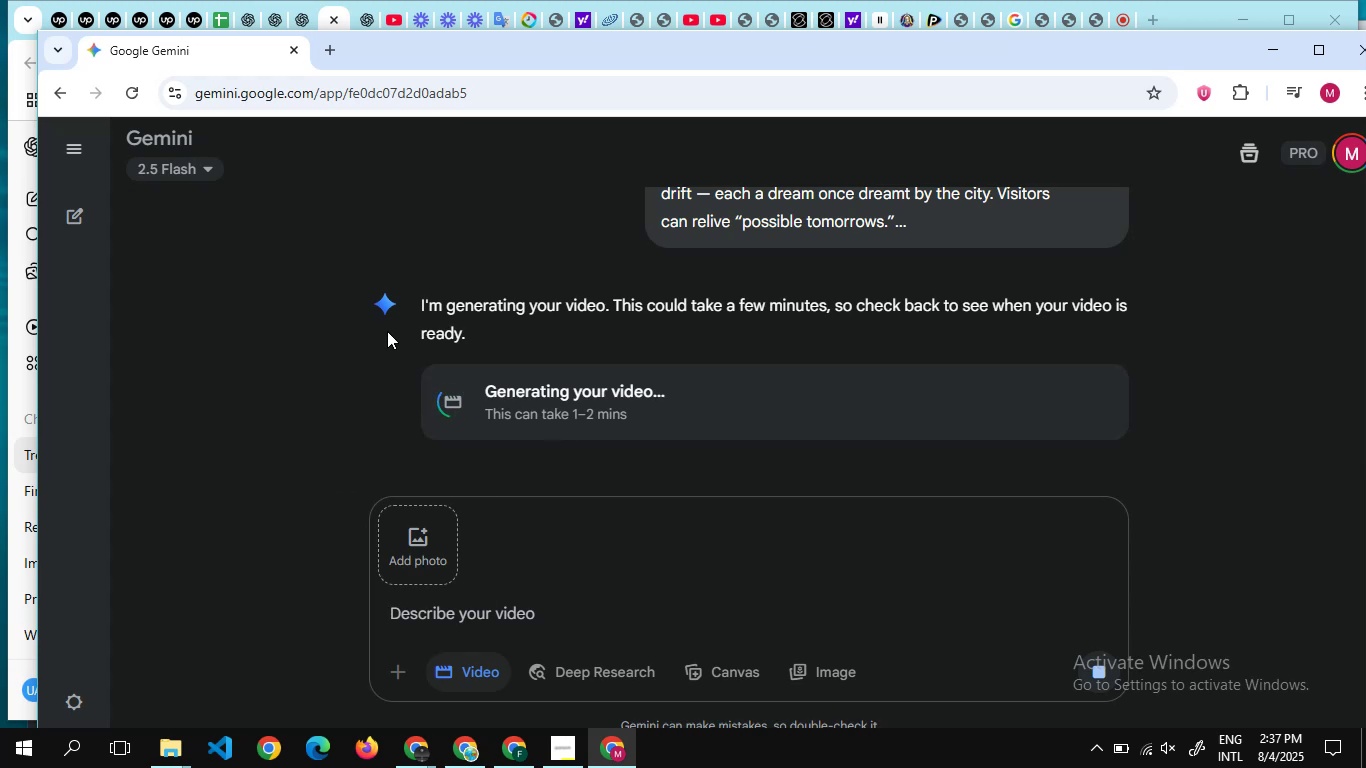 
wait(23.71)
 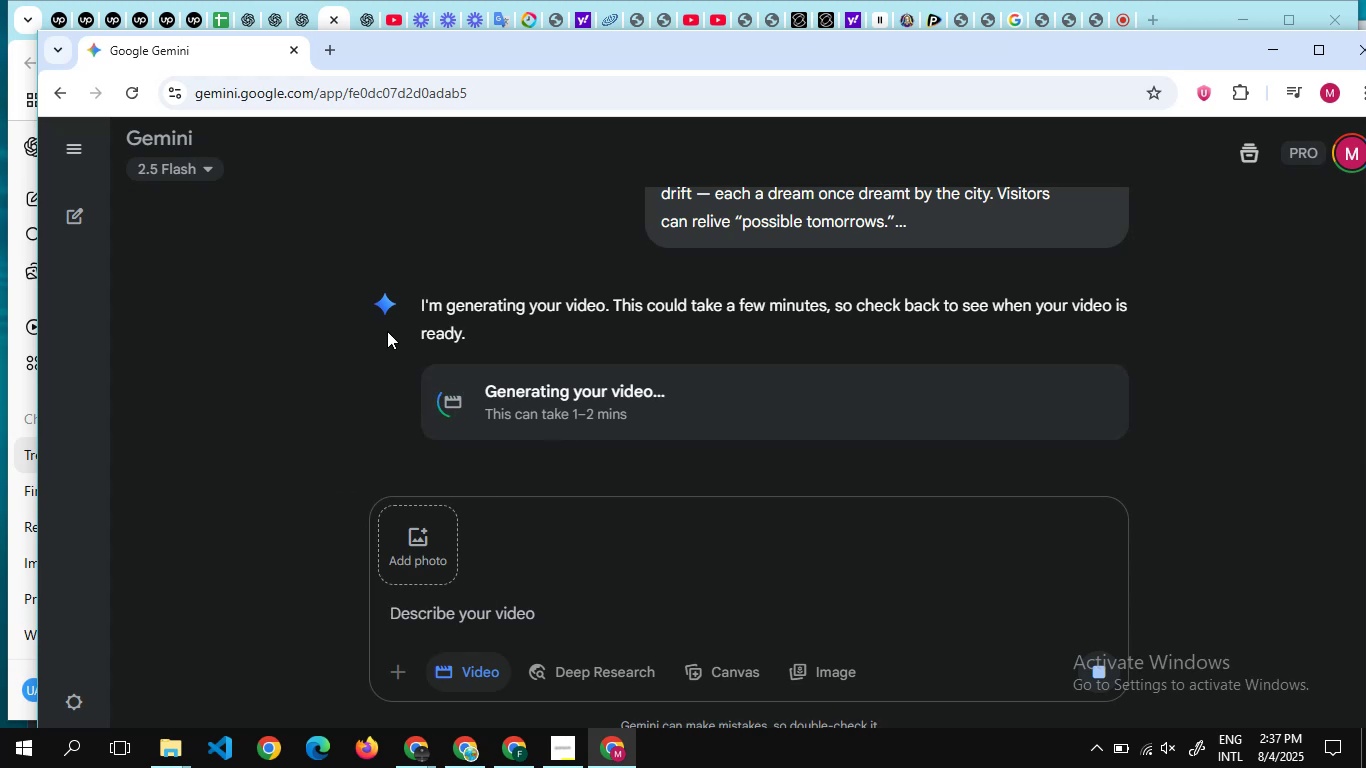 
scroll: coordinate [582, 223], scroll_direction: up, amount: 4.0
 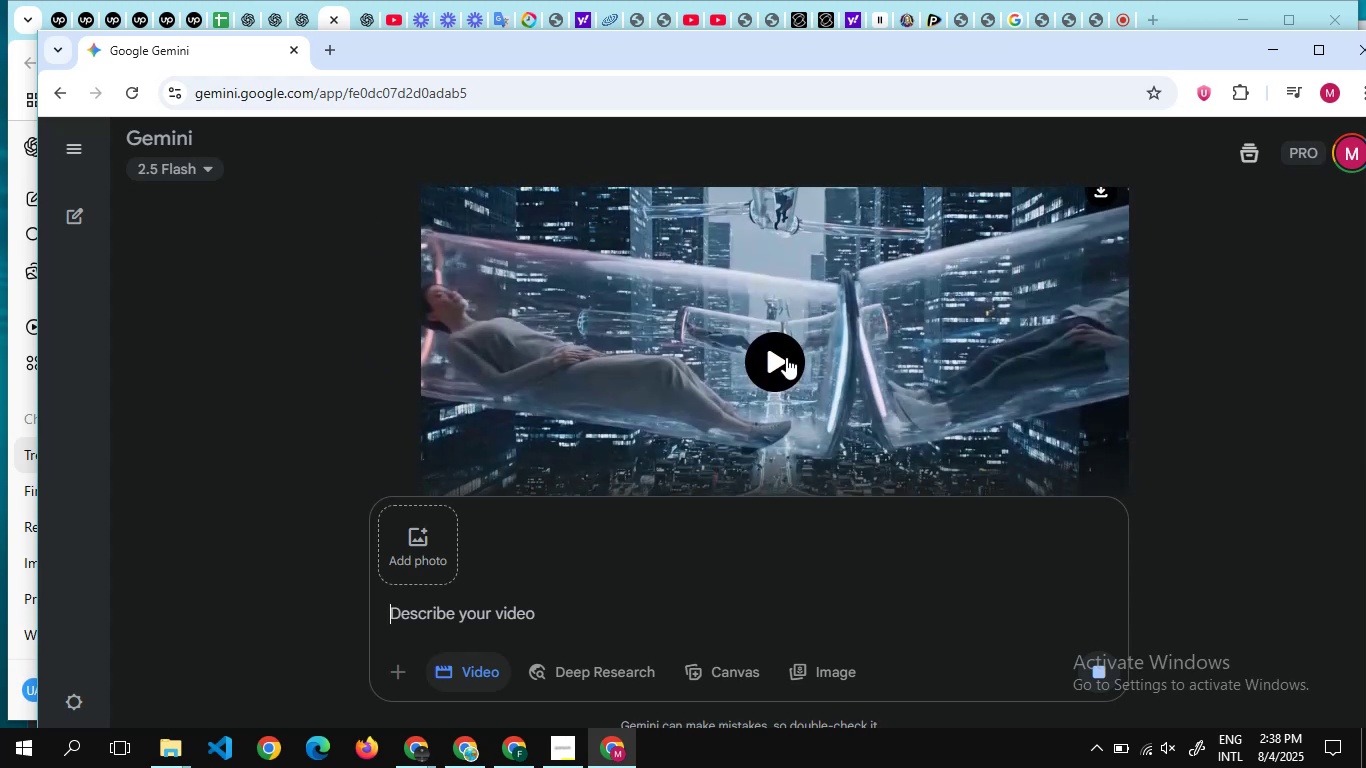 
left_click([786, 357])
 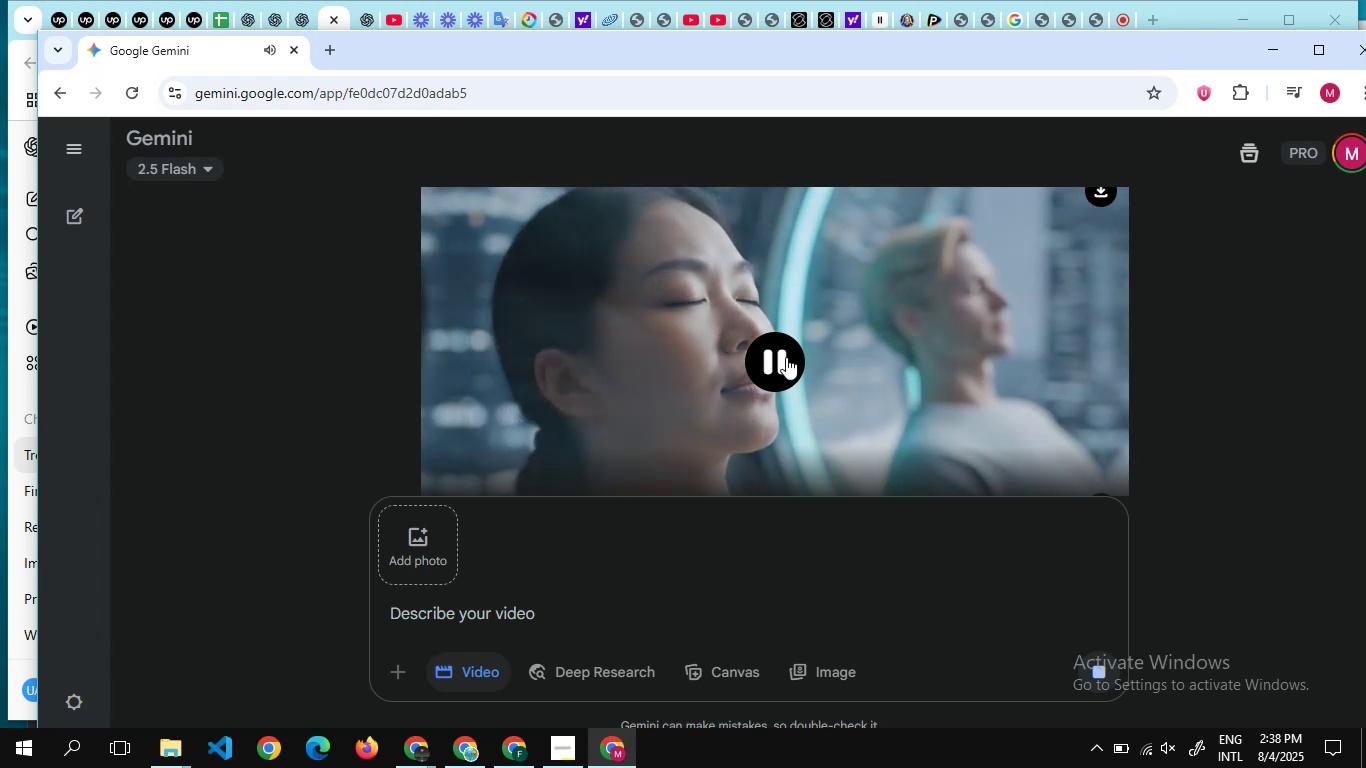 
wait(6.36)
 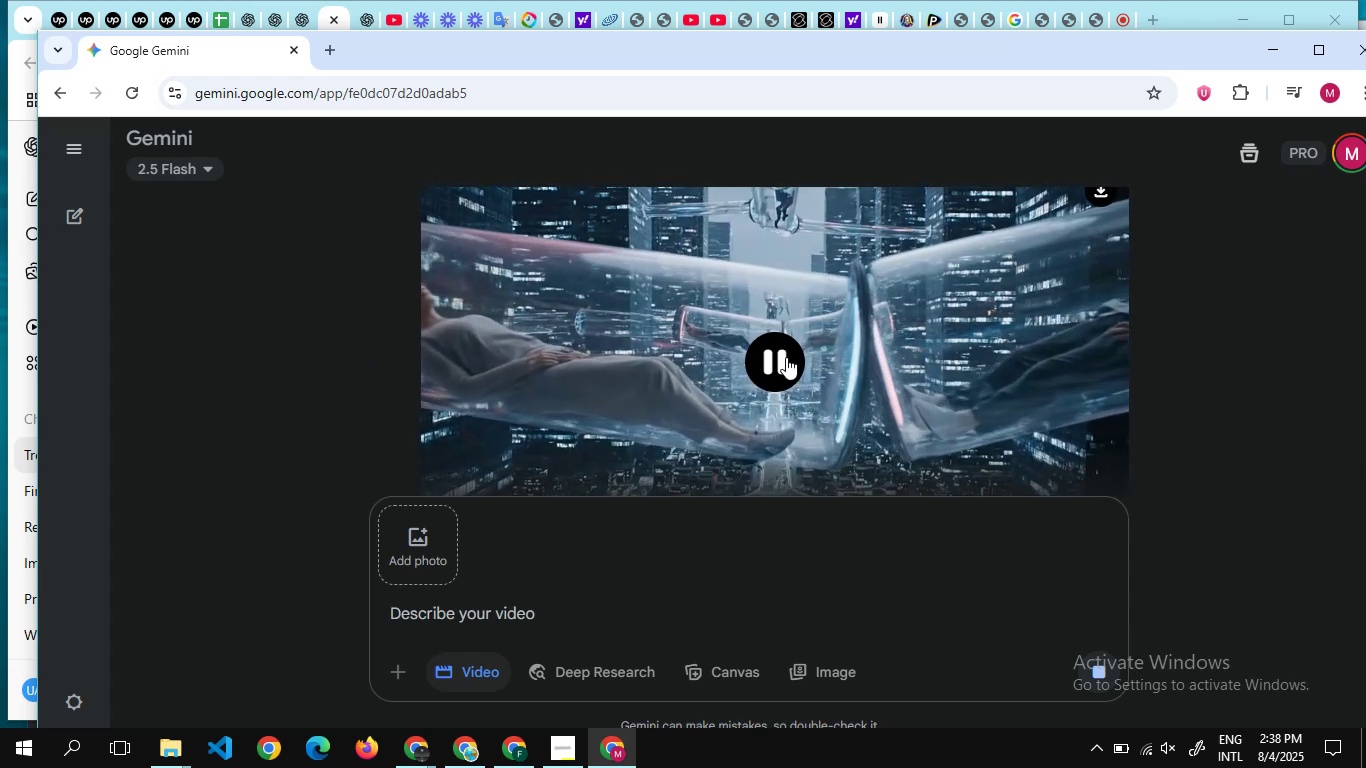 
left_click([785, 353])
 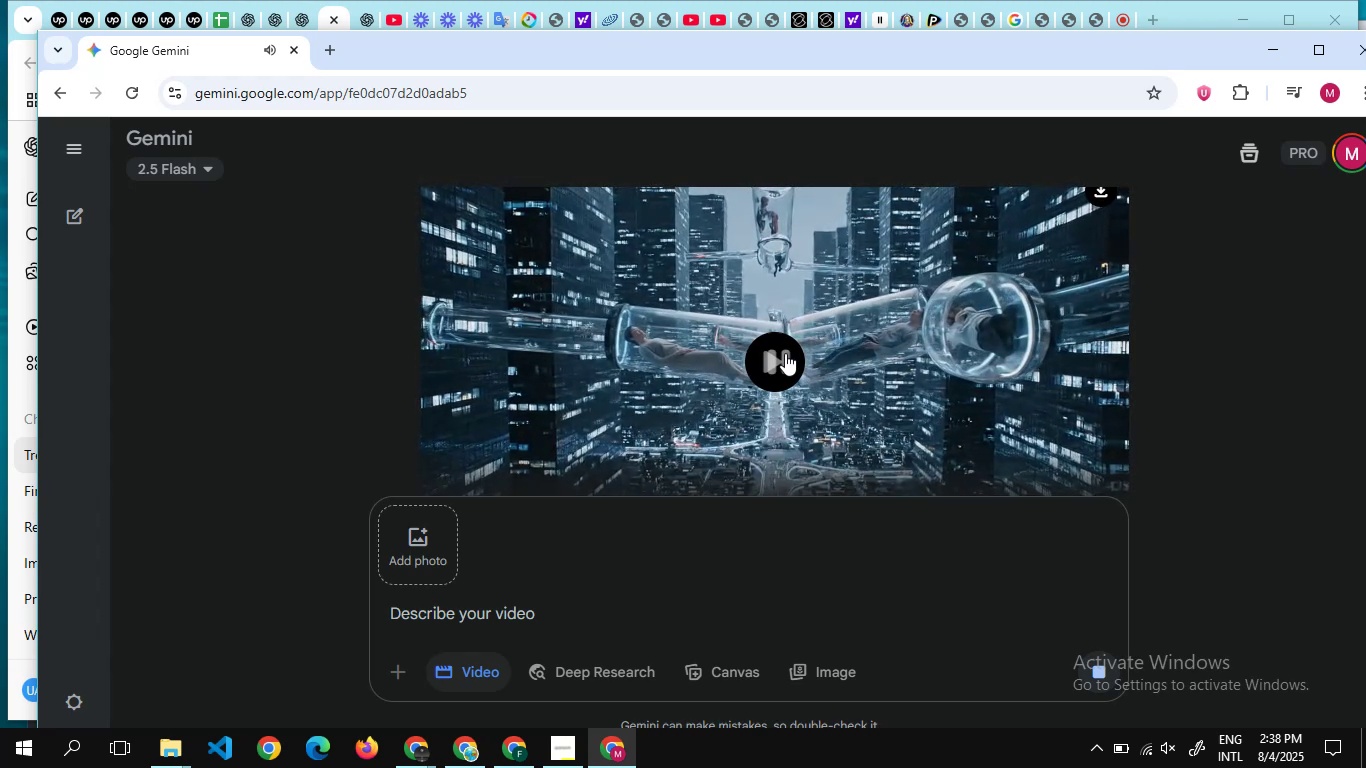 
scroll: coordinate [785, 353], scroll_direction: down, amount: 2.0
 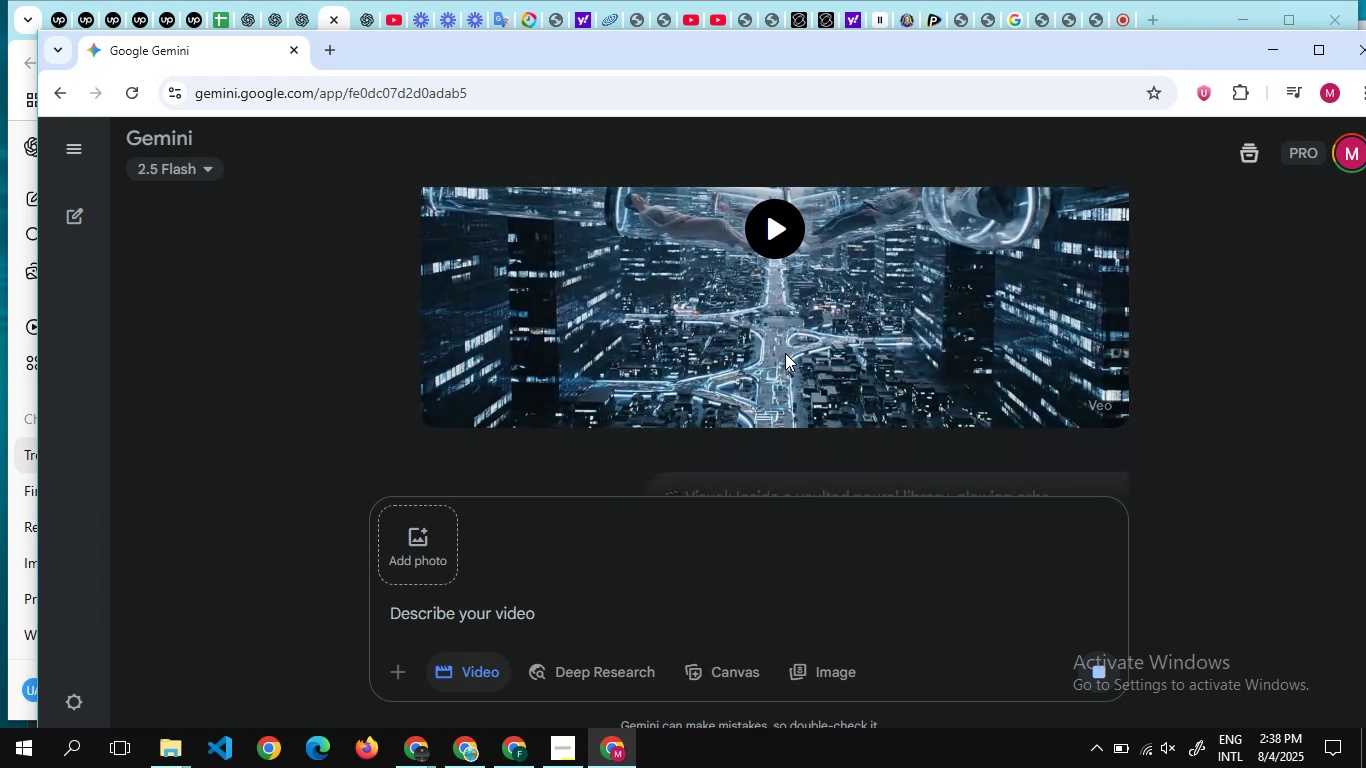 
wait(8.53)
 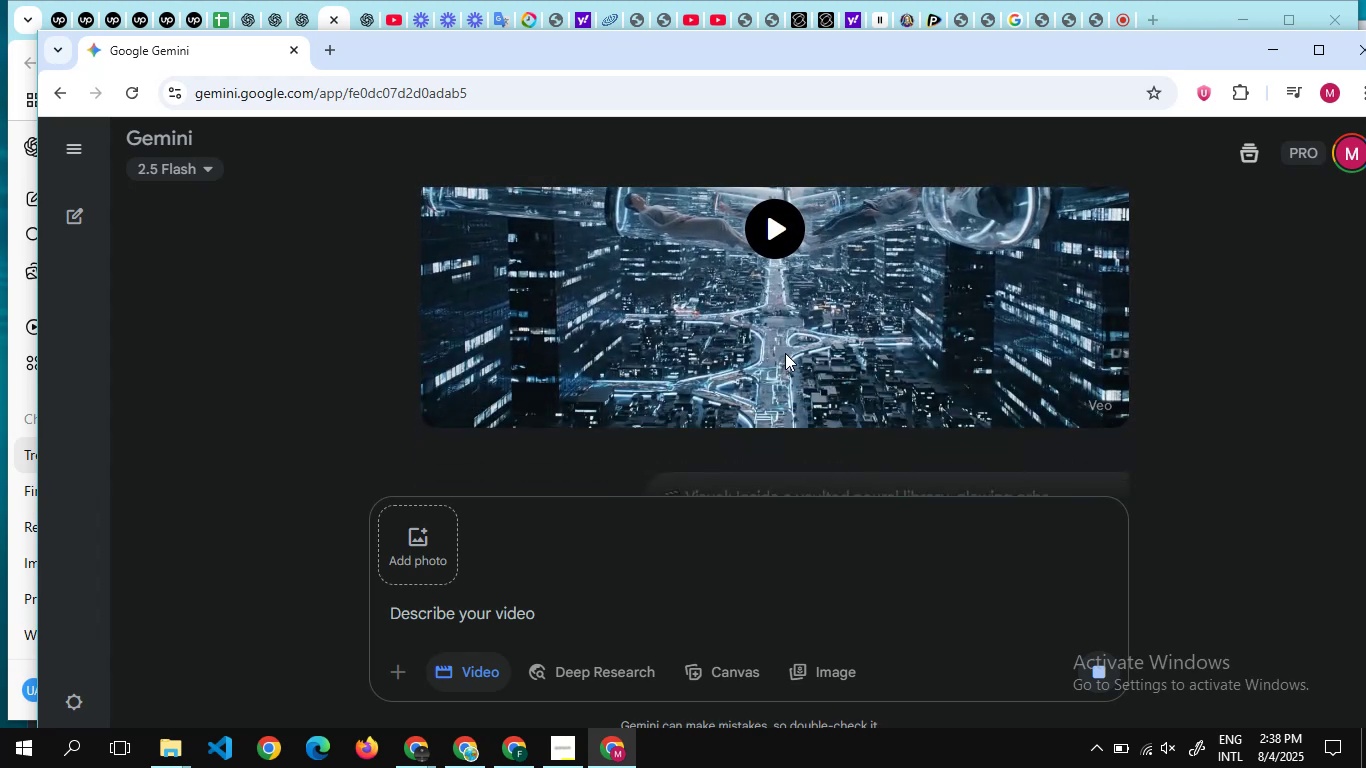 
scroll: coordinate [783, 347], scroll_direction: down, amount: 7.0
 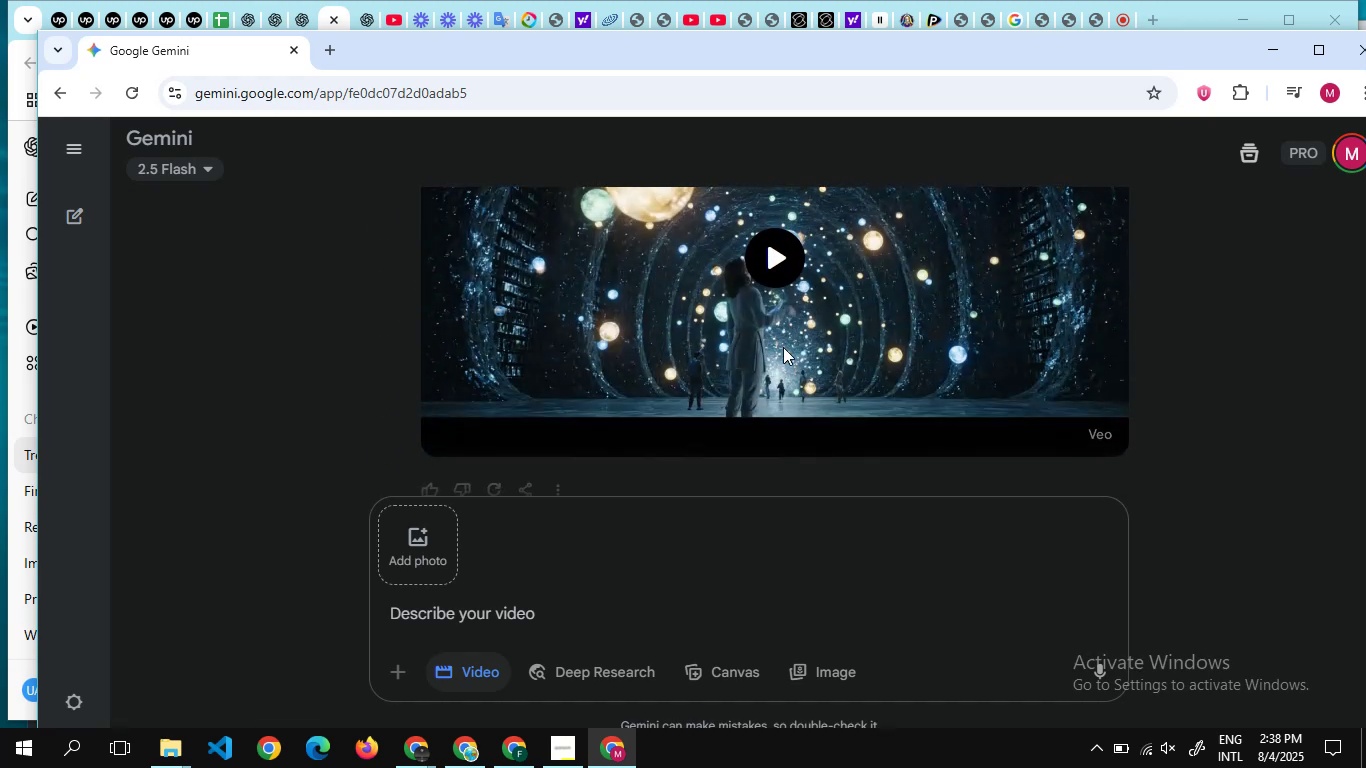 
scroll: coordinate [783, 347], scroll_direction: up, amount: 1.0
 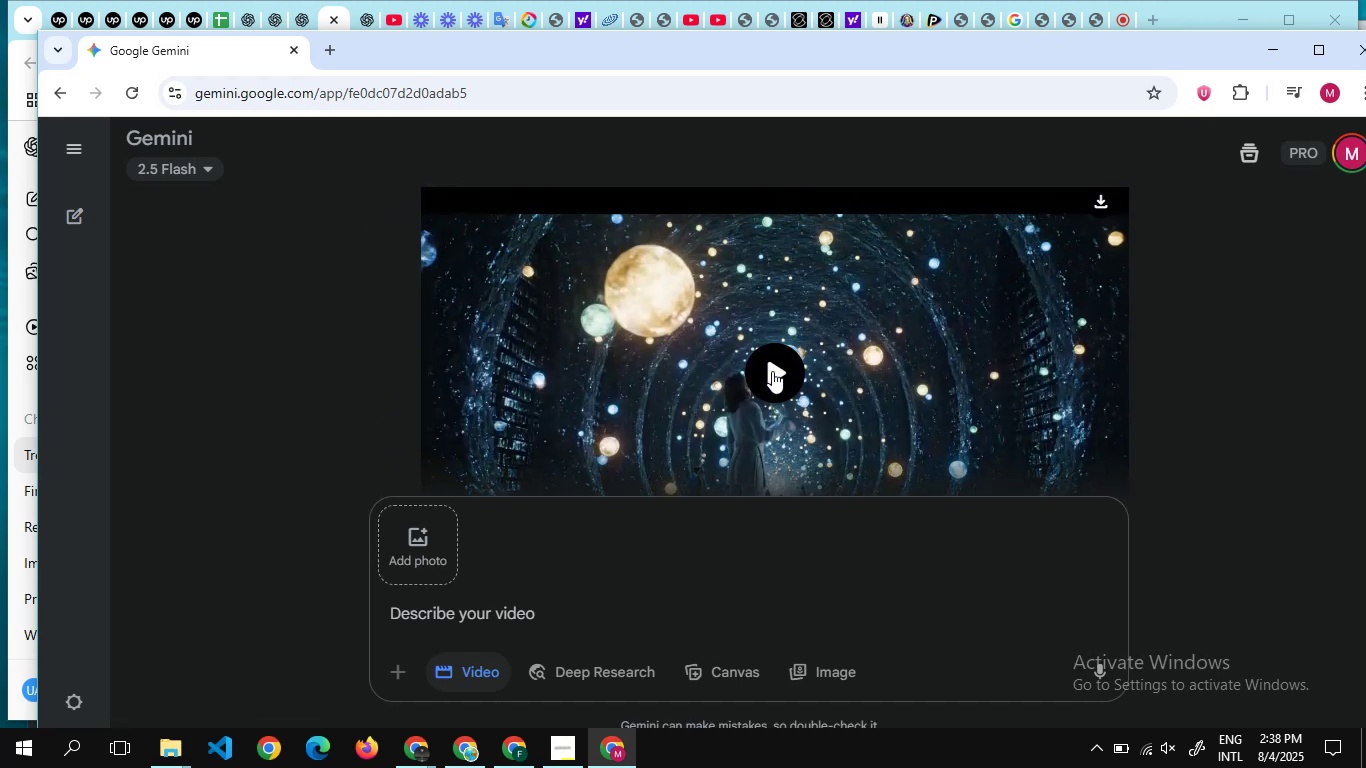 
left_click([772, 371])
 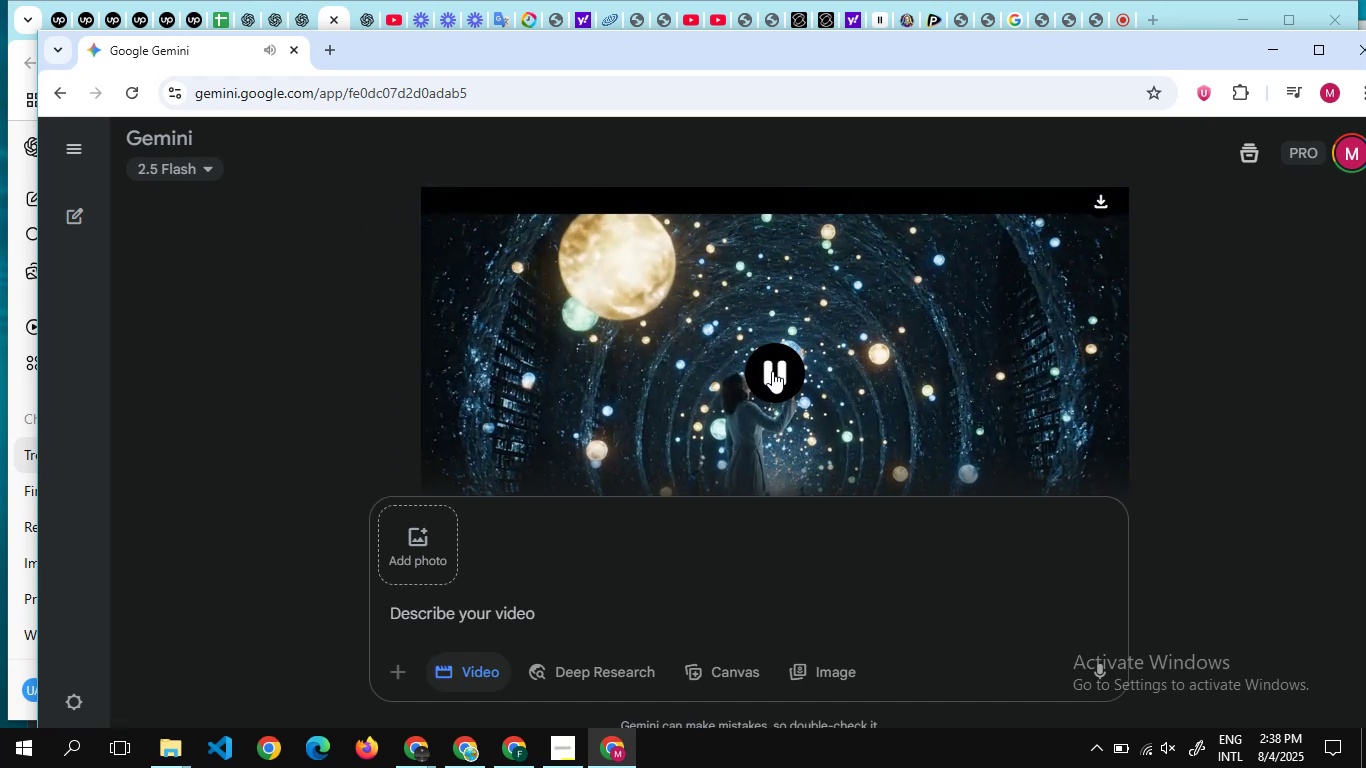 
scroll: coordinate [772, 371], scroll_direction: none, amount: 0.0
 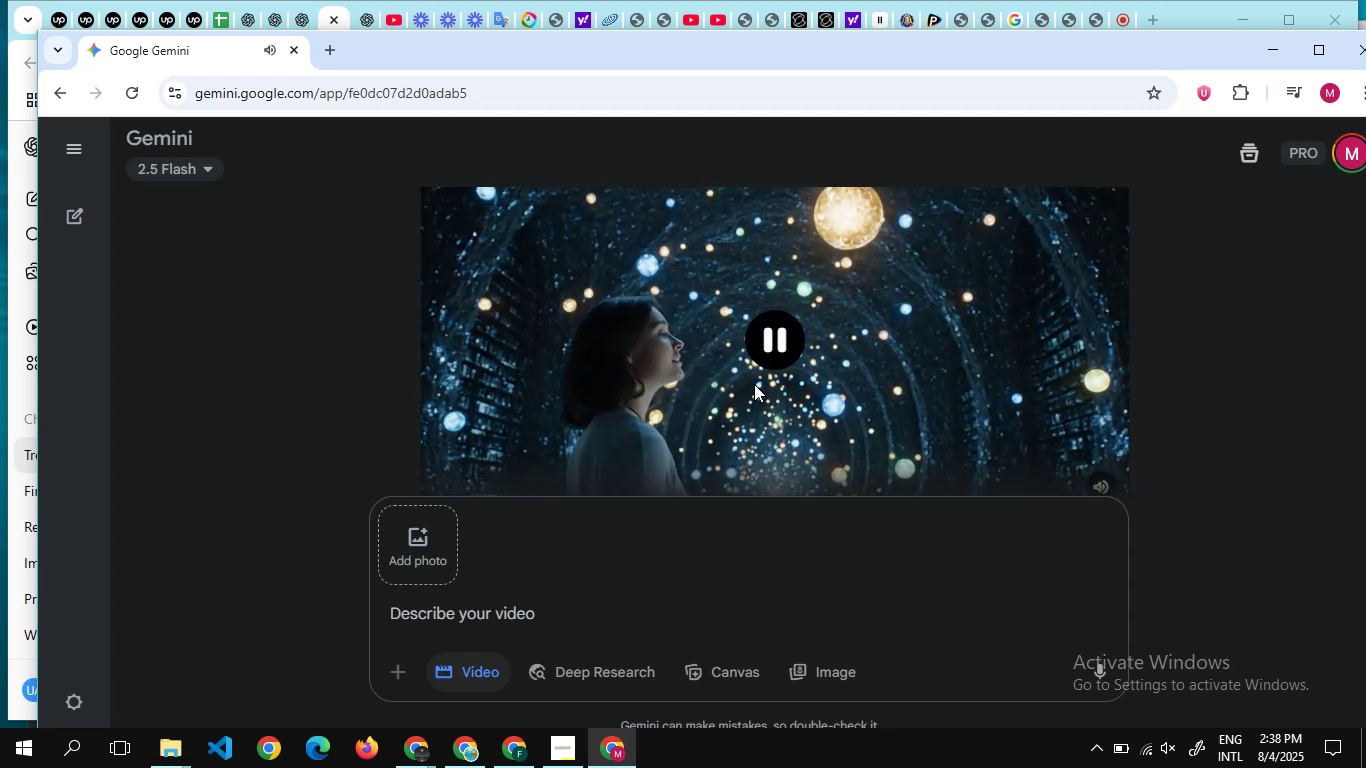 
wait(7.13)
 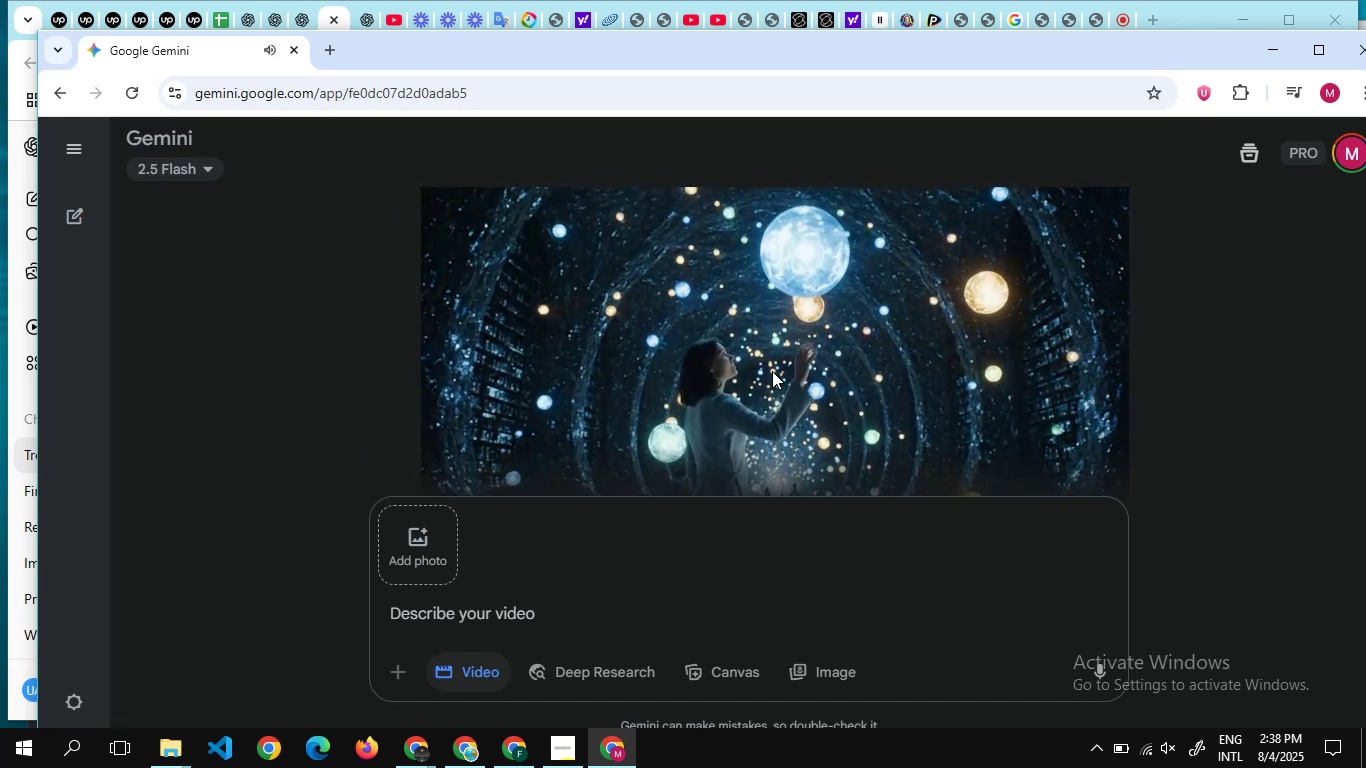 
scroll: coordinate [754, 384], scroll_direction: none, amount: 0.0
 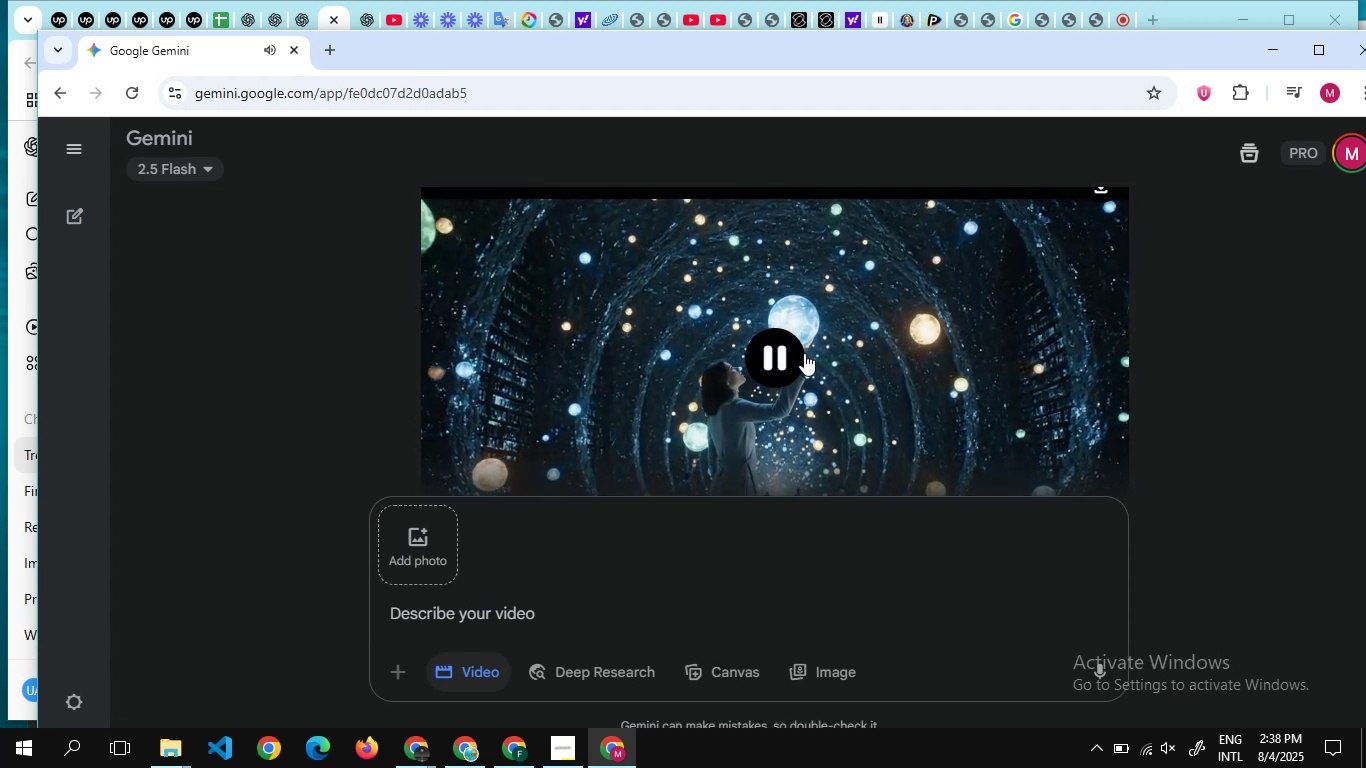 
scroll: coordinate [804, 353], scroll_direction: down, amount: 6.0
 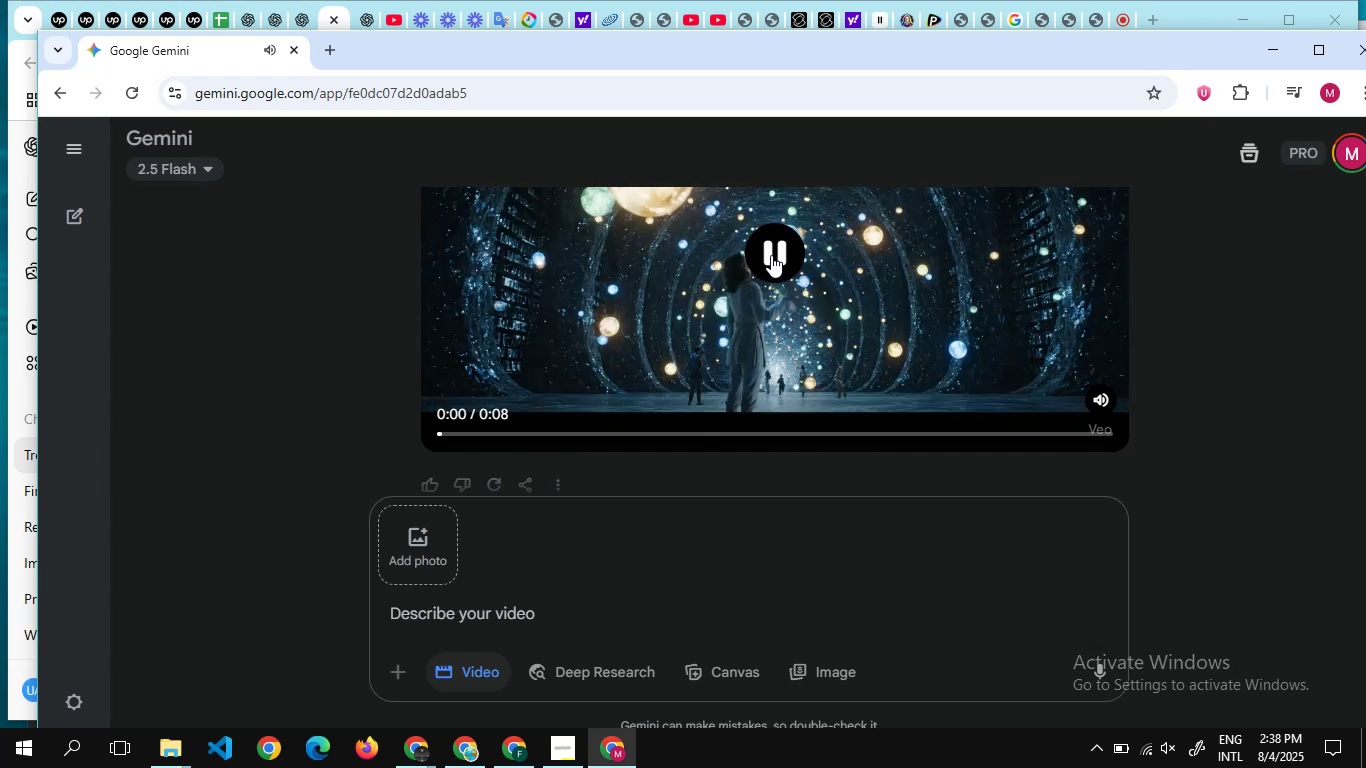 
left_click([771, 255])
 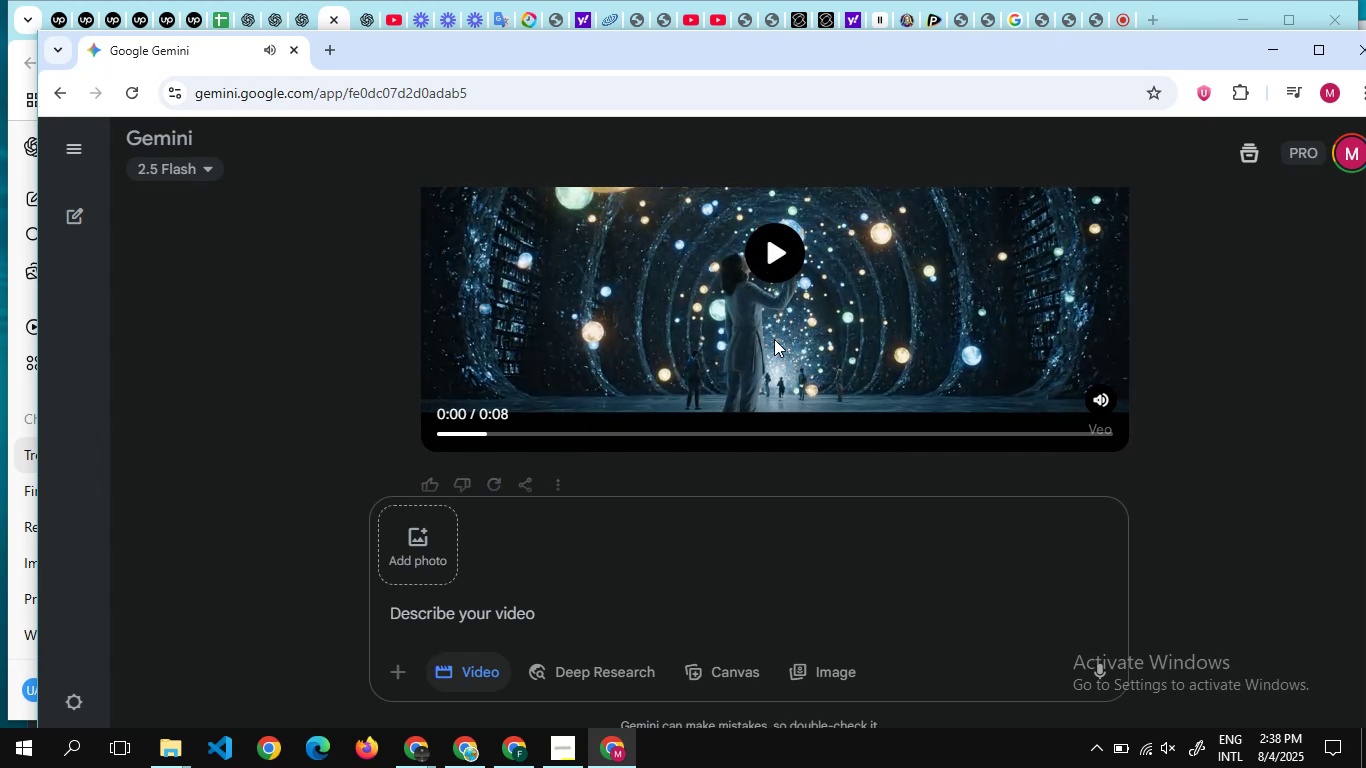 
scroll: coordinate [774, 339], scroll_direction: down, amount: 7.0
 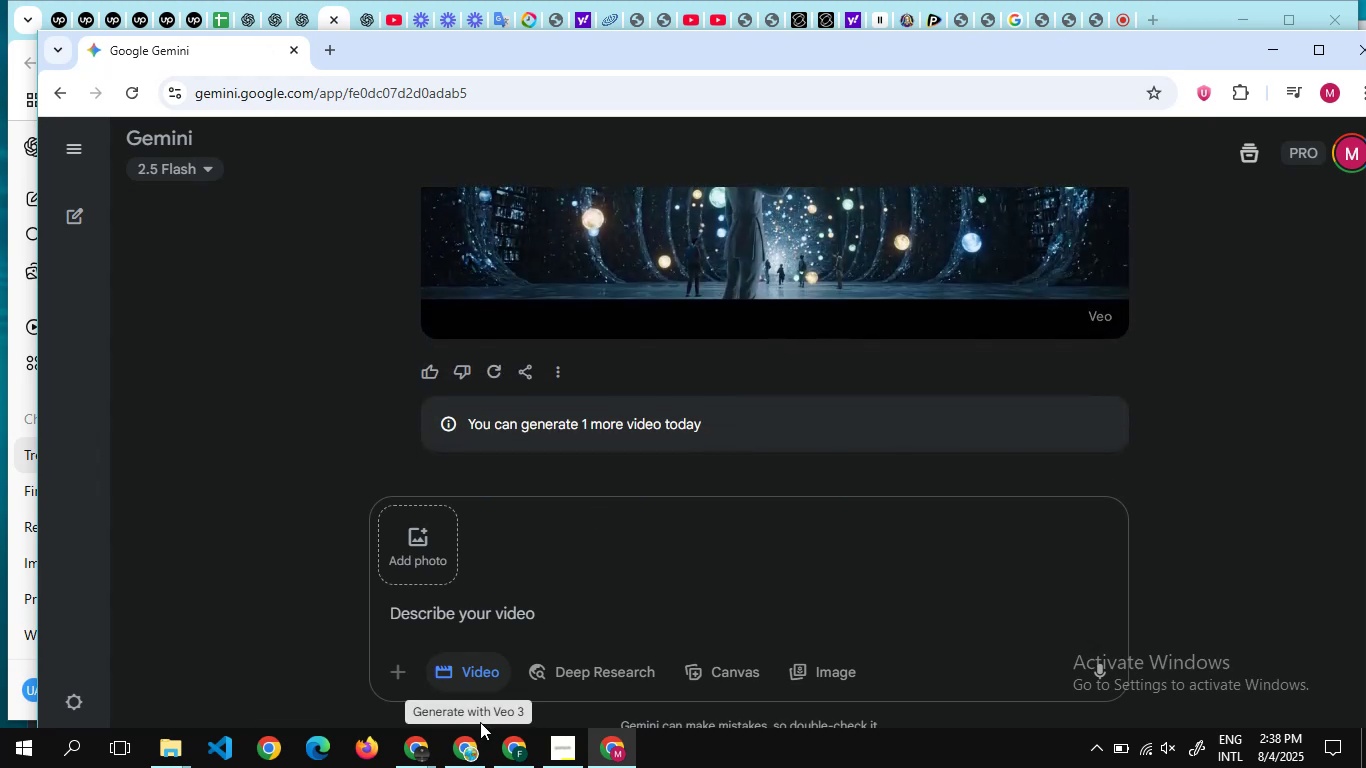 
mouse_move([414, 738])
 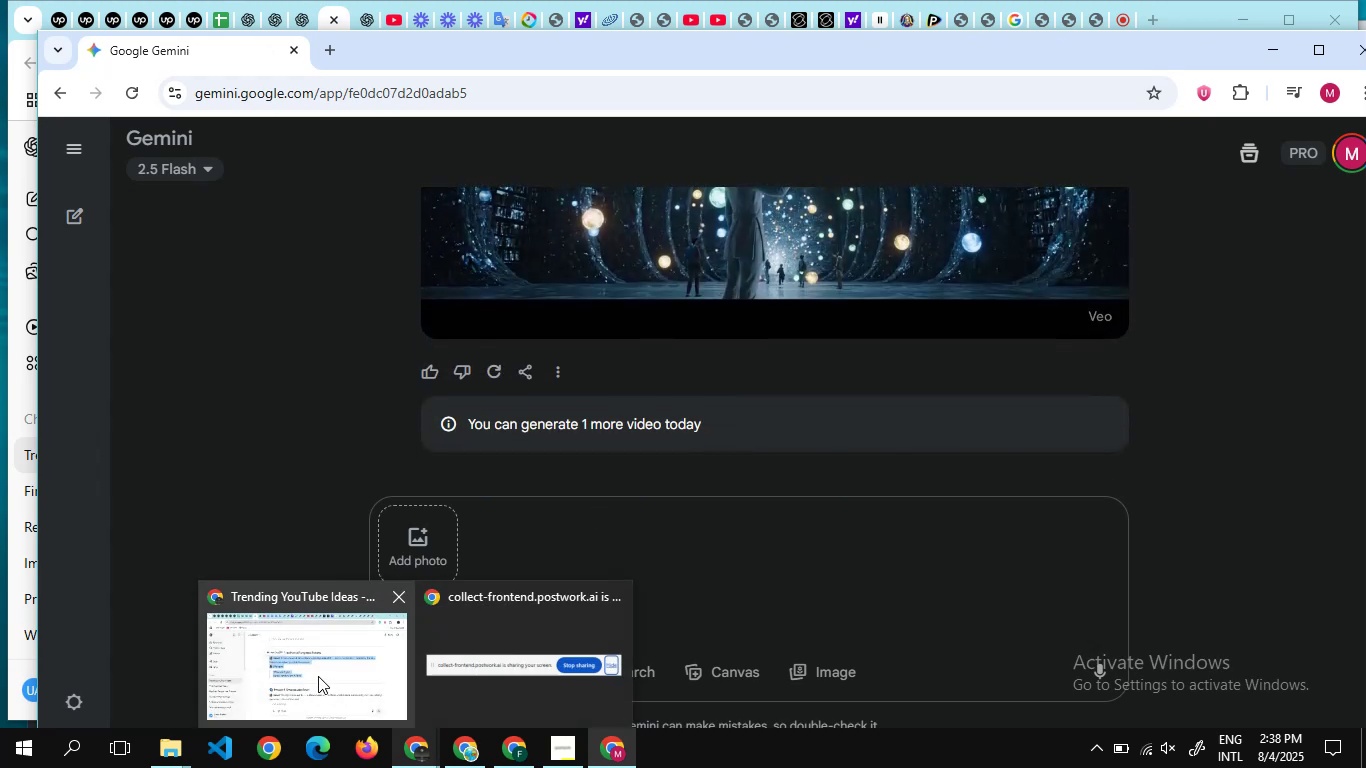 
left_click([318, 676])
 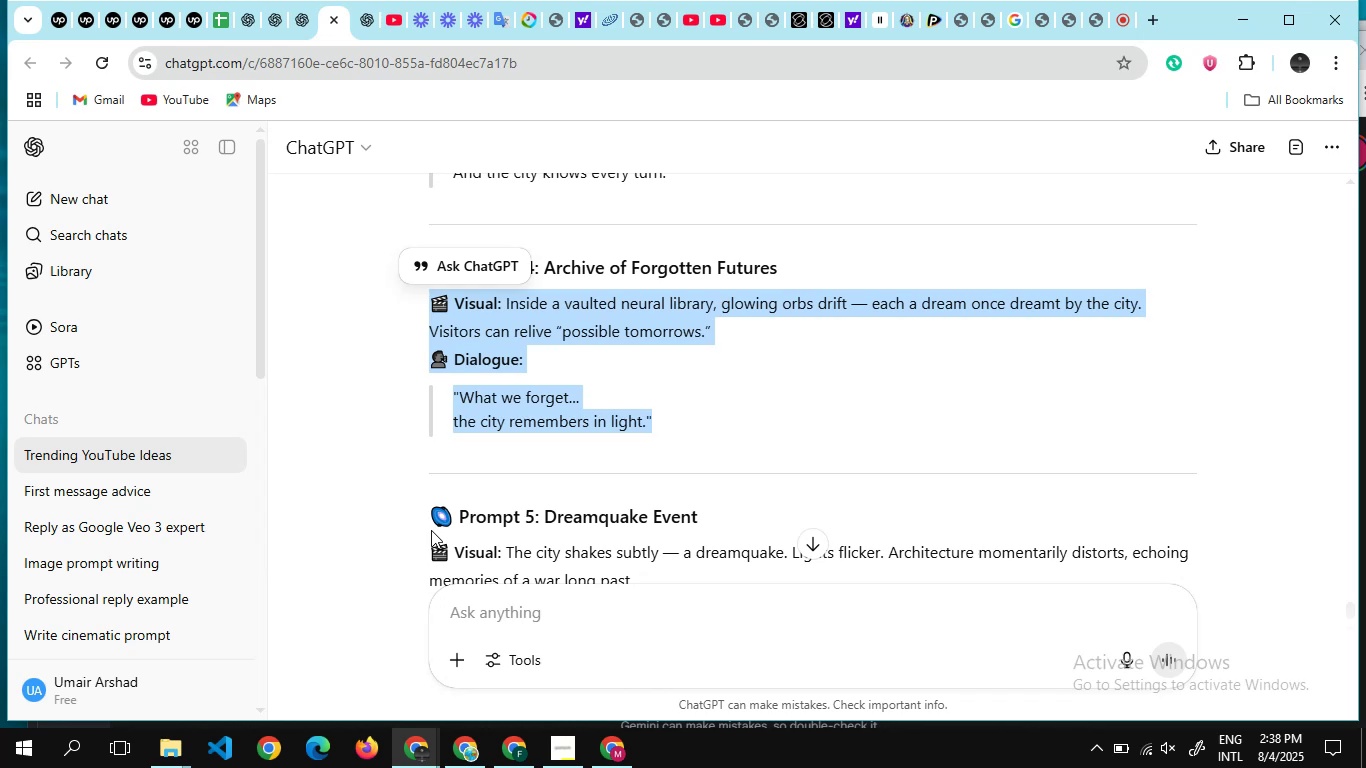 
wait(9.54)
 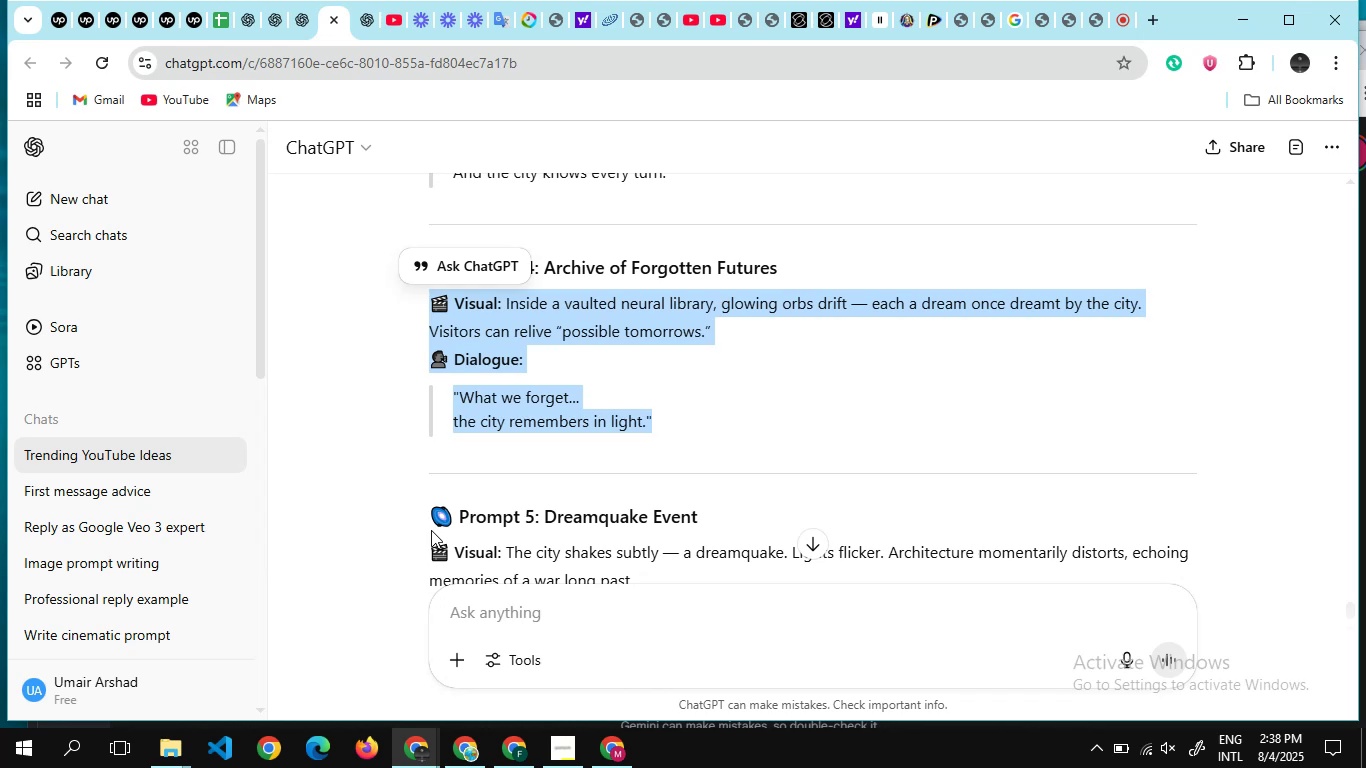 
scroll: coordinate [525, 447], scroll_direction: none, amount: 0.0
 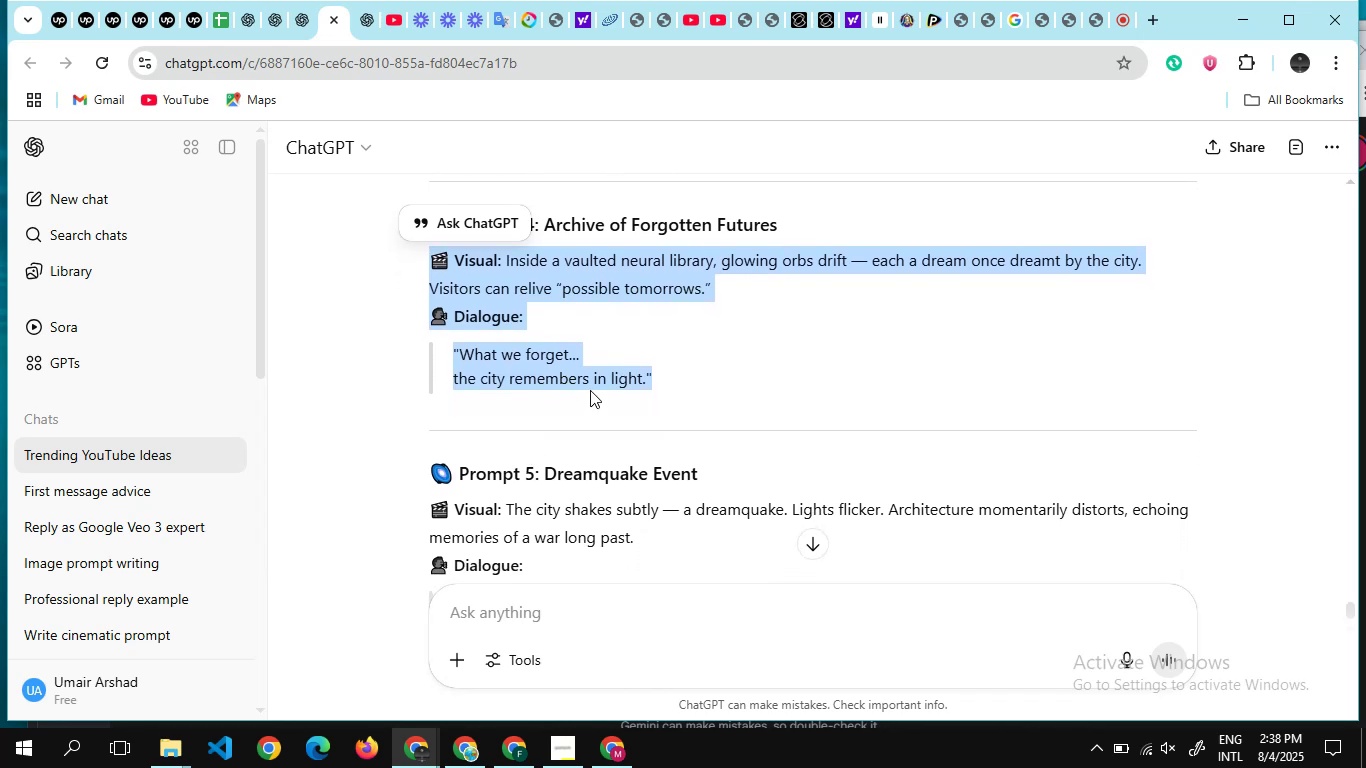 
scroll: coordinate [590, 390], scroll_direction: down, amount: 2.0
 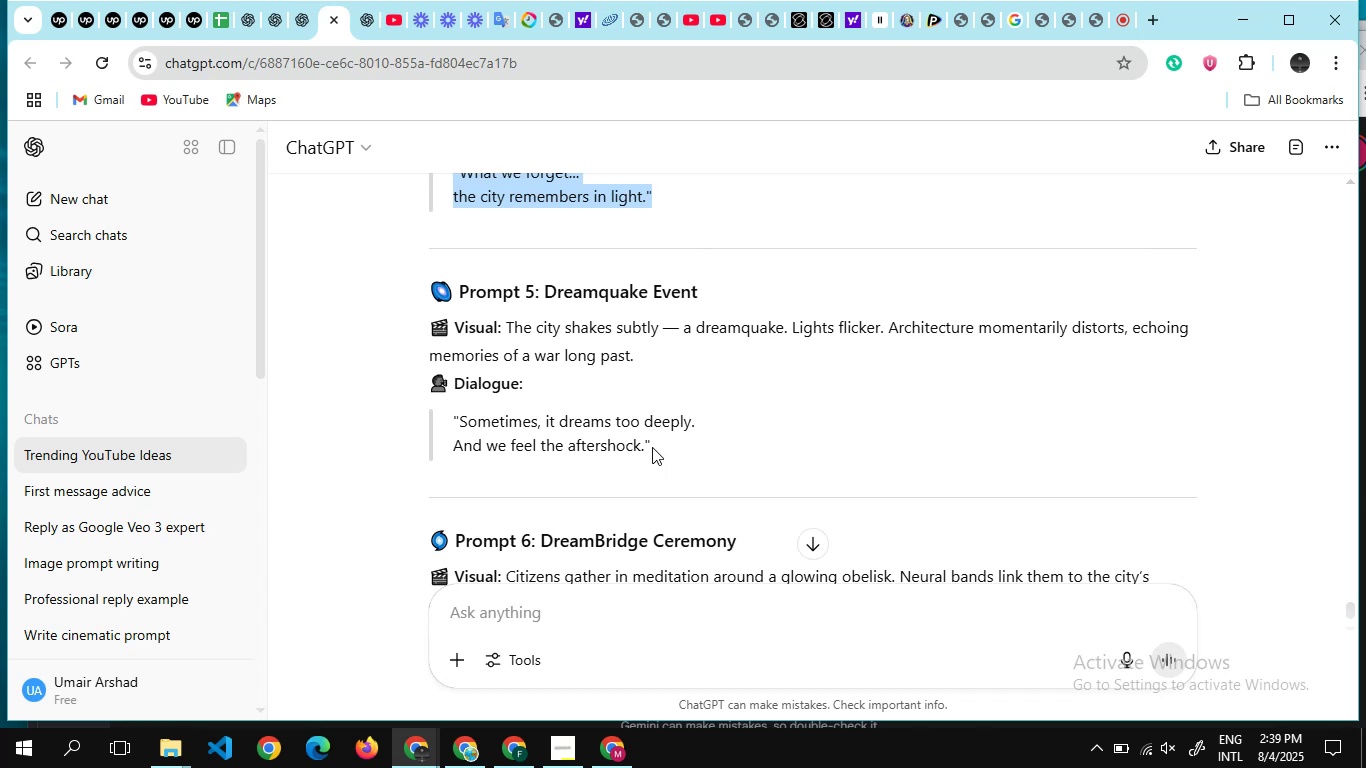 
left_click_drag(start_coordinate=[667, 449], to_coordinate=[391, 319])
 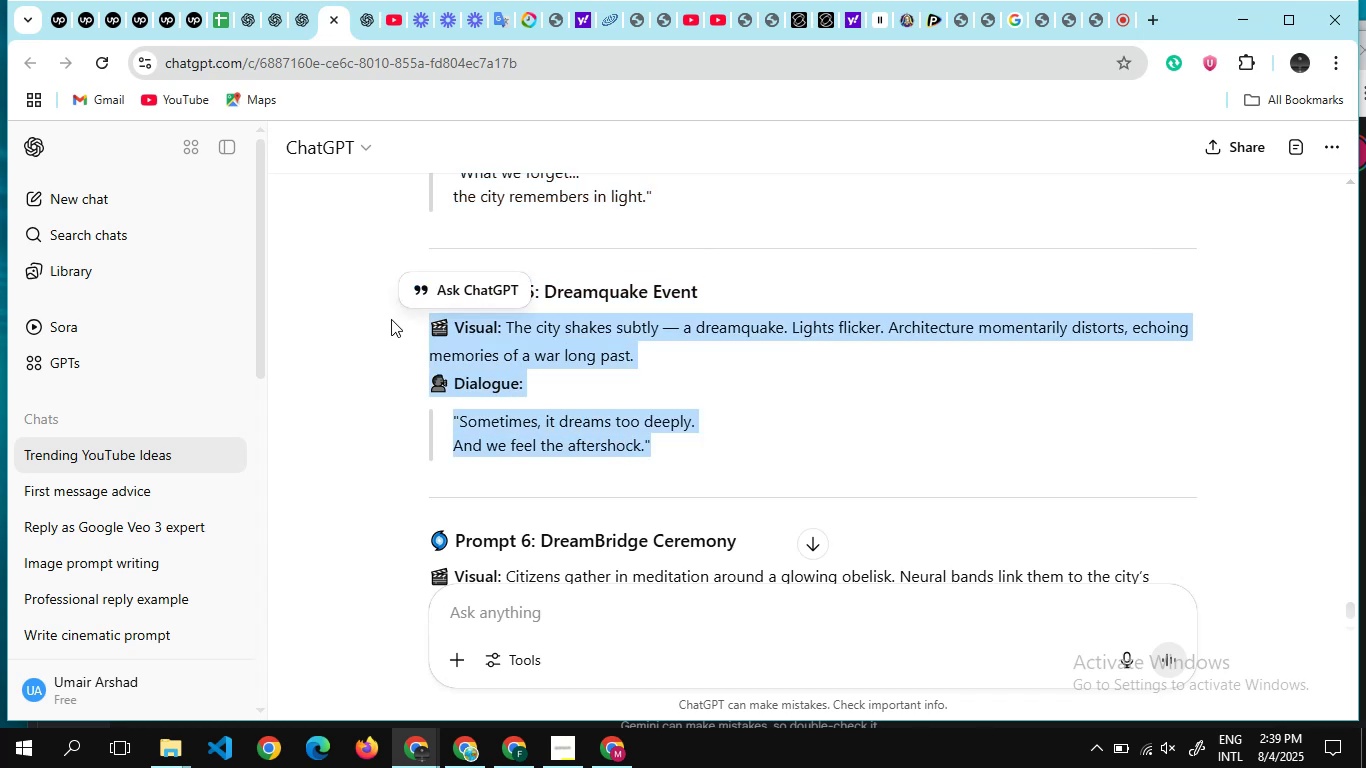 
hold_key(key=ControlLeft, duration=1.6)
 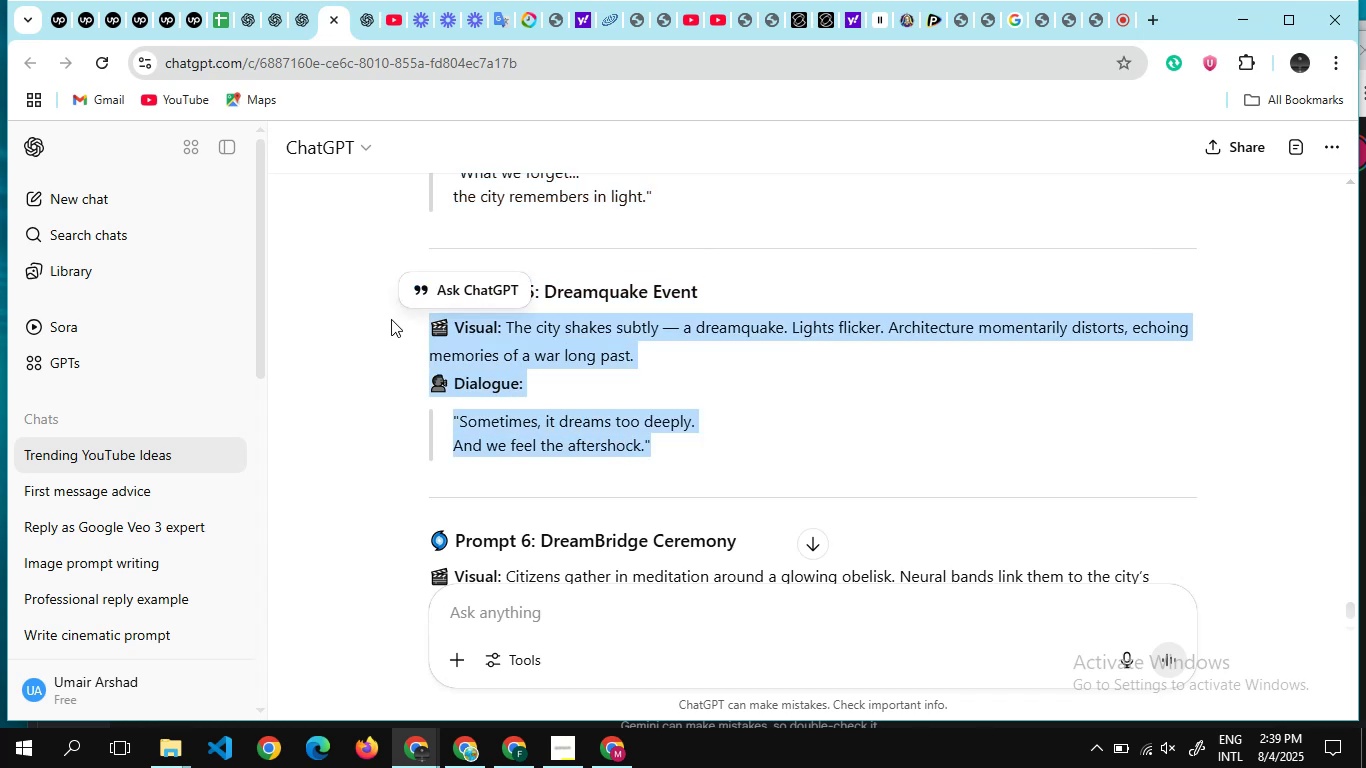 
hold_key(key=C, duration=0.37)
 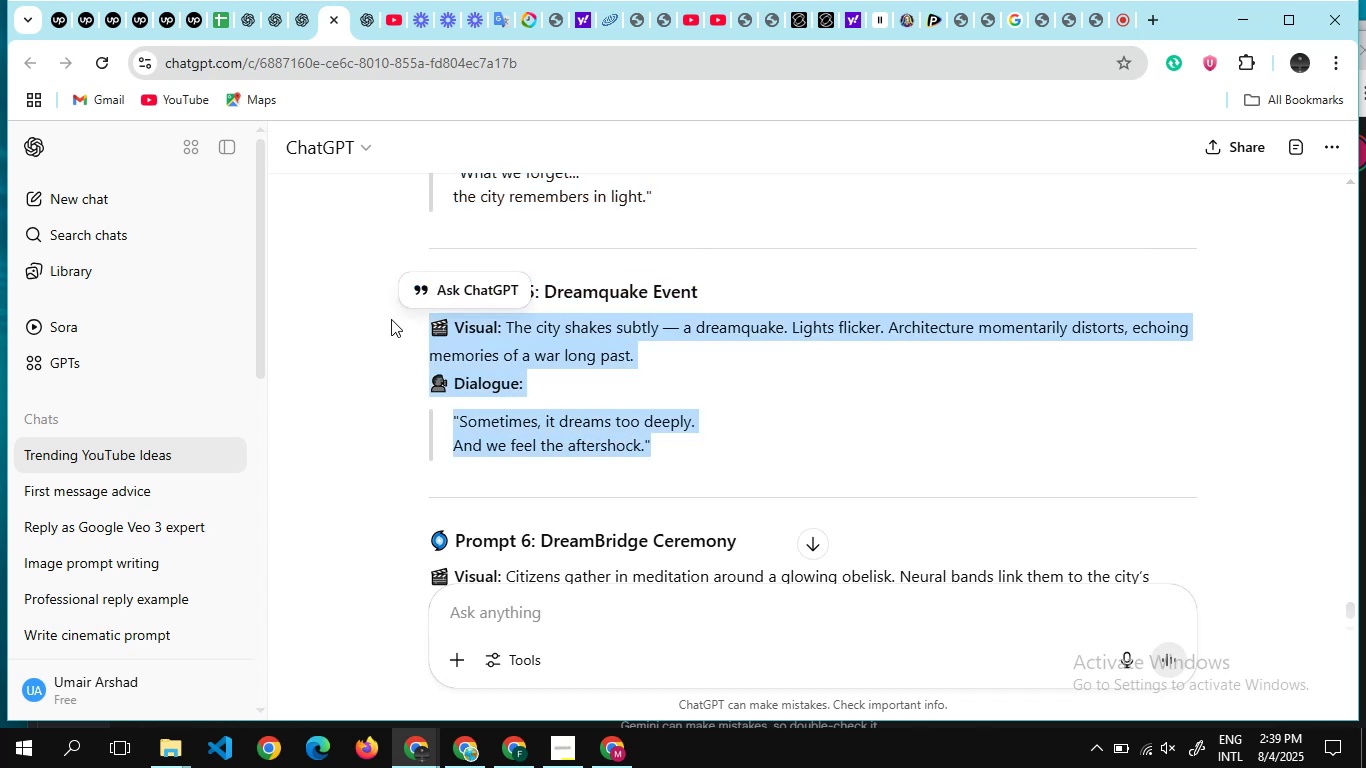 
hold_key(key=C, duration=0.41)
 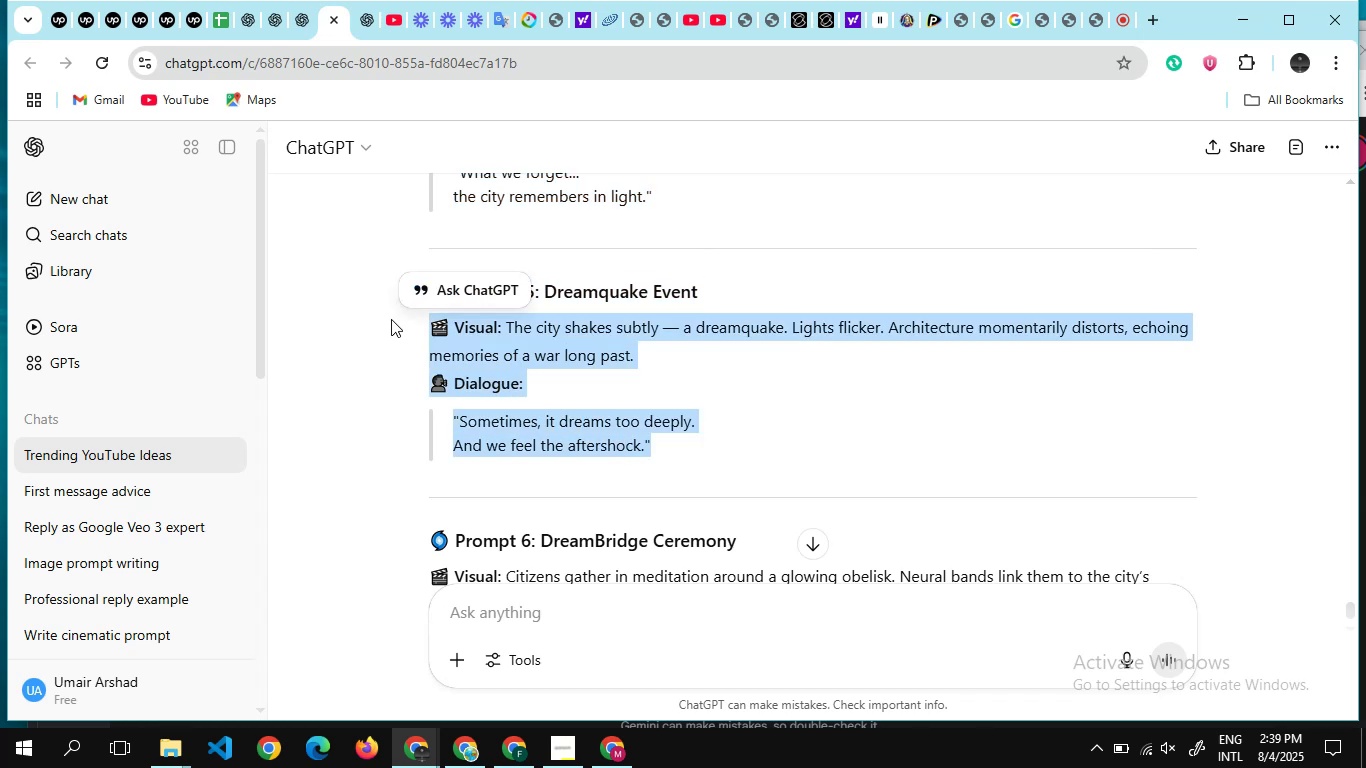 
key(Alt+Tab)
 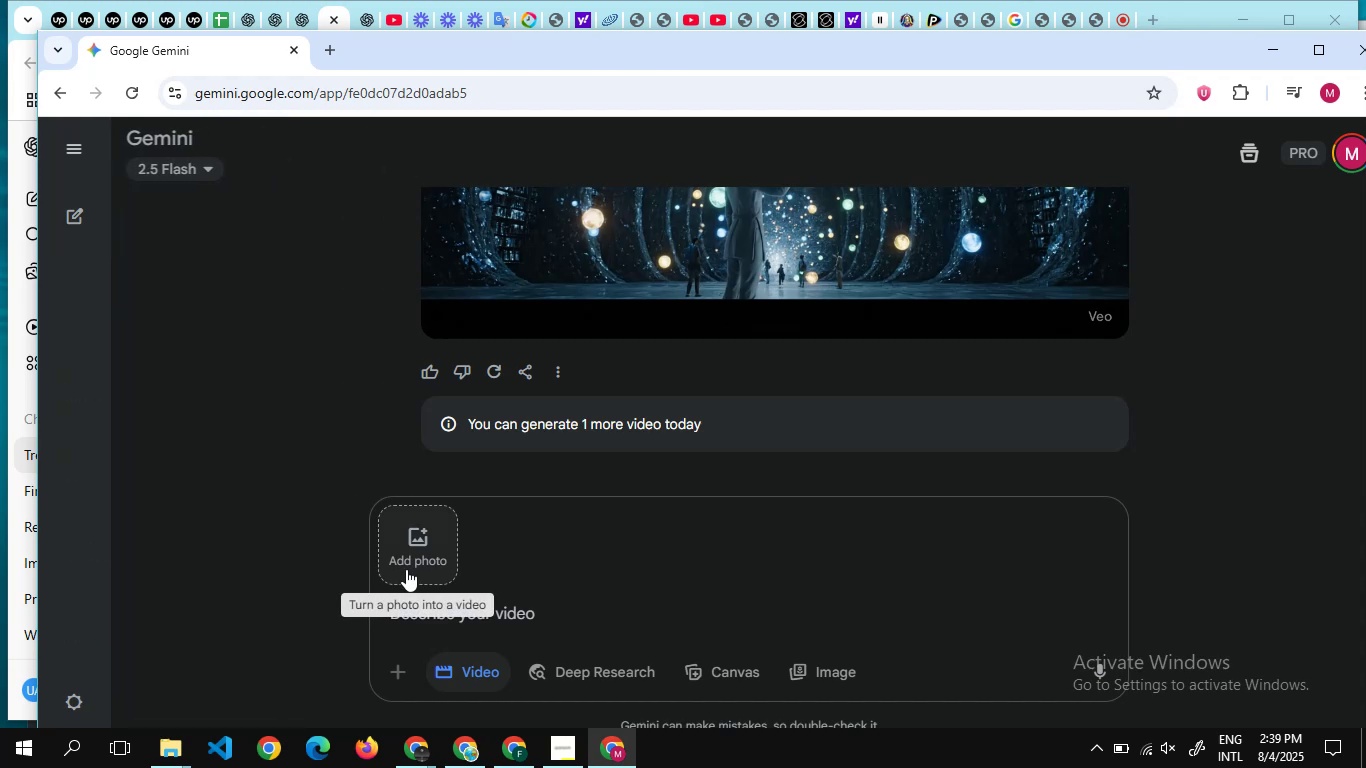 
left_click([522, 611])
 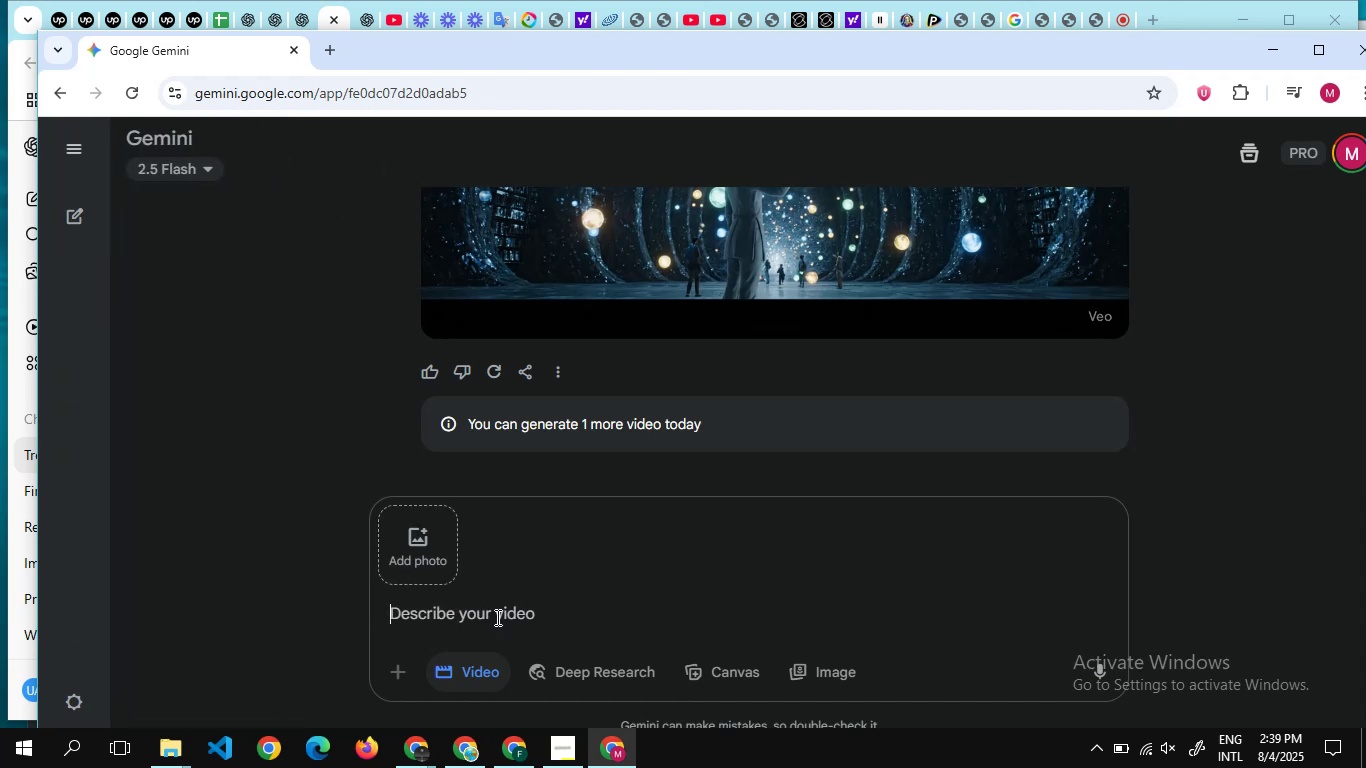 
key(Control+V)
 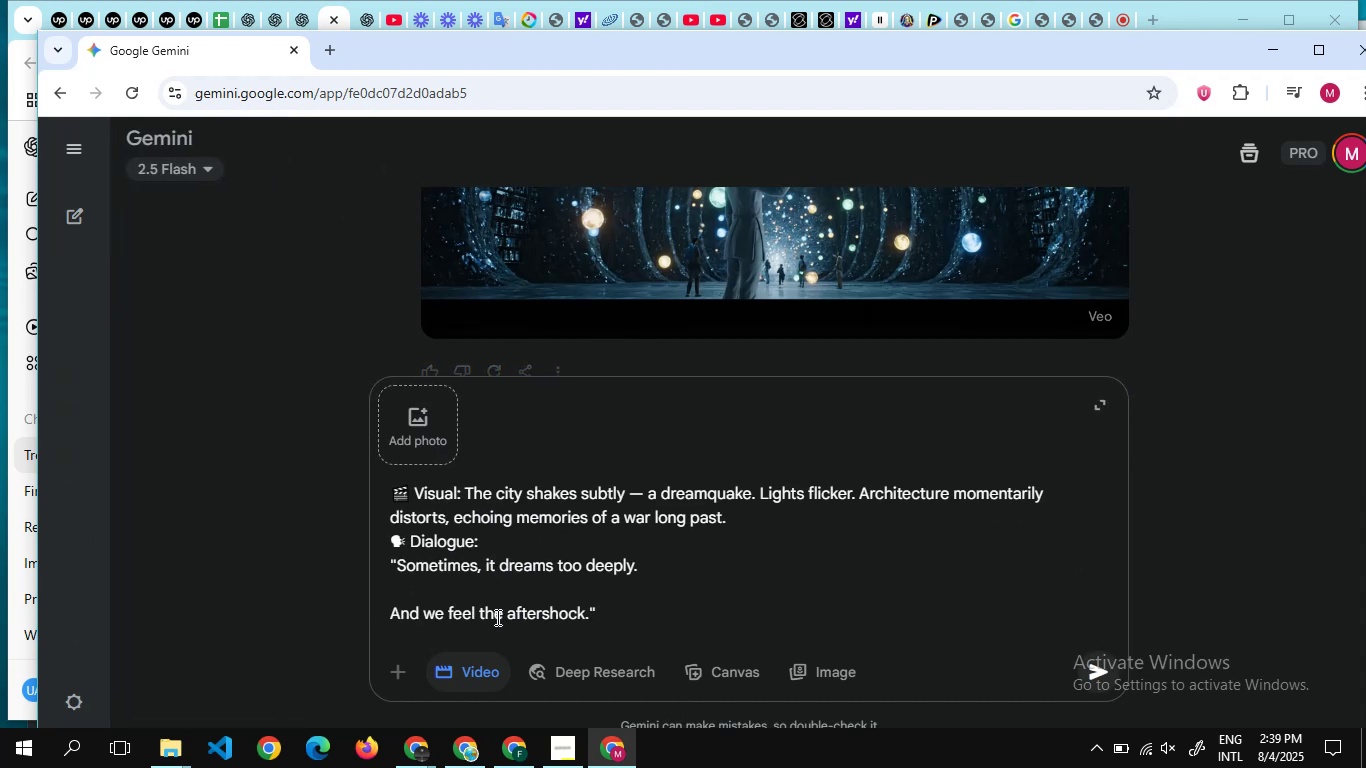 
key(Enter)
 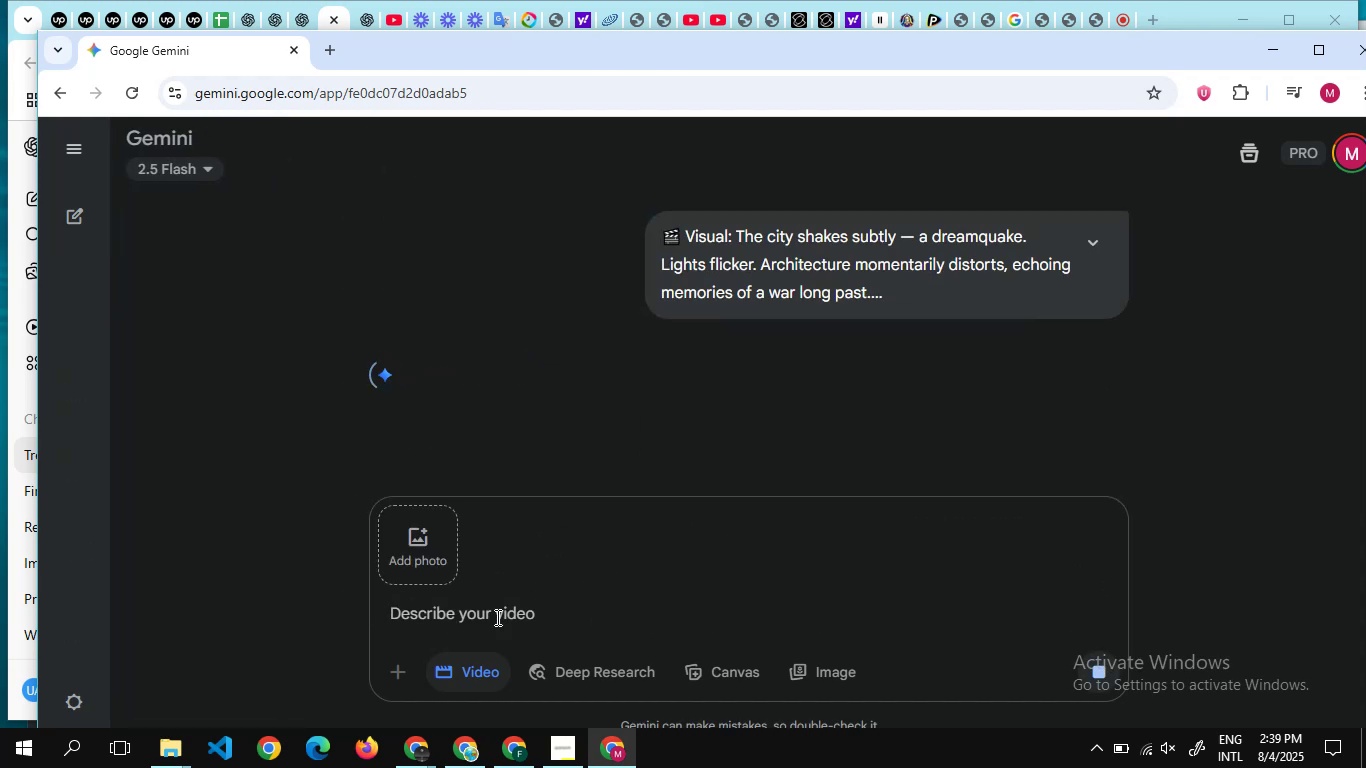 
wait(8.11)
 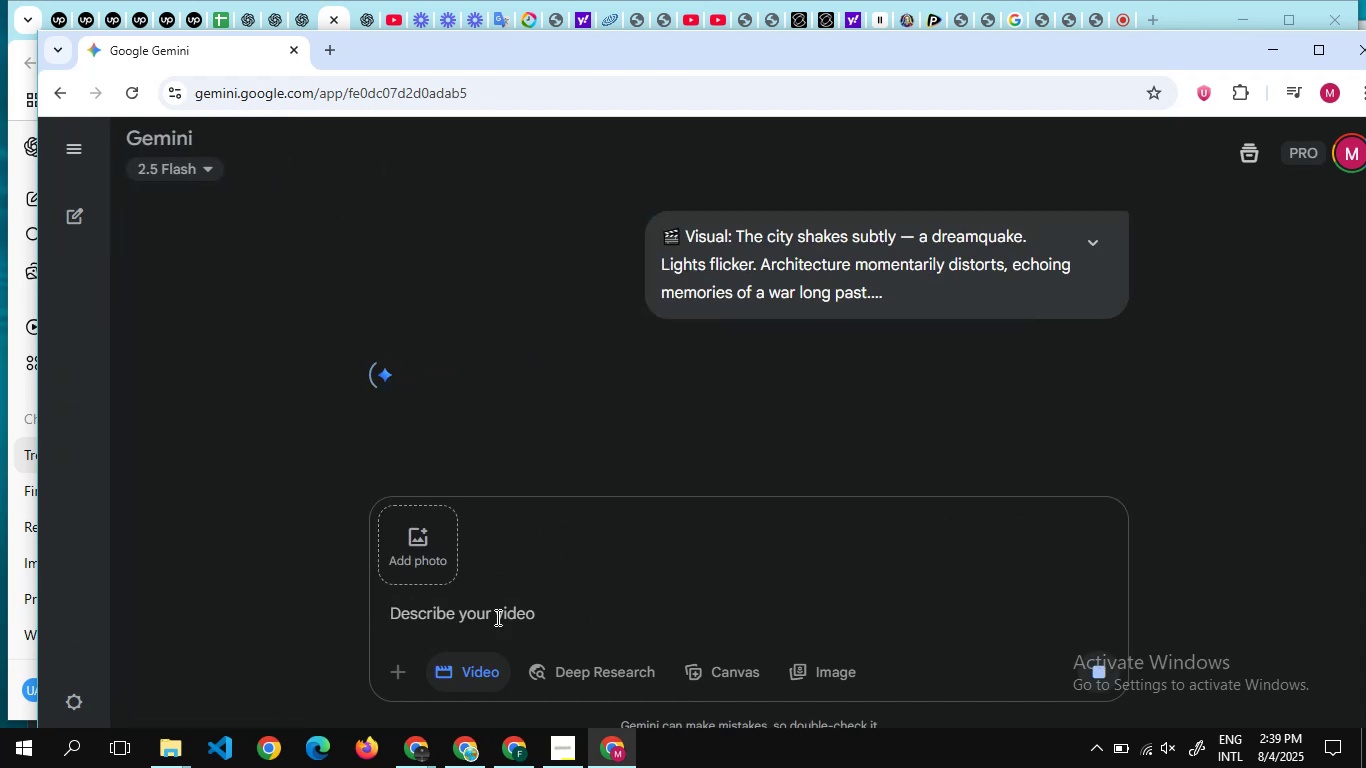 
scroll: coordinate [615, 445], scroll_direction: down, amount: 8.0
 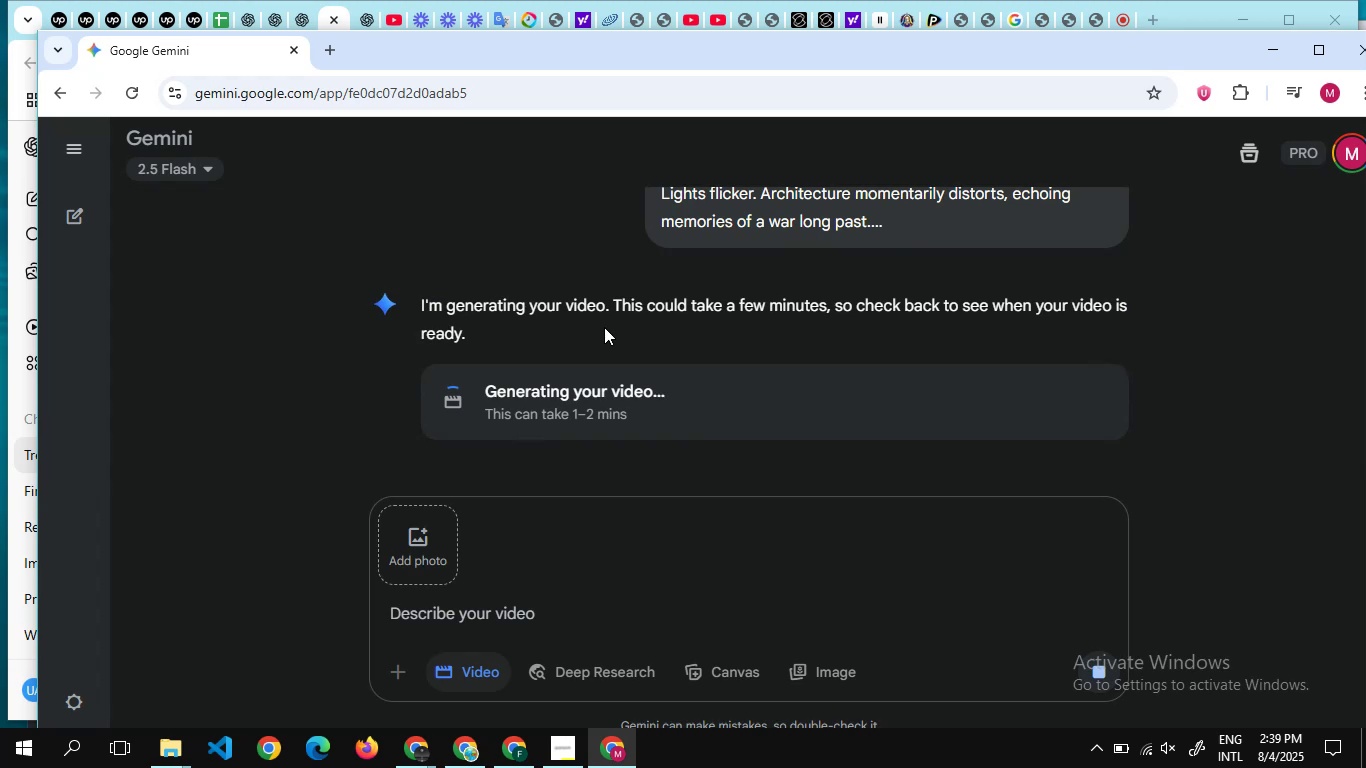 
scroll: coordinate [604, 327], scroll_direction: none, amount: 0.0
 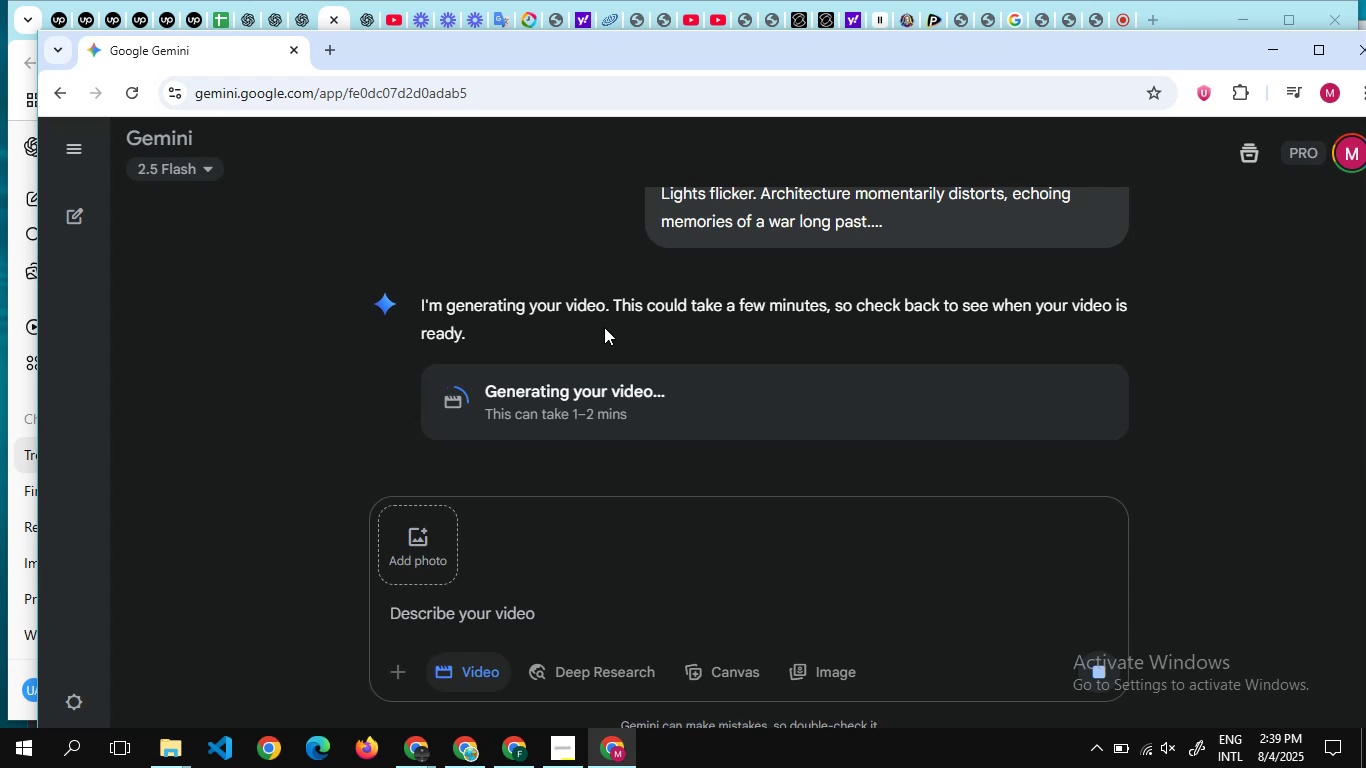 
wait(5.03)
 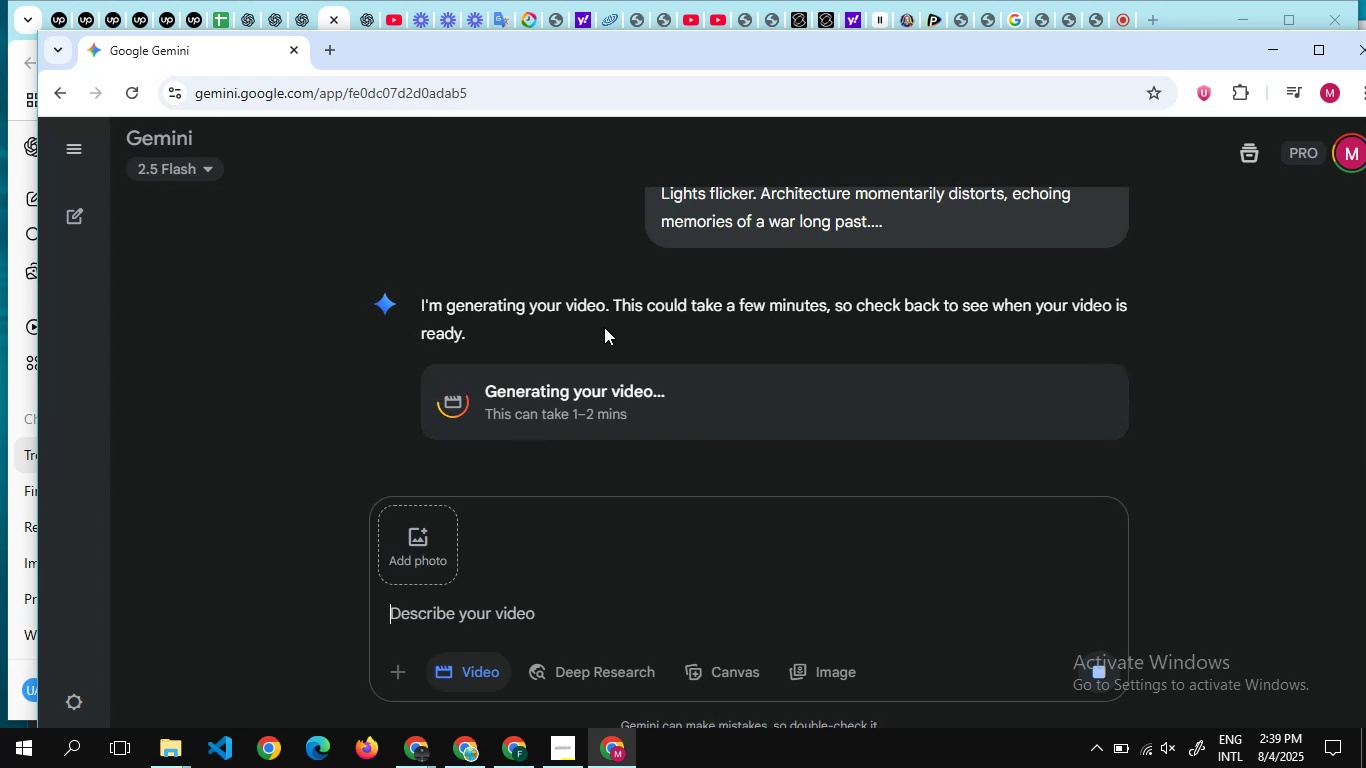 
scroll: coordinate [604, 327], scroll_direction: down, amount: 1.0
 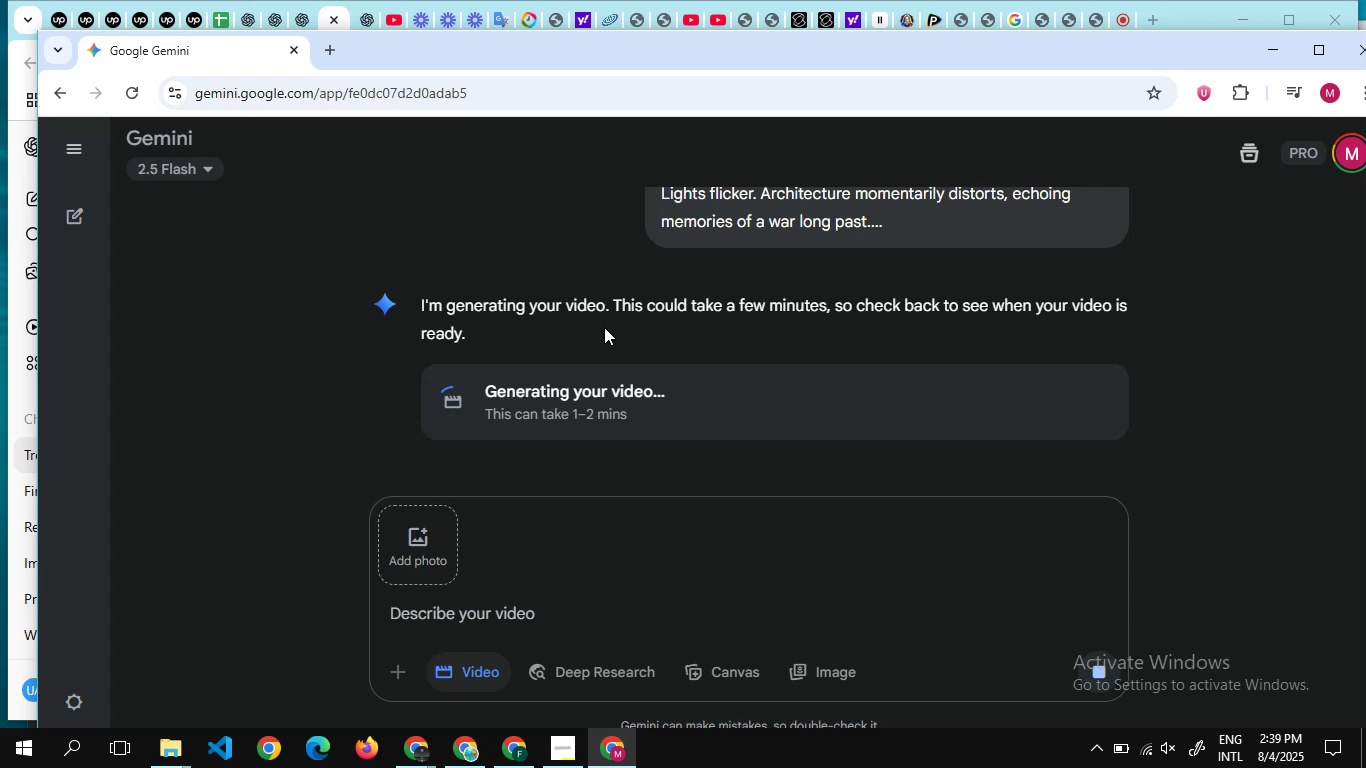 
scroll: coordinate [604, 327], scroll_direction: none, amount: 0.0
 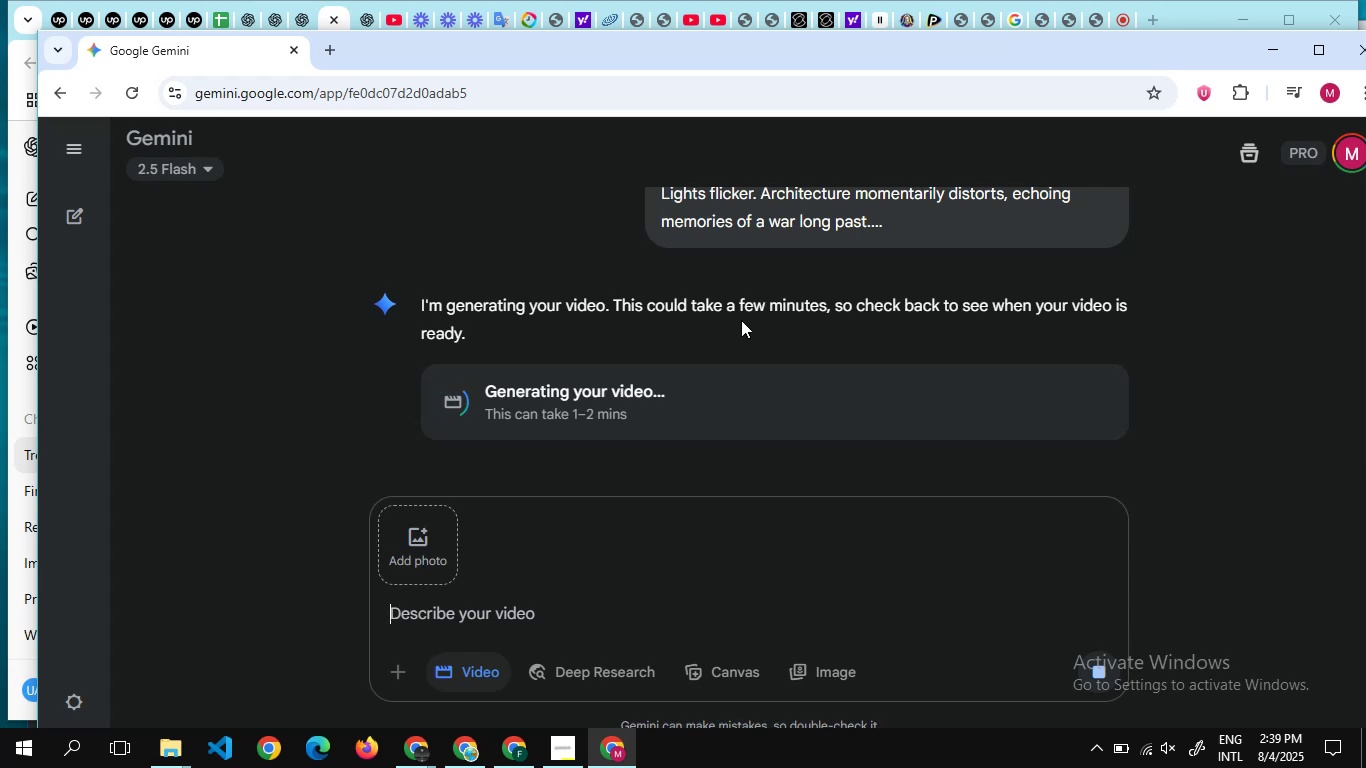 
scroll: coordinate [741, 320], scroll_direction: down, amount: 6.0
 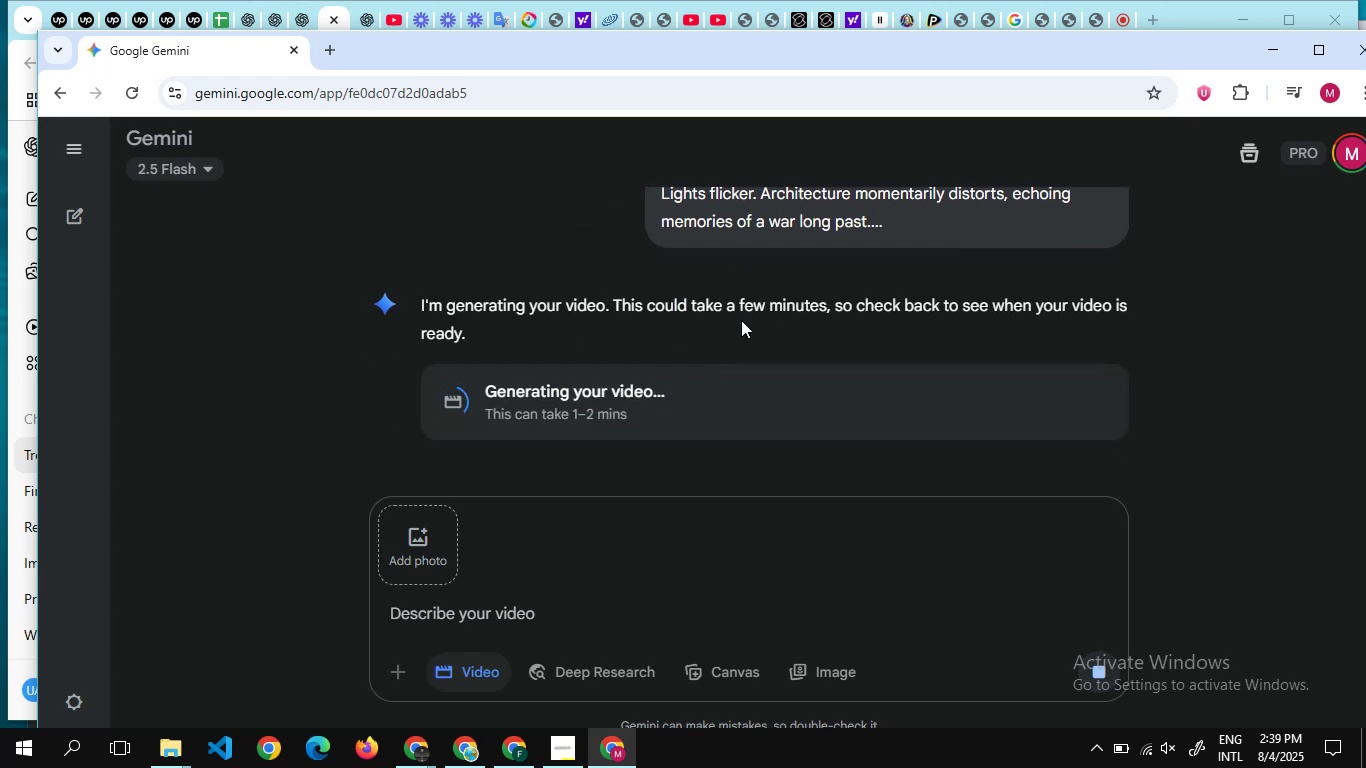 
scroll: coordinate [741, 320], scroll_direction: none, amount: 0.0
 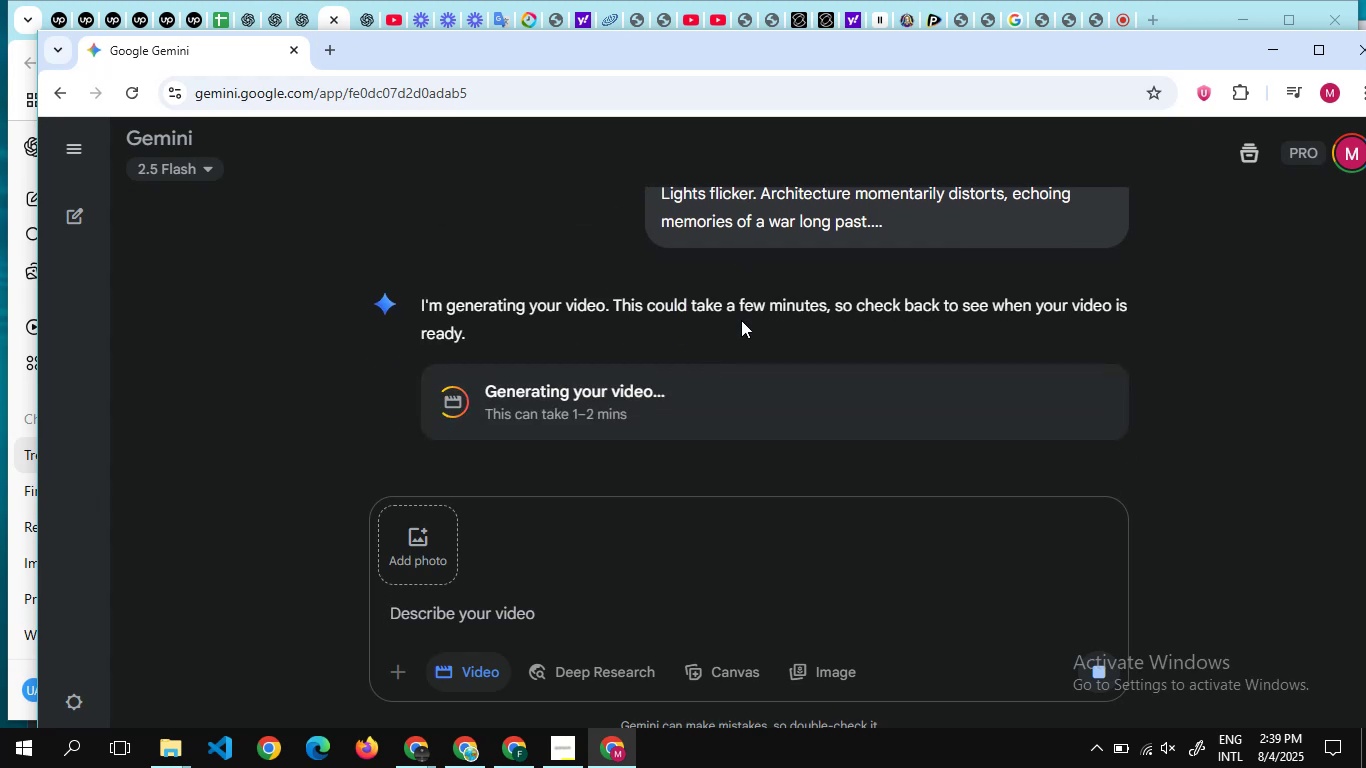 
scroll: coordinate [741, 320], scroll_direction: down, amount: 2.0
 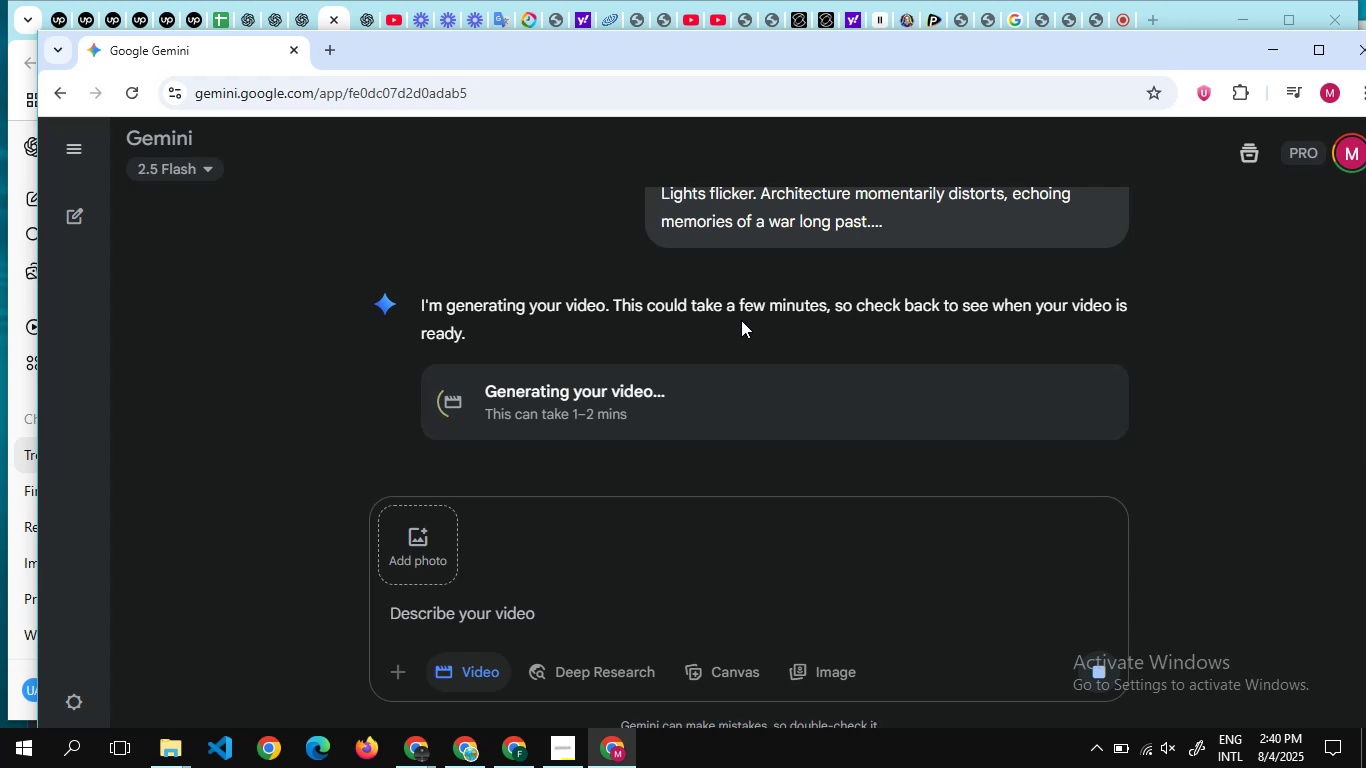 
wait(6.61)
 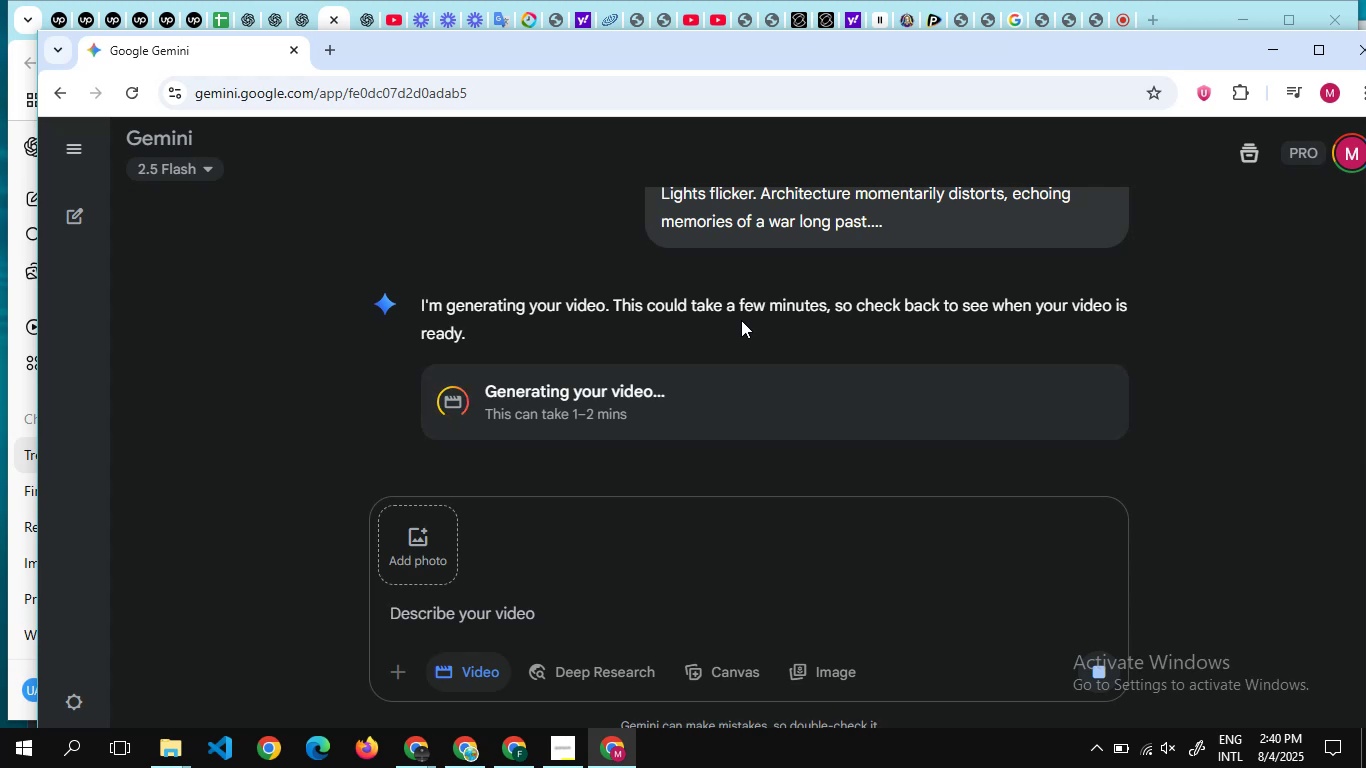 
scroll: coordinate [664, 330], scroll_direction: down, amount: 1.0
 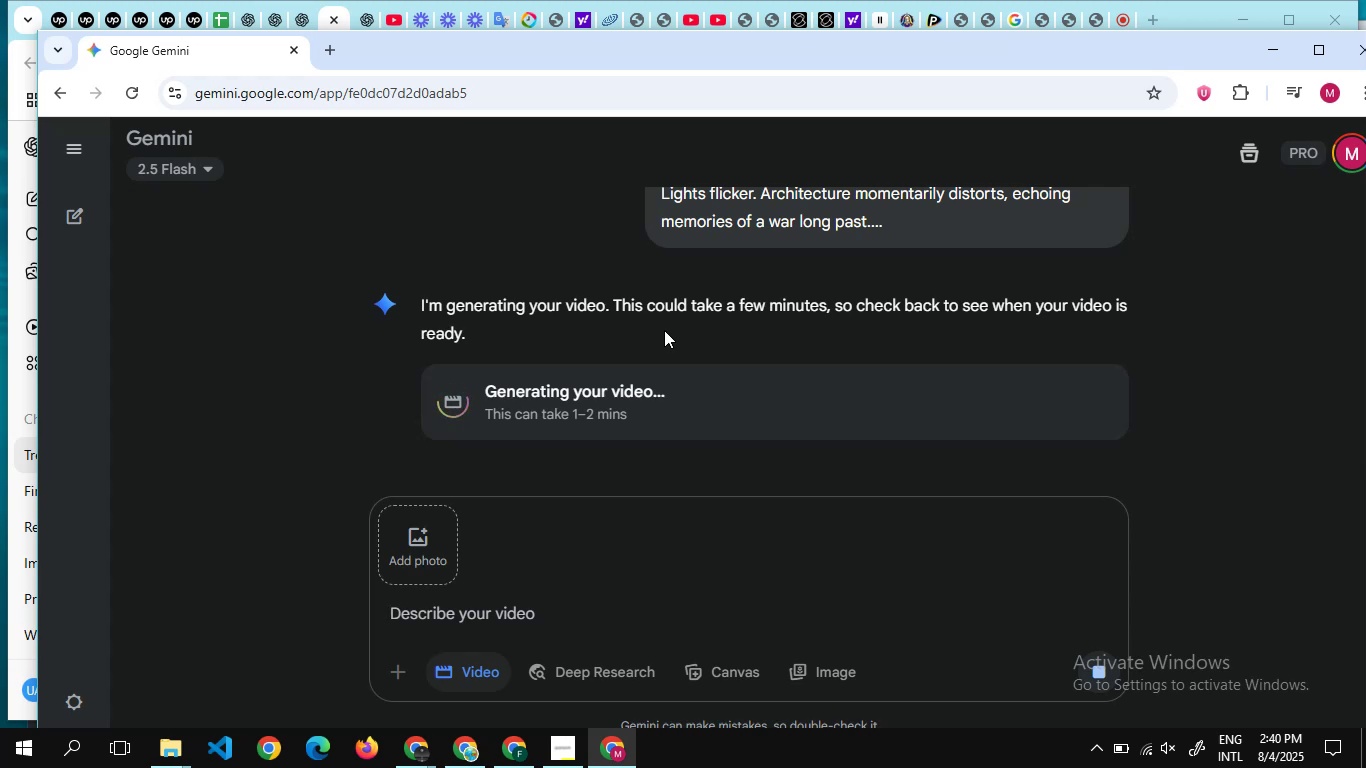 
wait(7.91)
 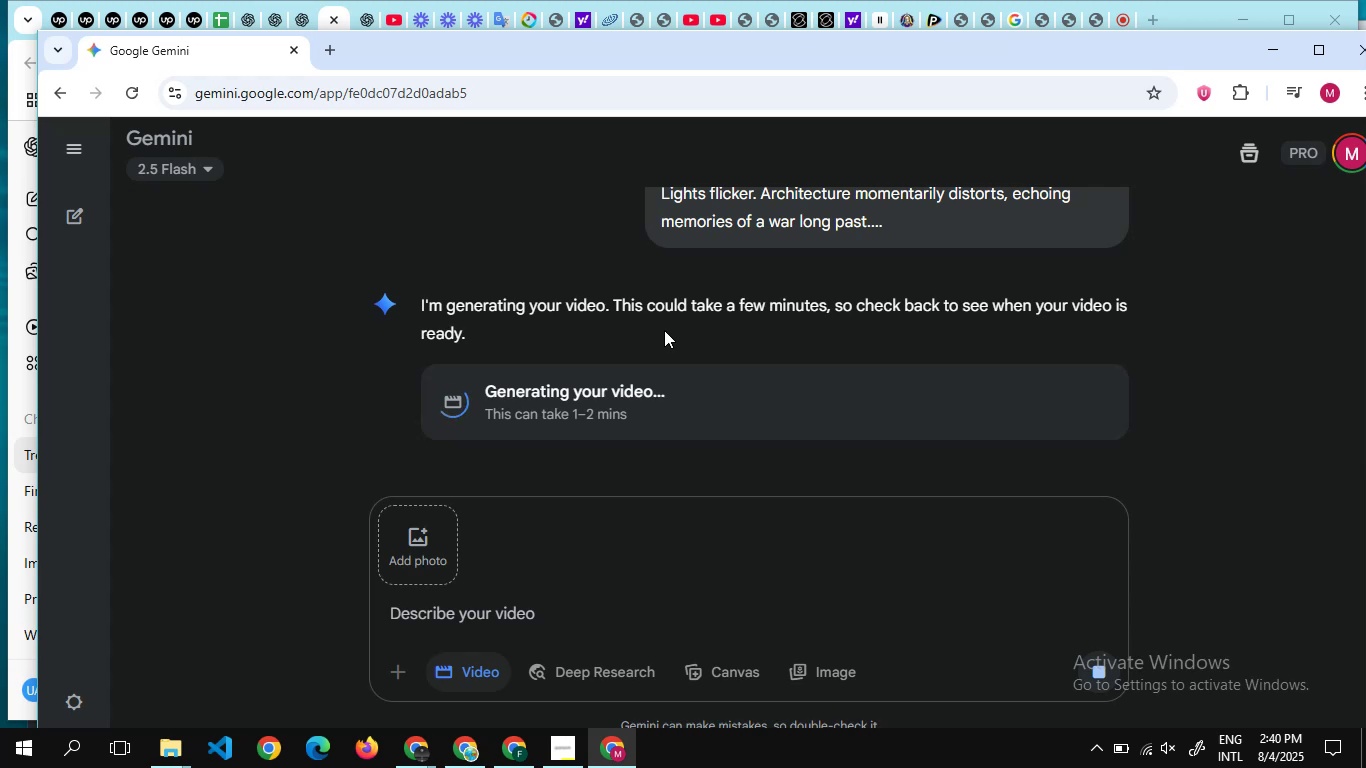 
scroll: coordinate [662, 270], scroll_direction: down, amount: 1.0
 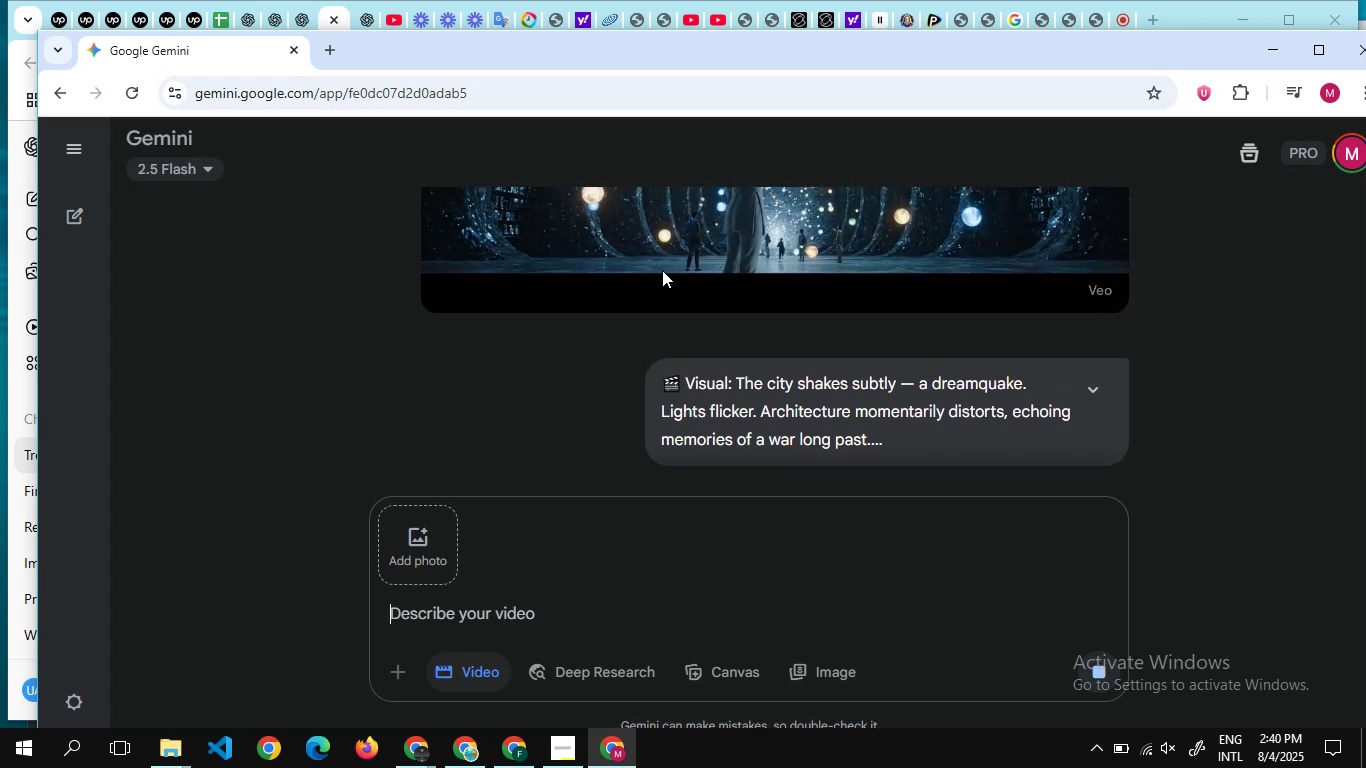 
scroll: coordinate [662, 270], scroll_direction: none, amount: 0.0
 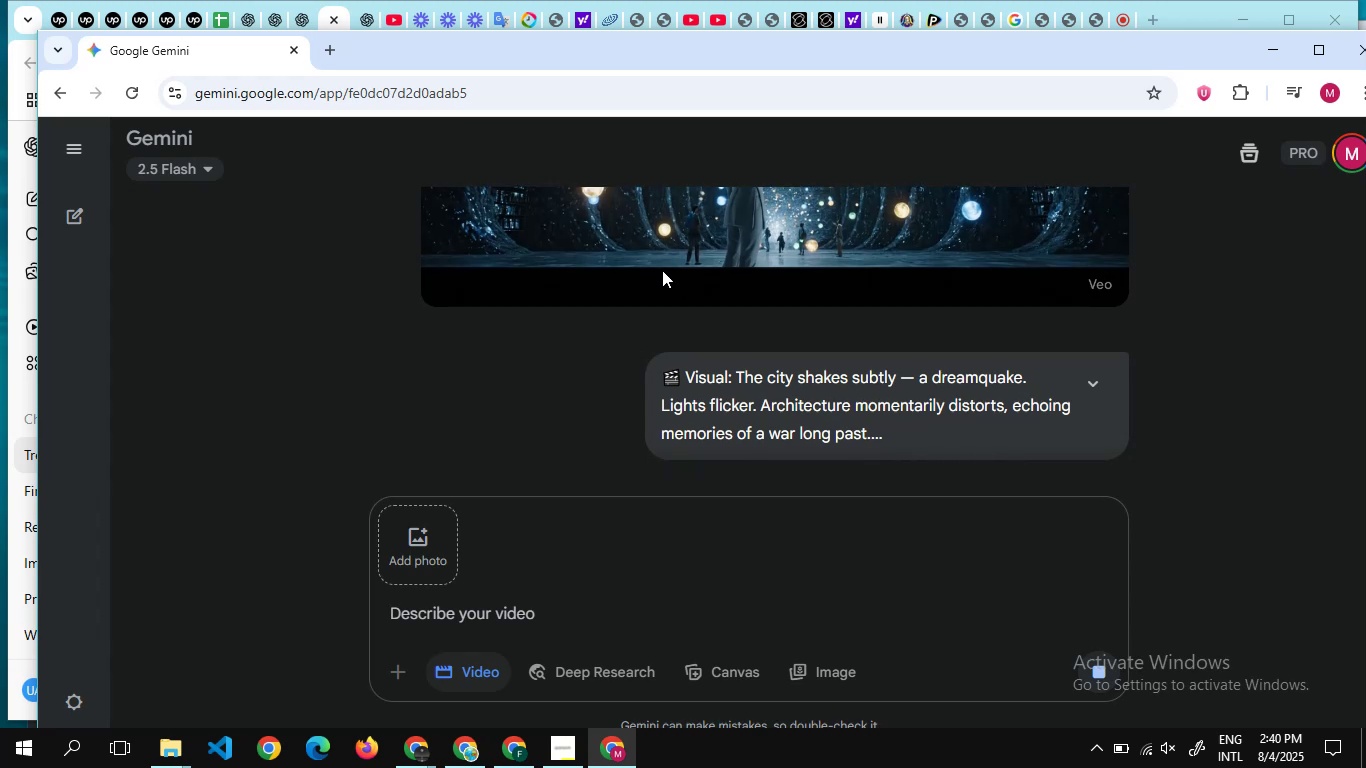 
scroll: coordinate [662, 270], scroll_direction: down, amount: 4.0
 